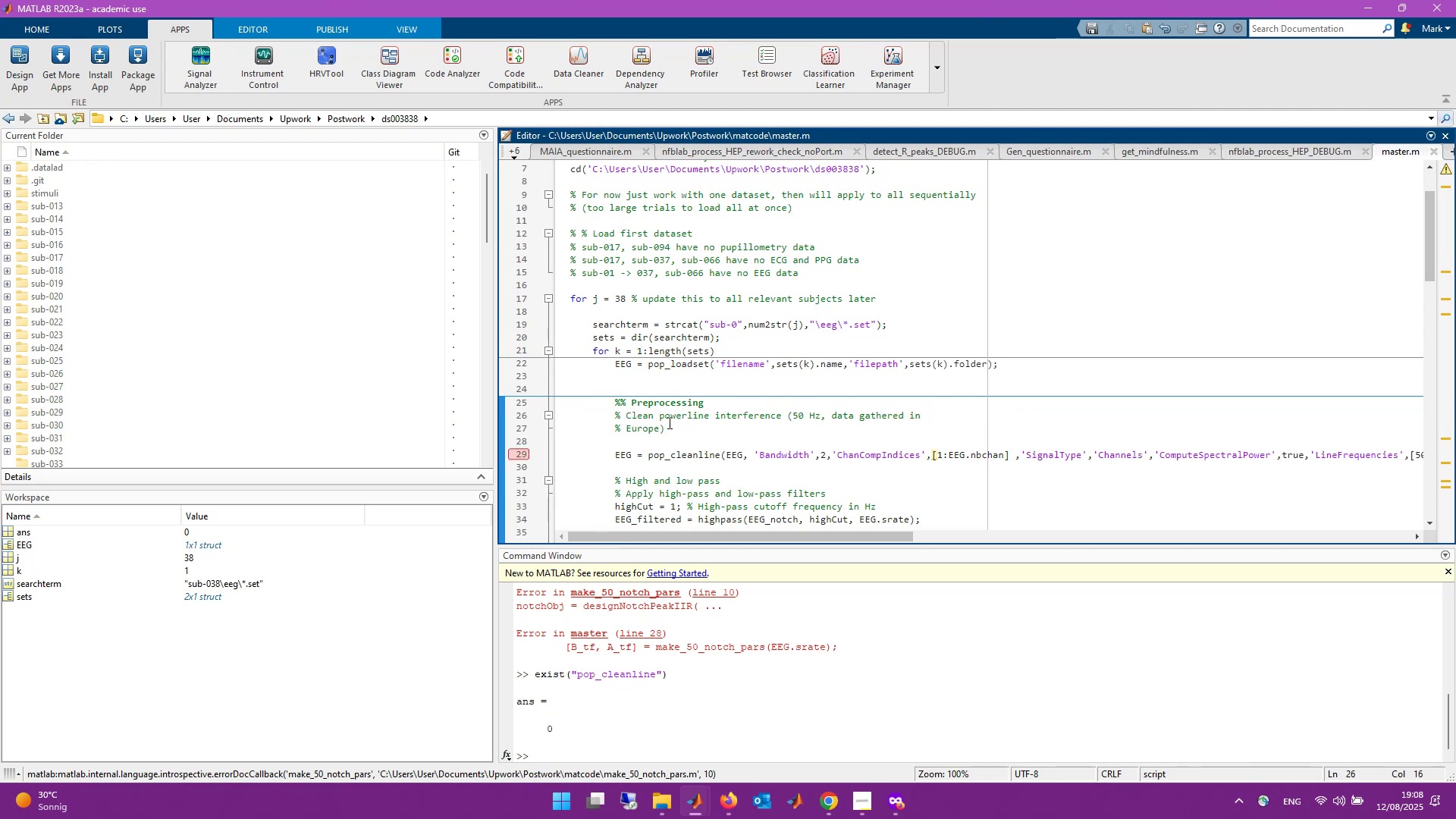 
scroll: coordinate [765, 461], scroll_direction: down, amount: 2.0
 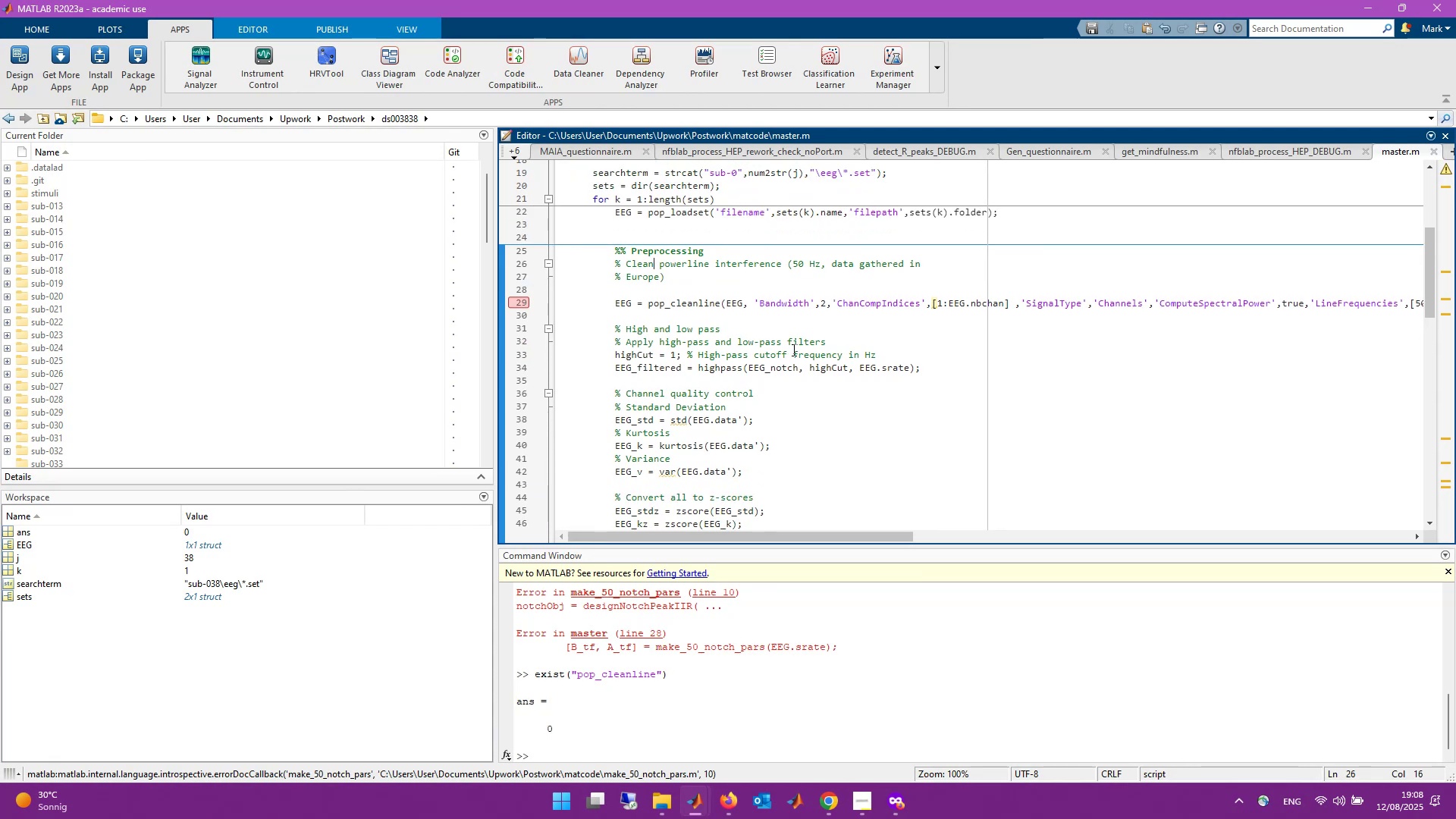 
wait(5.12)
 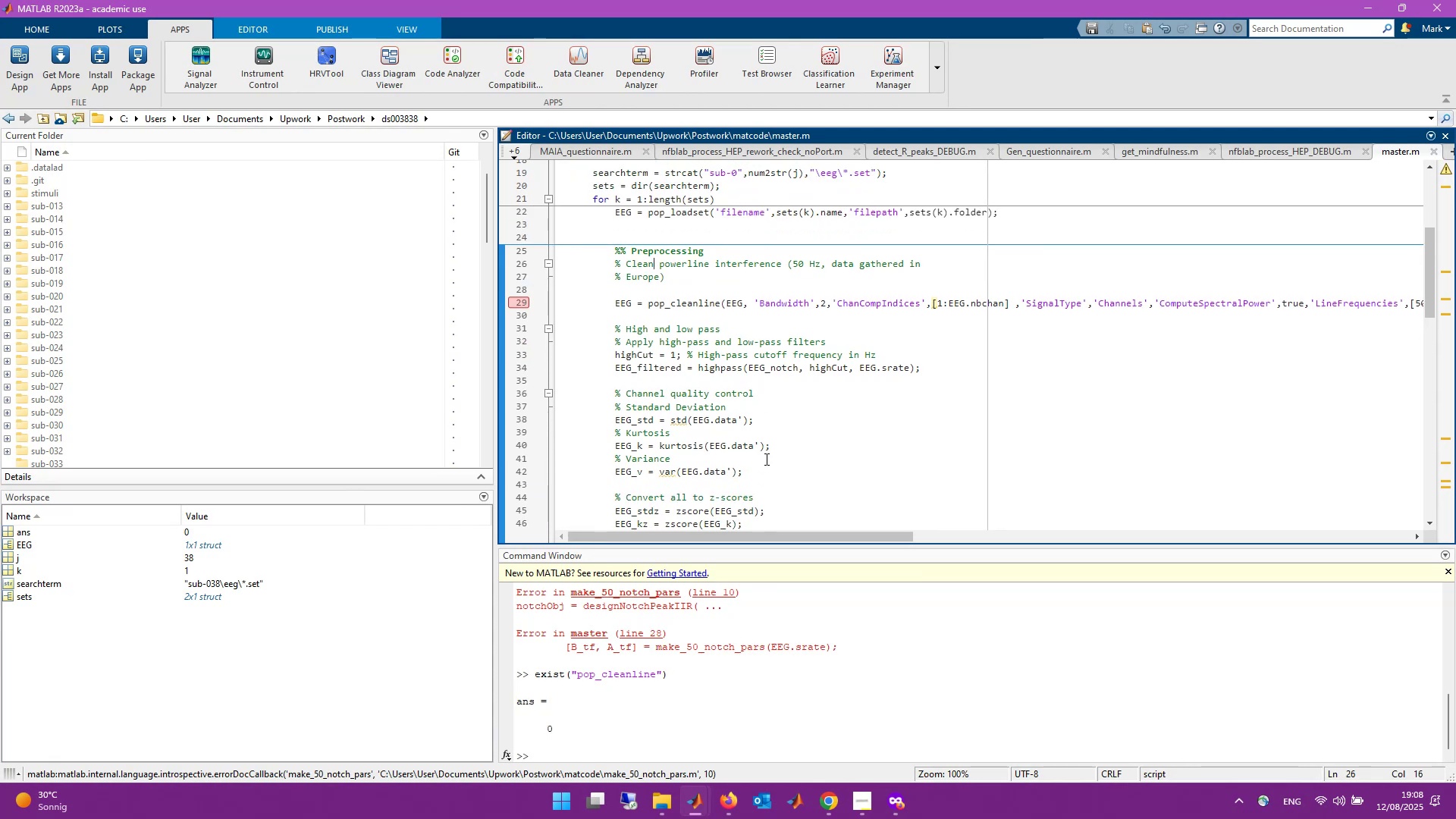 
left_click_drag(start_coordinate=[695, 328], to_coordinate=[650, 328])
 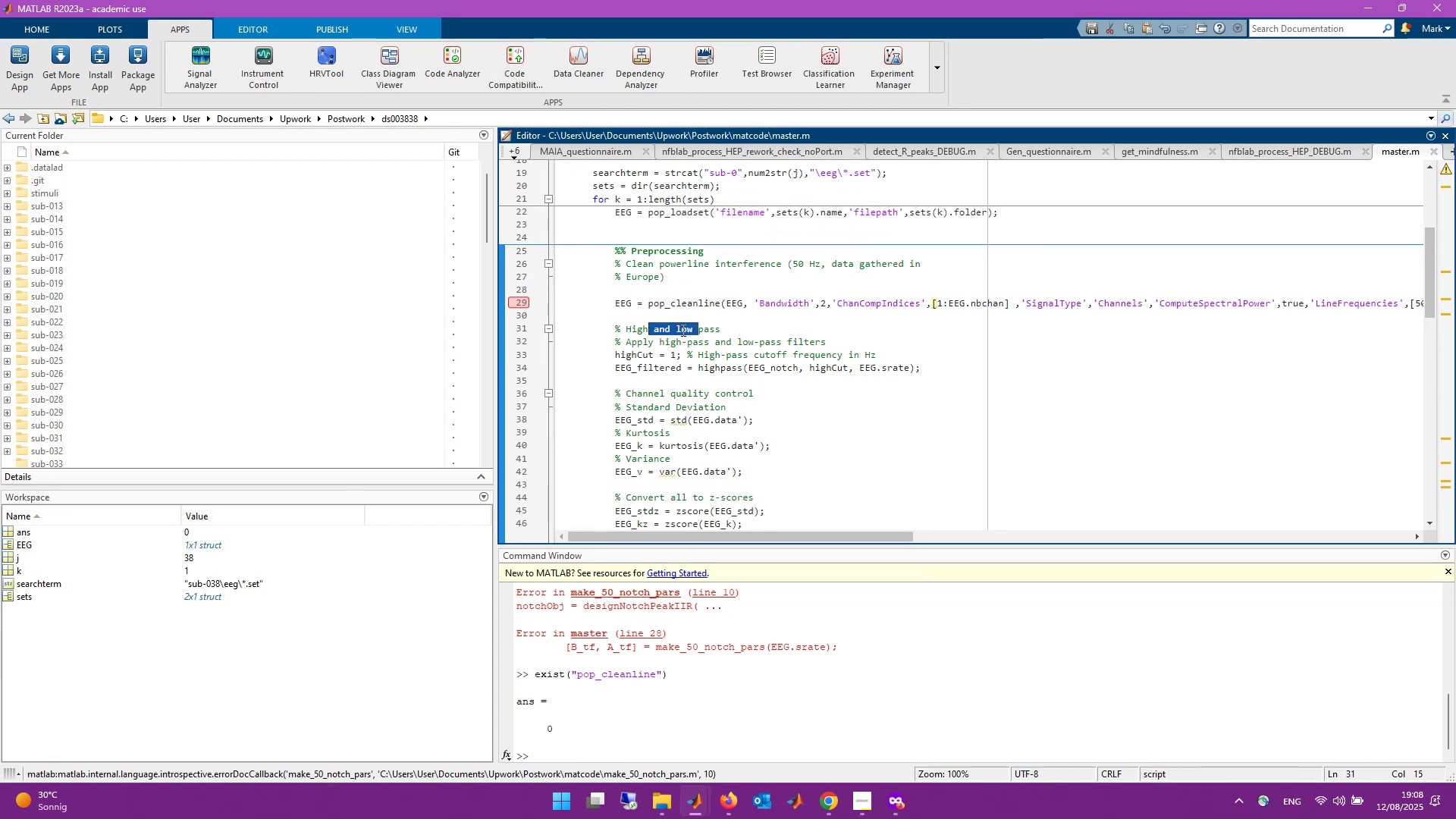 
left_click_drag(start_coordinate=[837, 341], to_coordinate=[651, 332])
 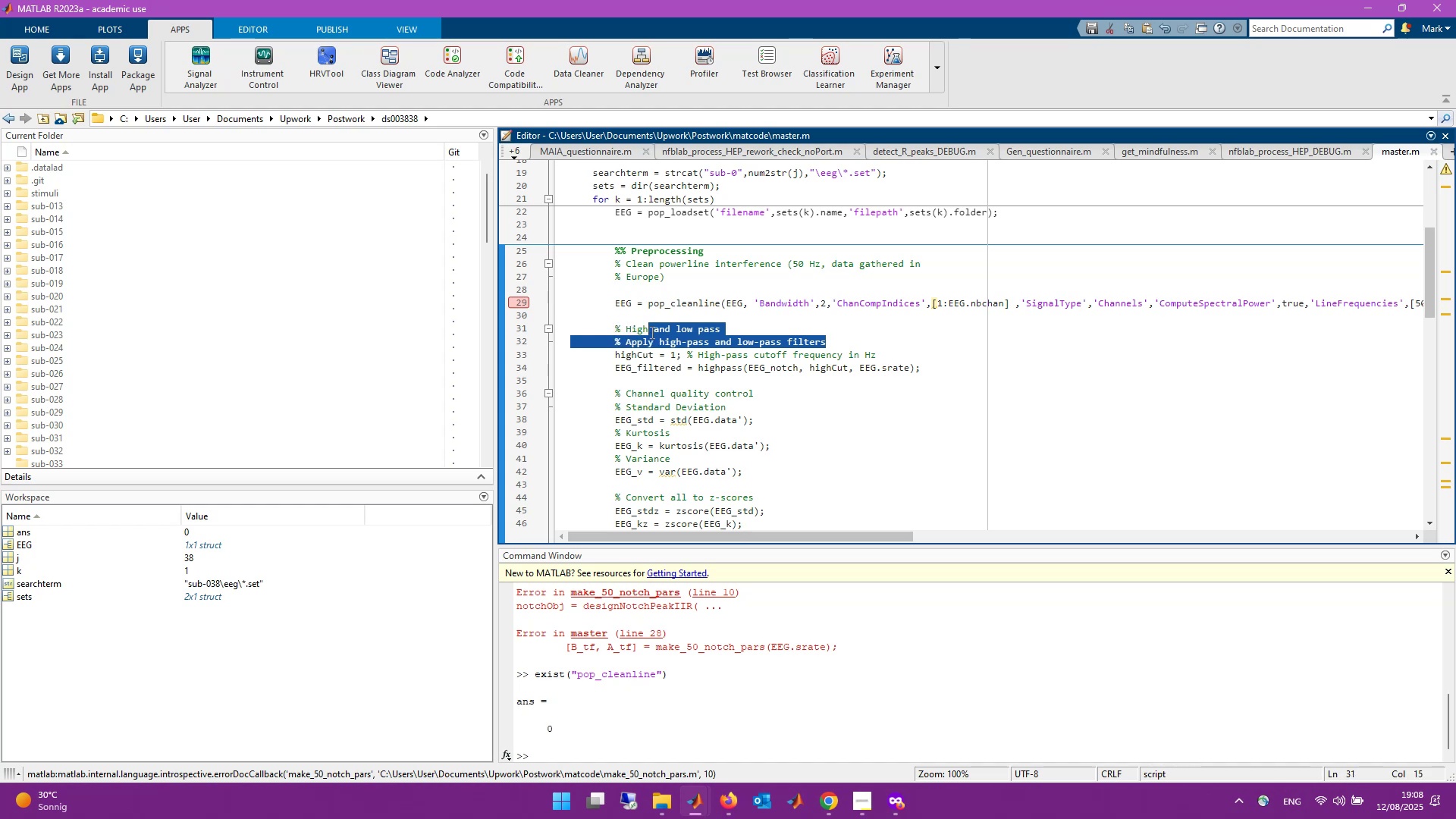 
type(pass)
key(Backspace)
key(Backspace)
key(Backspace)
key(Backspace)
type( pass fileter)
key(Backspace)
key(Backspace)
key(Backspace)
key(Backspace)
type(ter)
 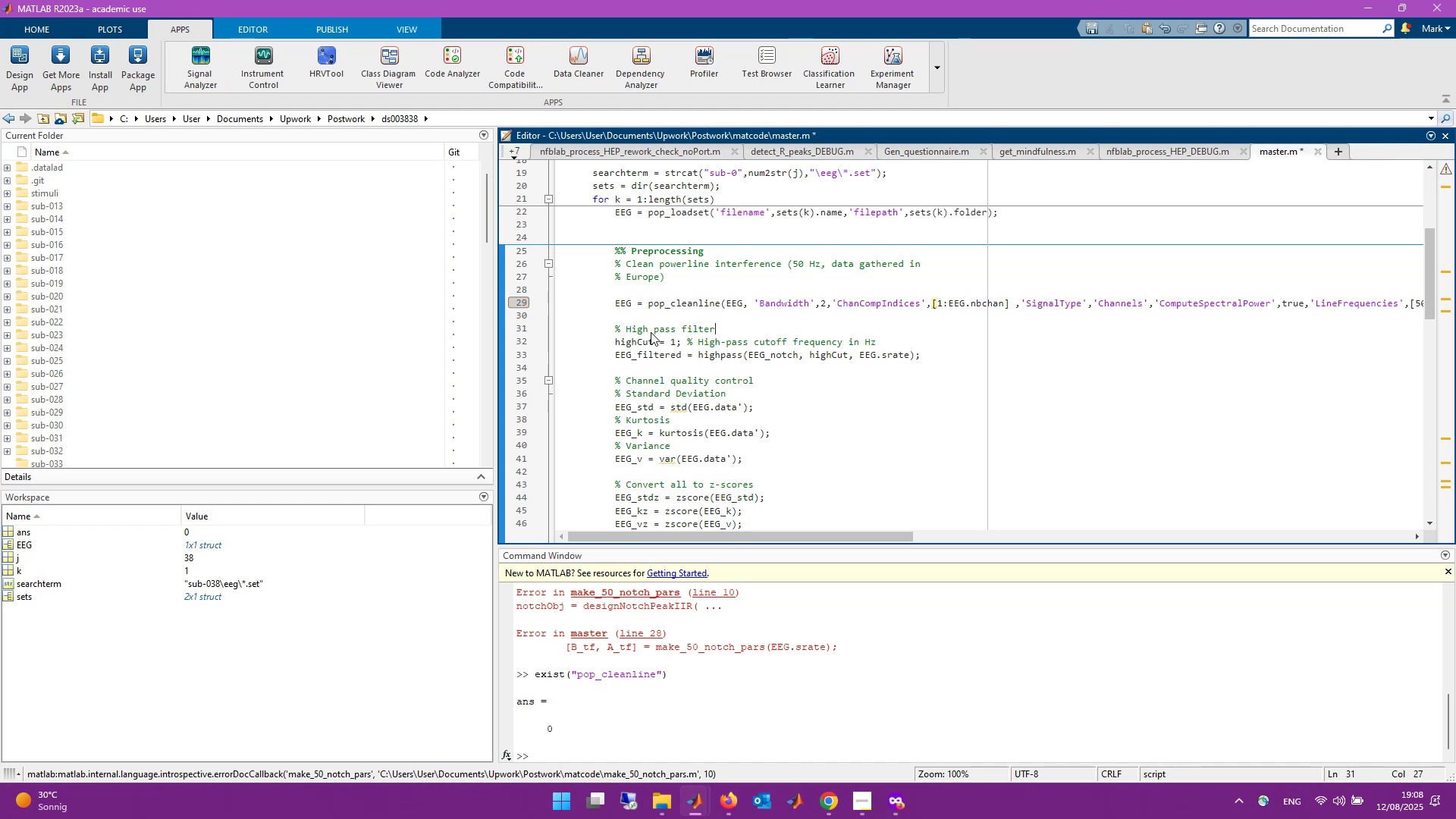 
key(Control+S)
 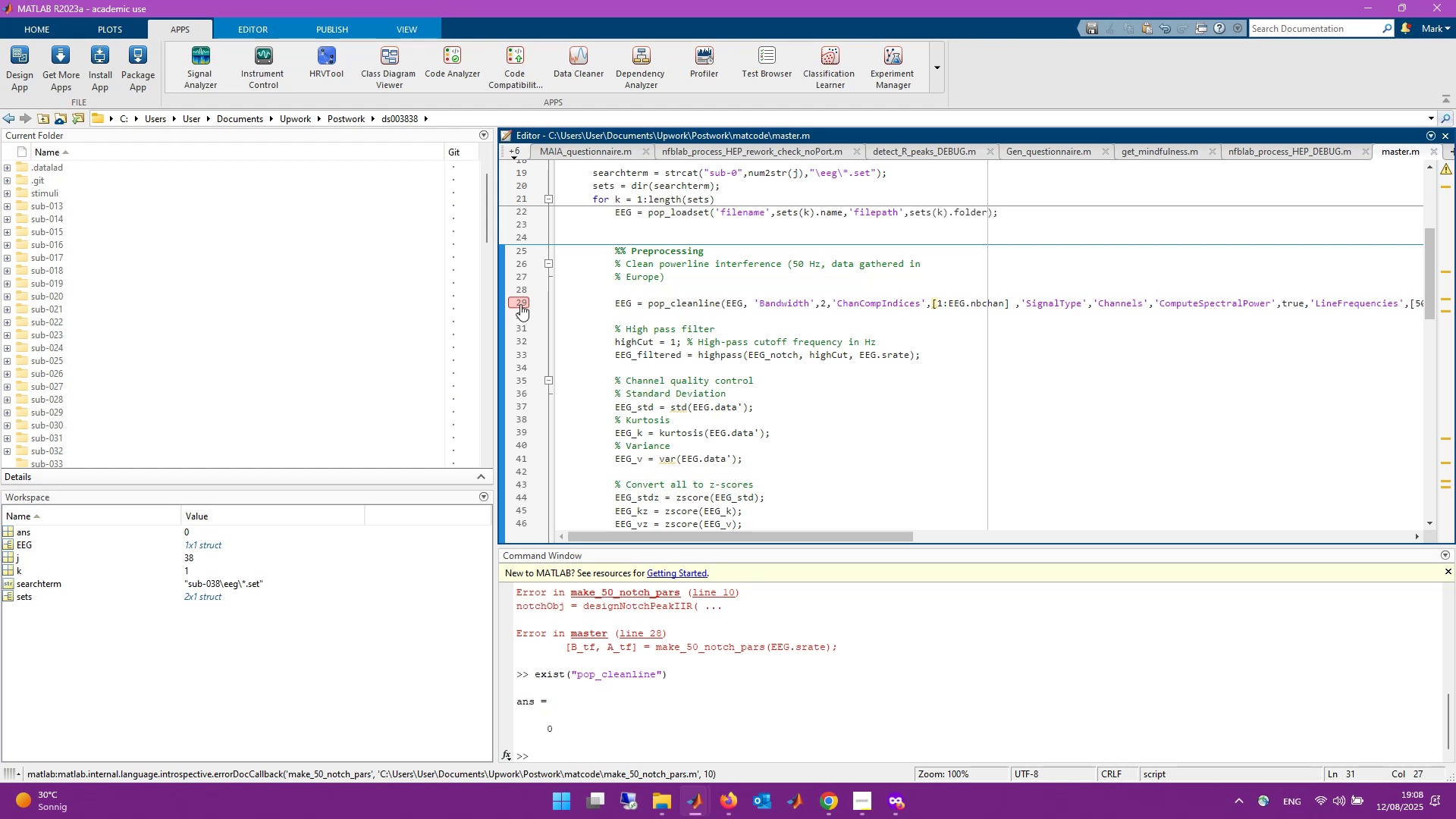 
wait(5.14)
 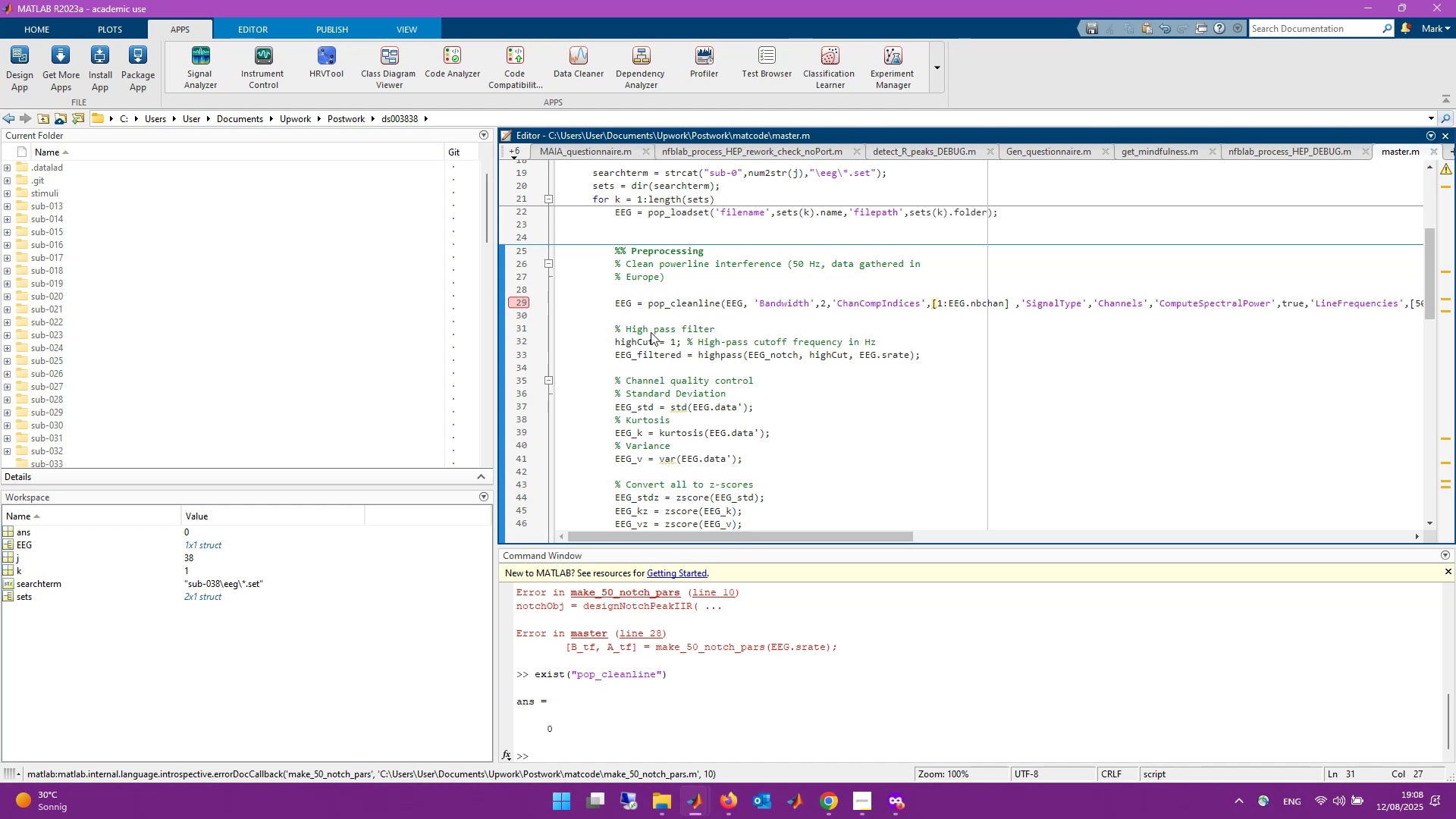 
left_click([520, 304])
 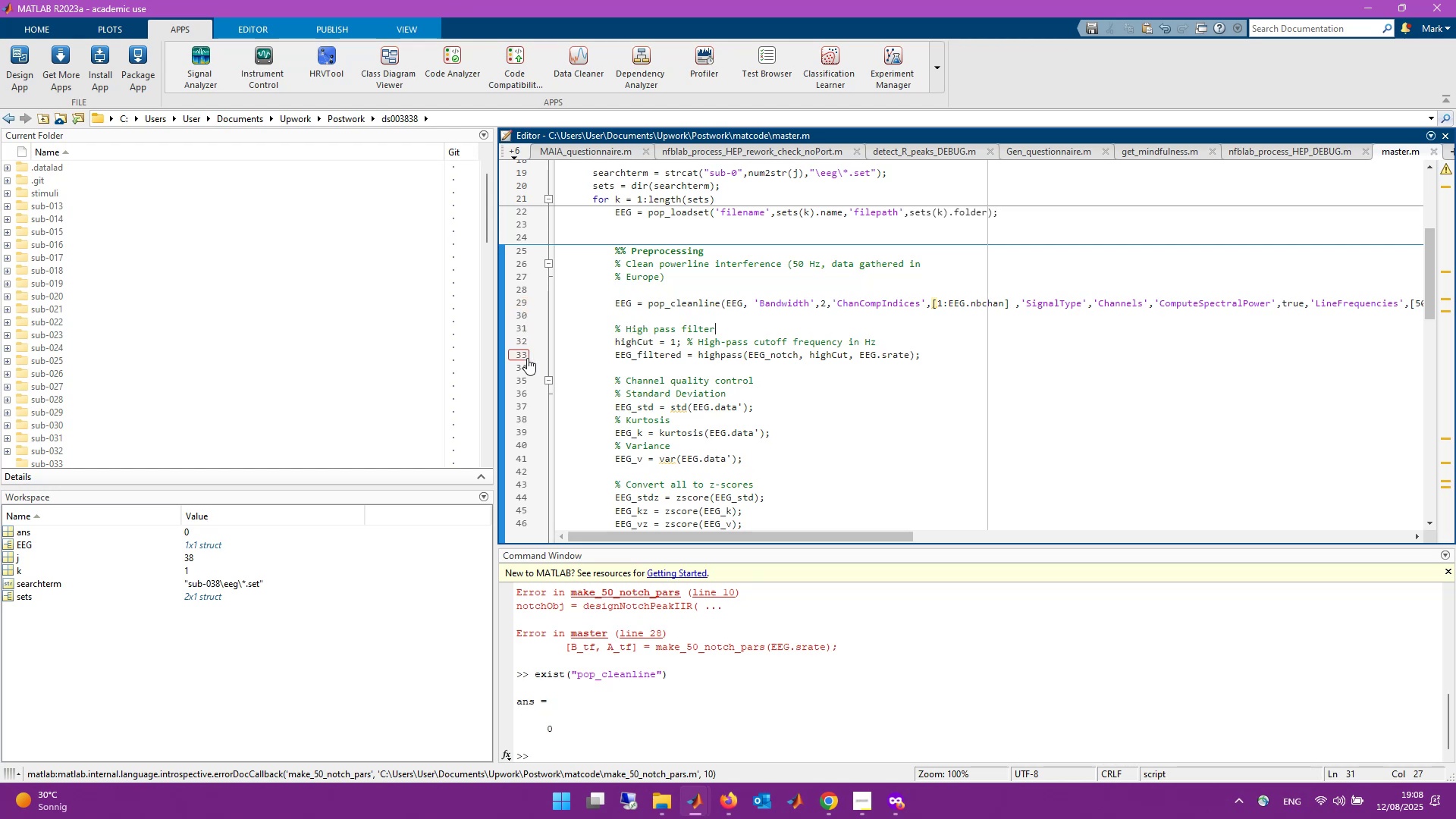 
left_click([523, 356])
 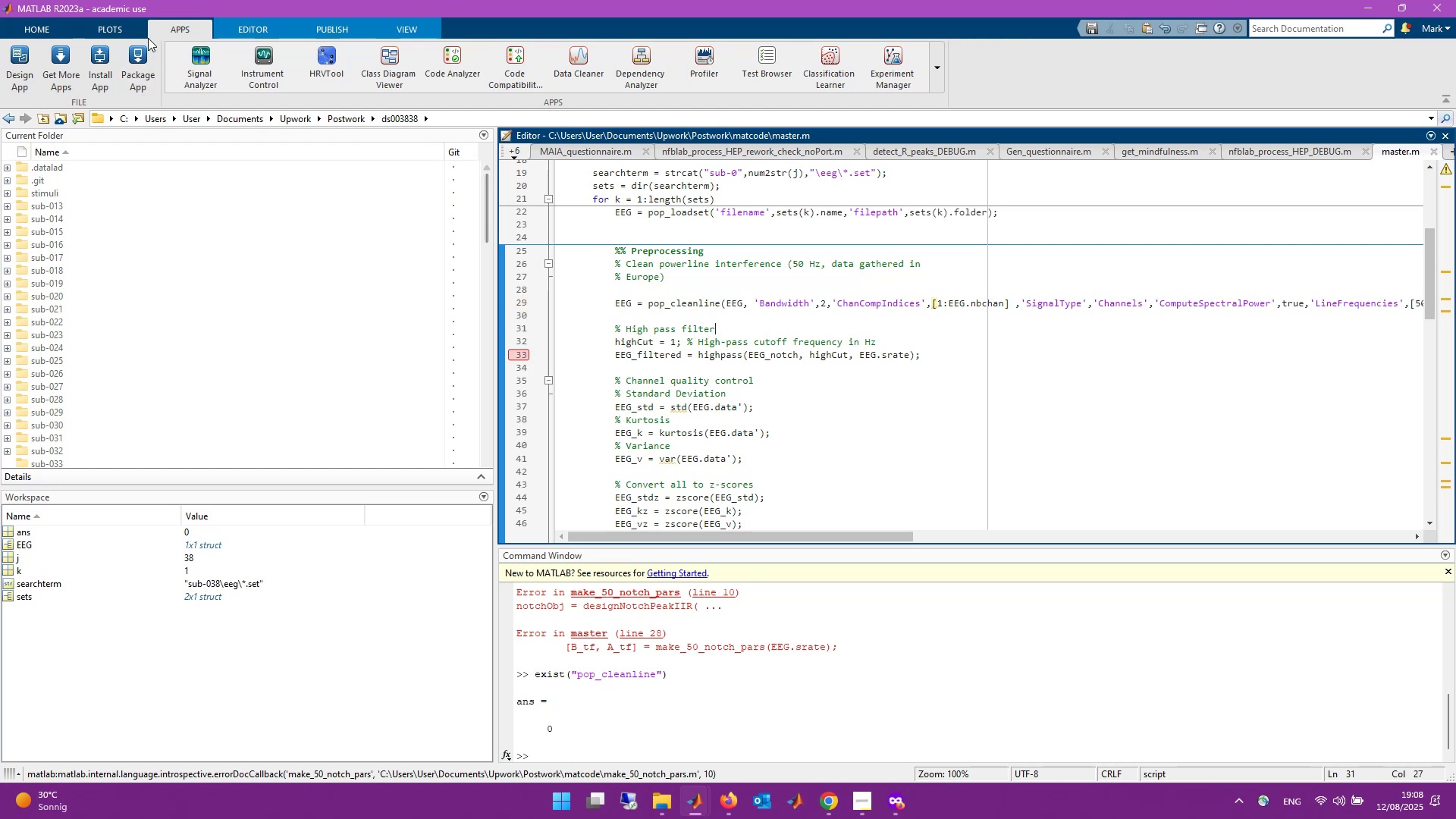 
left_click([243, 32])
 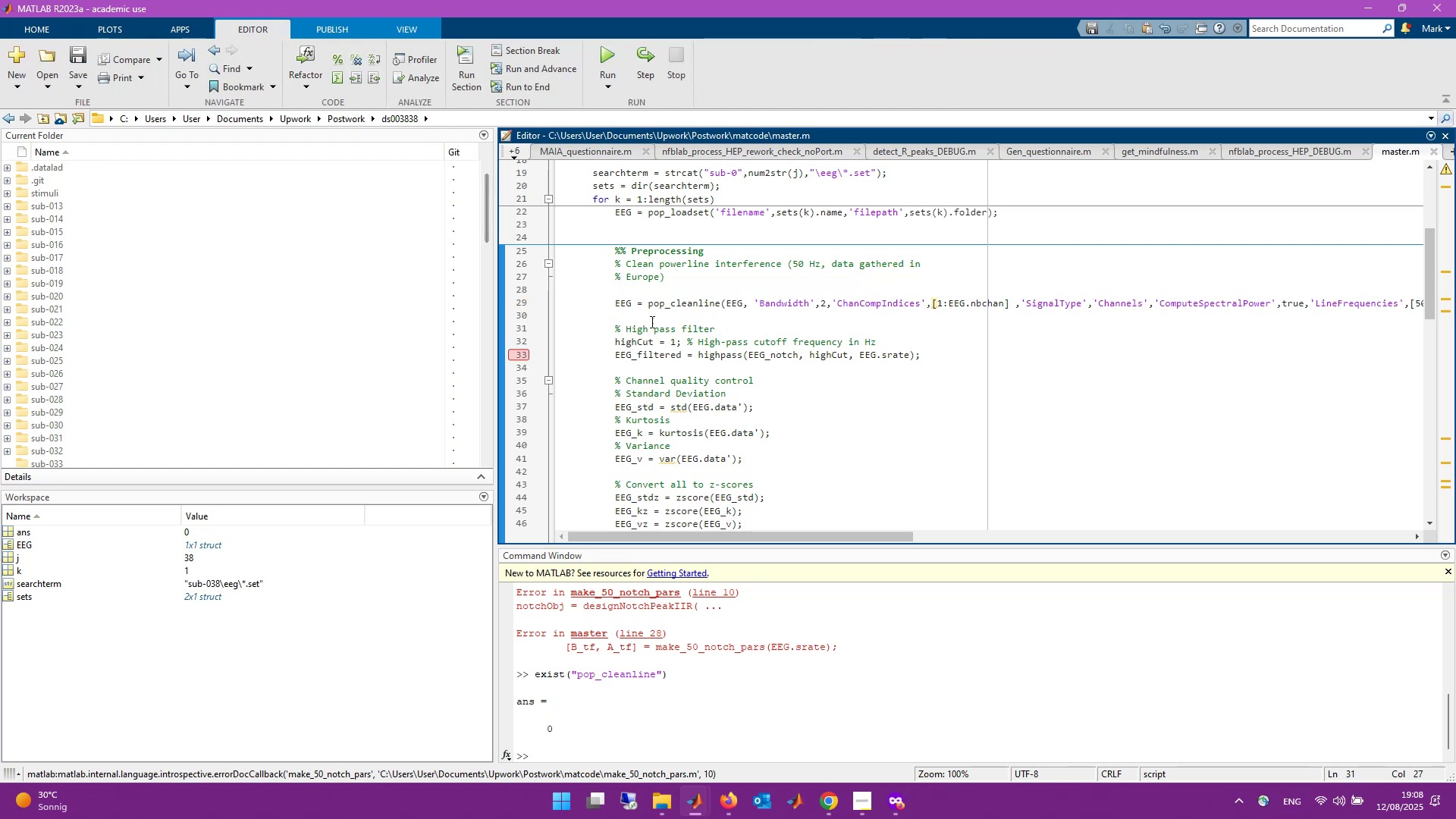 
scroll: coordinate [648, 321], scroll_direction: up, amount: 1.0
 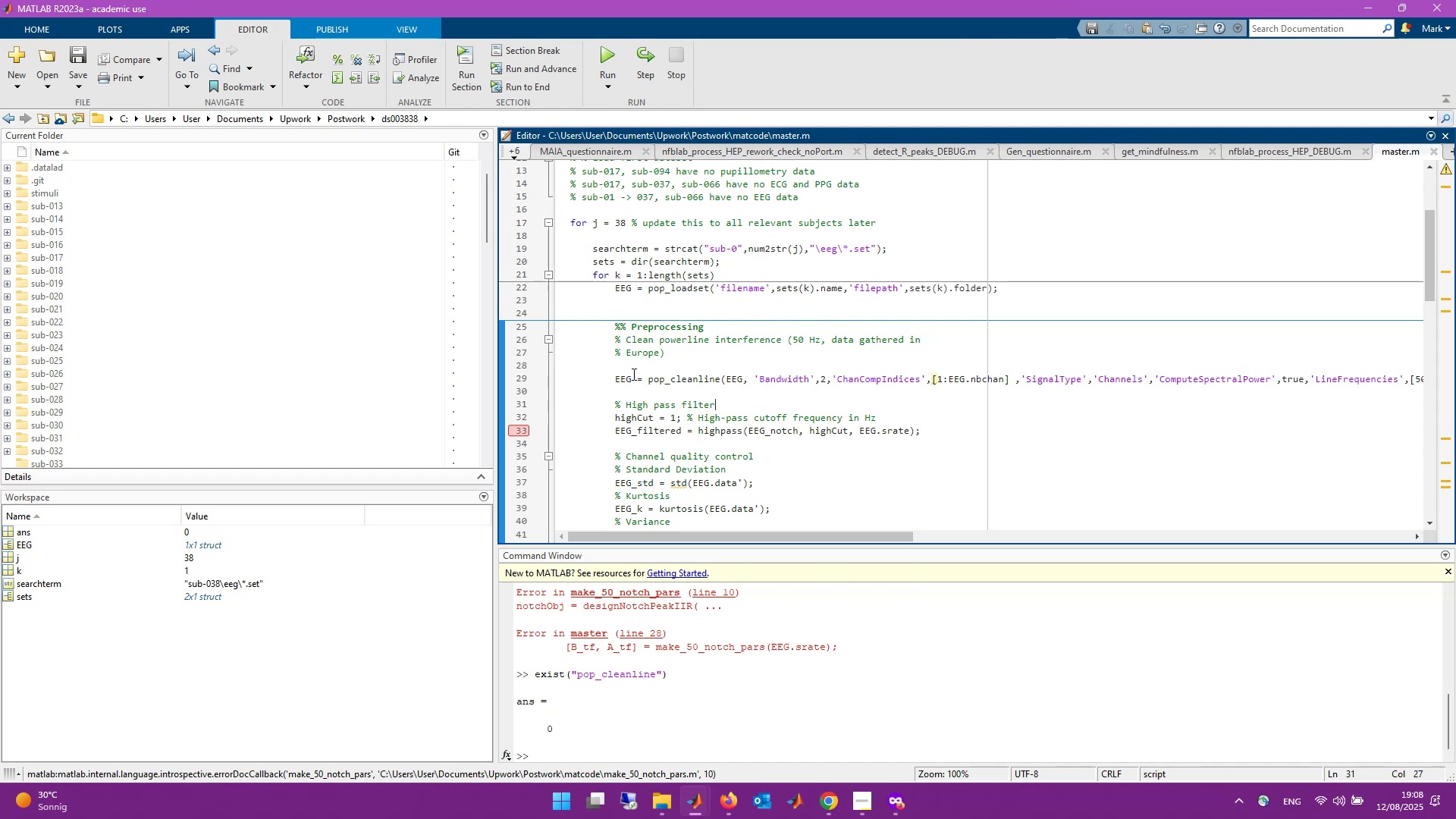 
double_click([625, 379])
 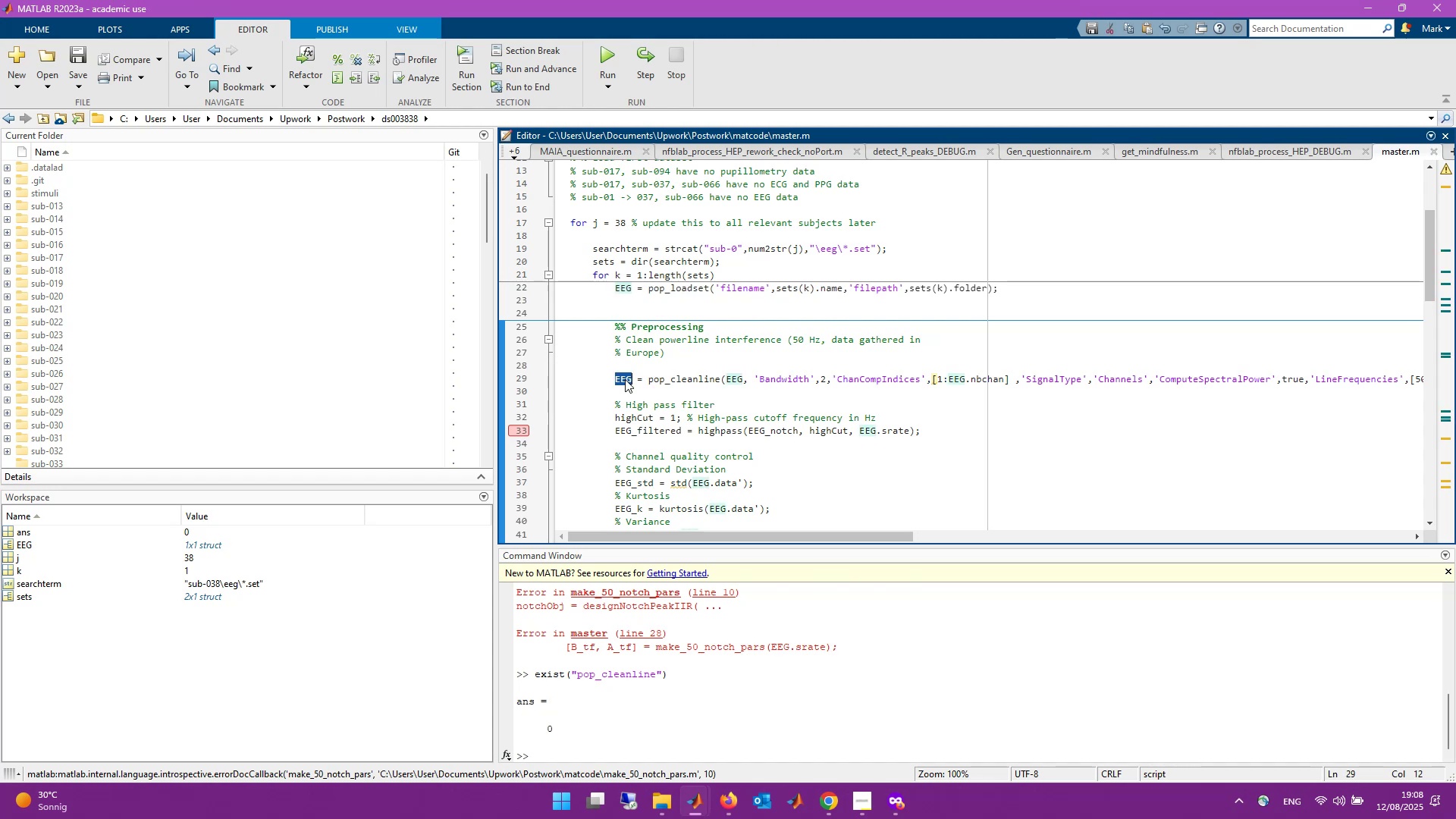 
triple_click([625, 379])
 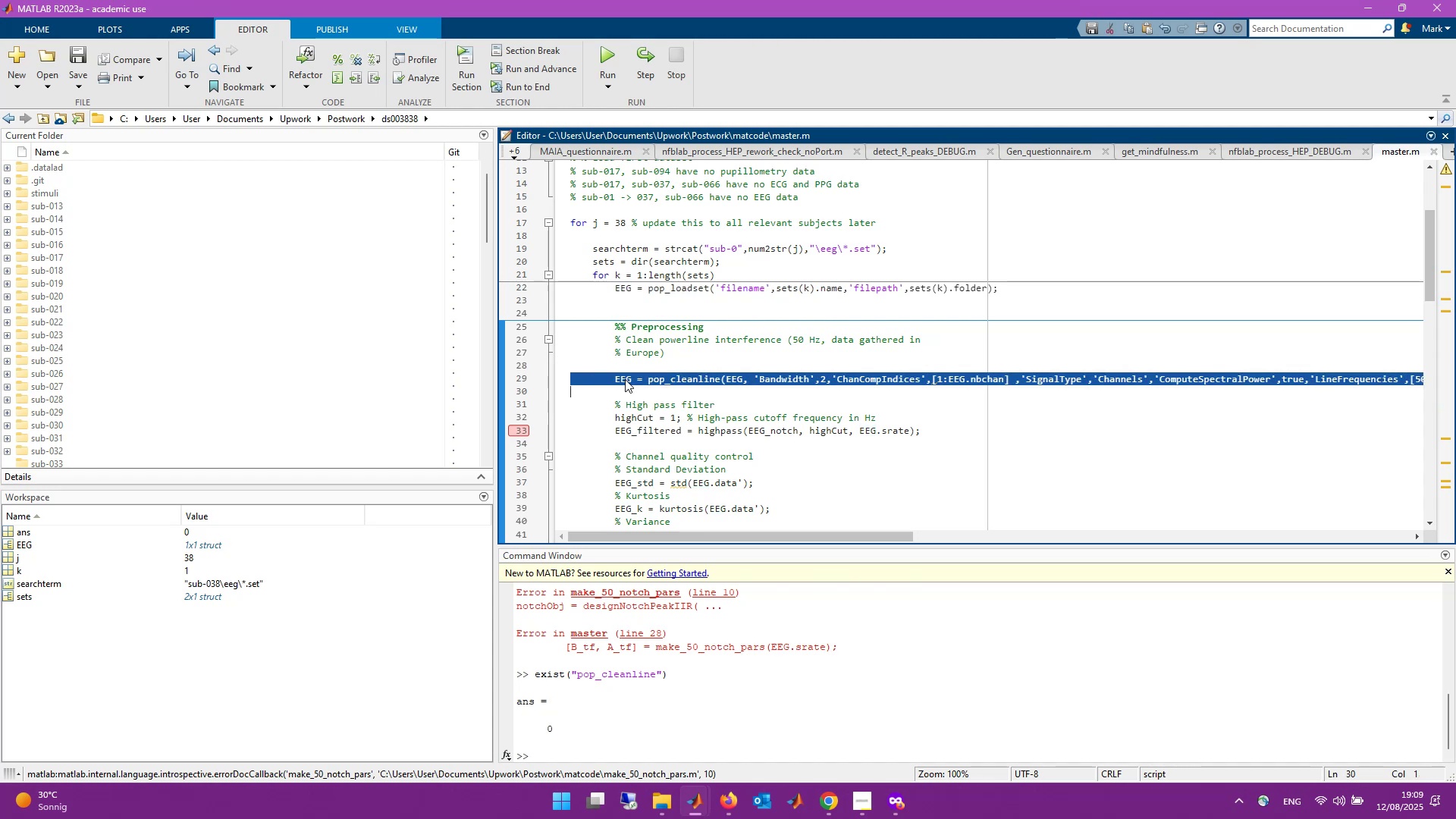 
key(F9)
 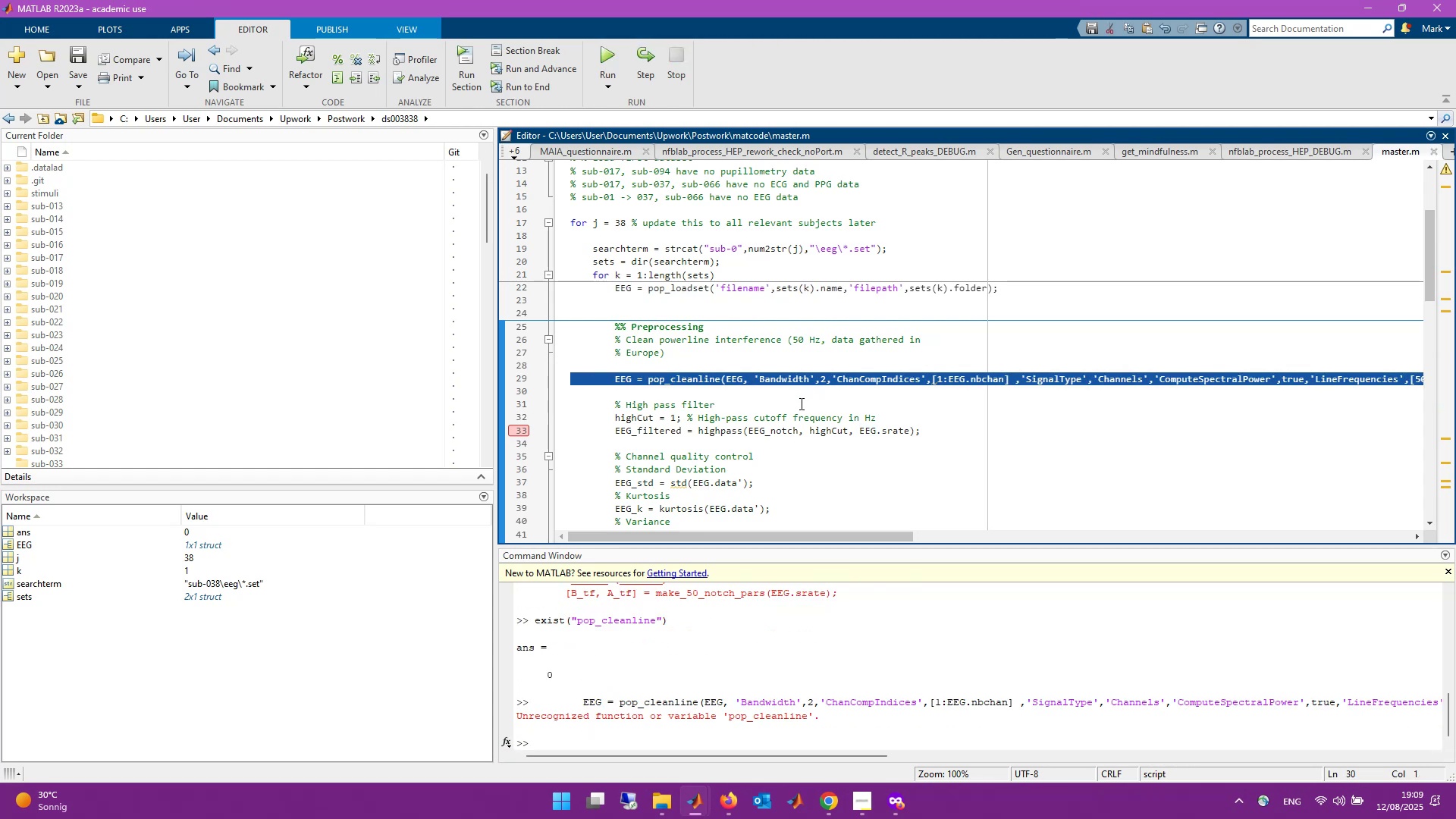 
left_click([598, 741])
 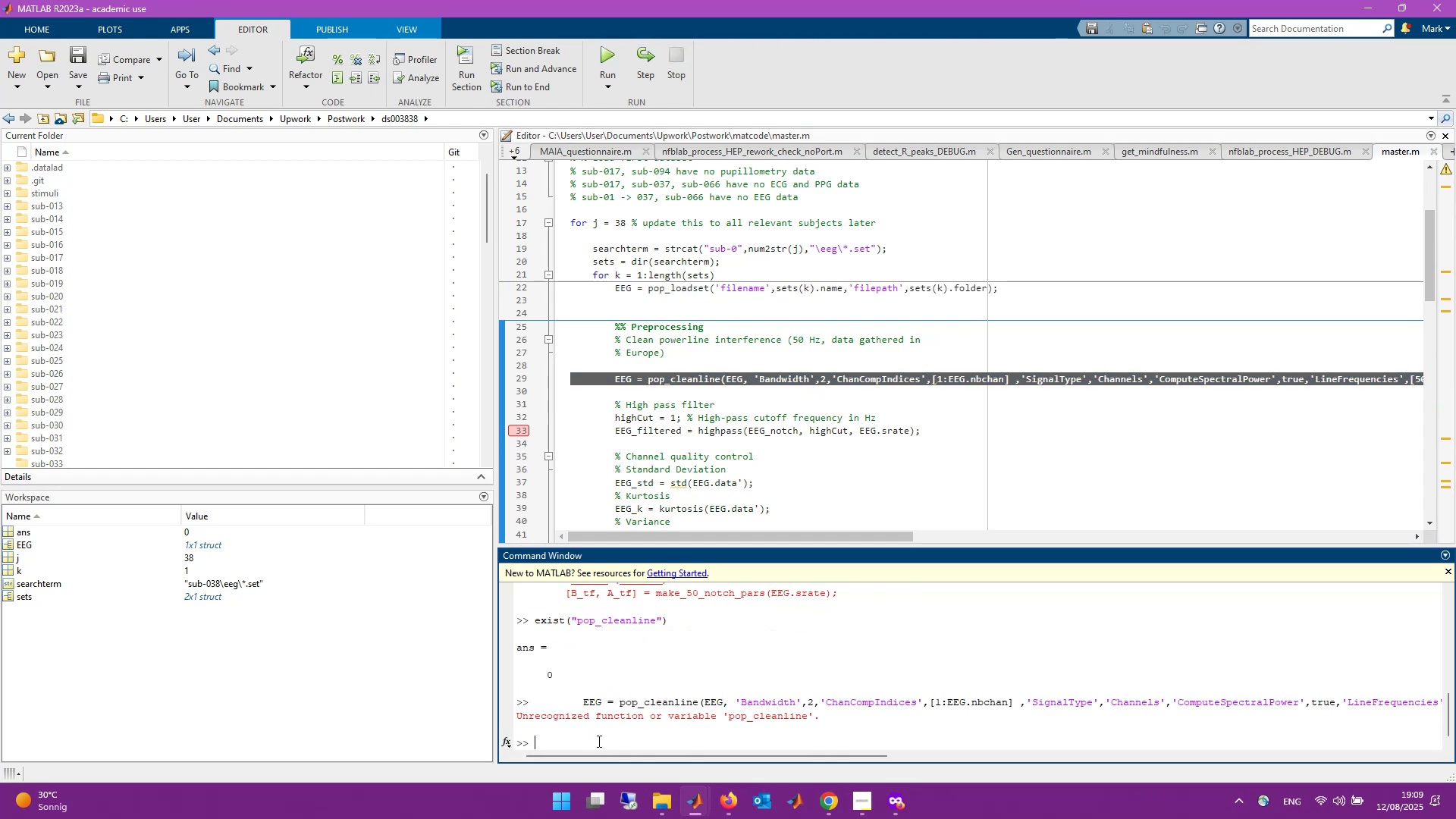 
type(eeglab)
 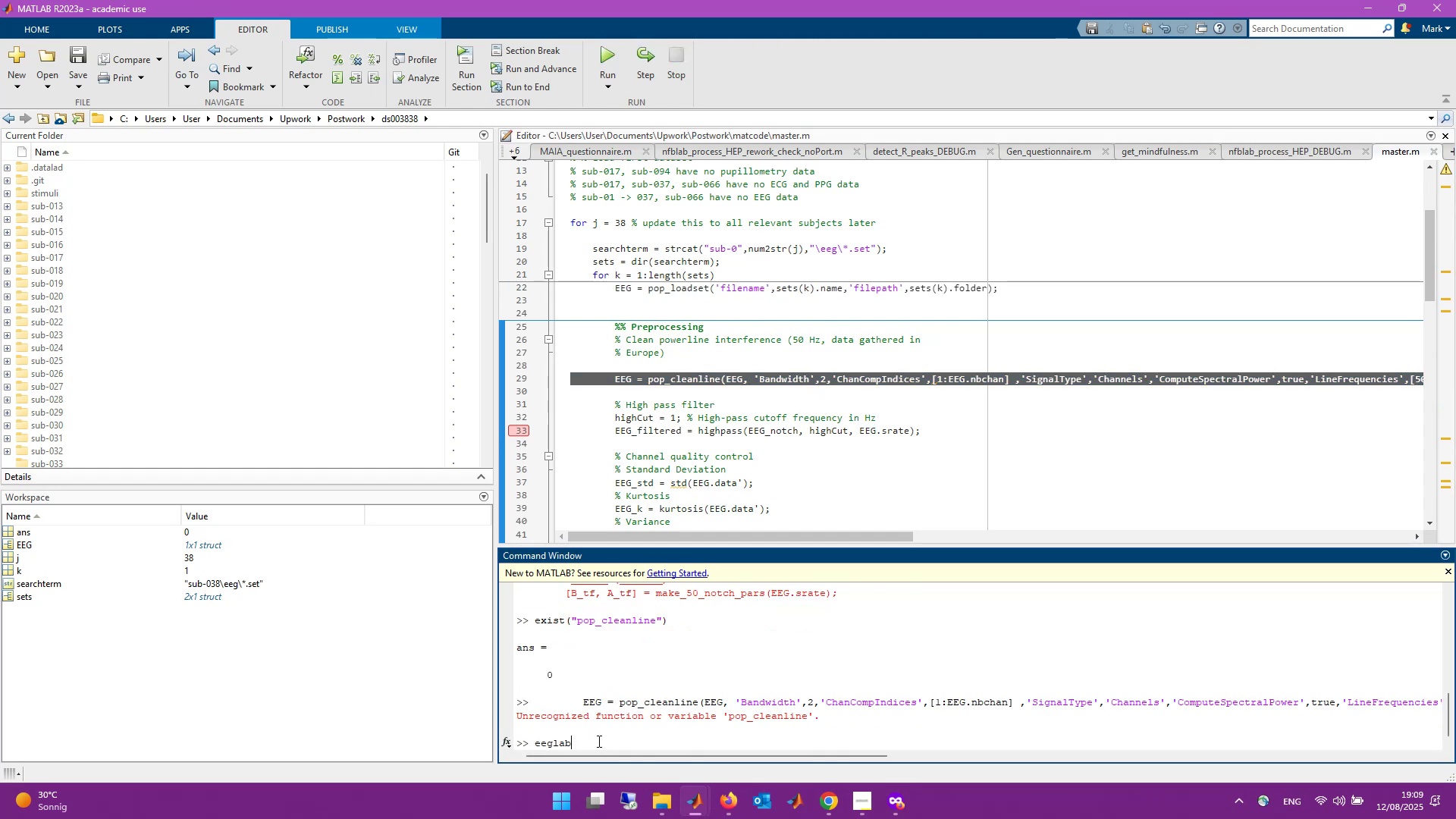 
key(Enter)
 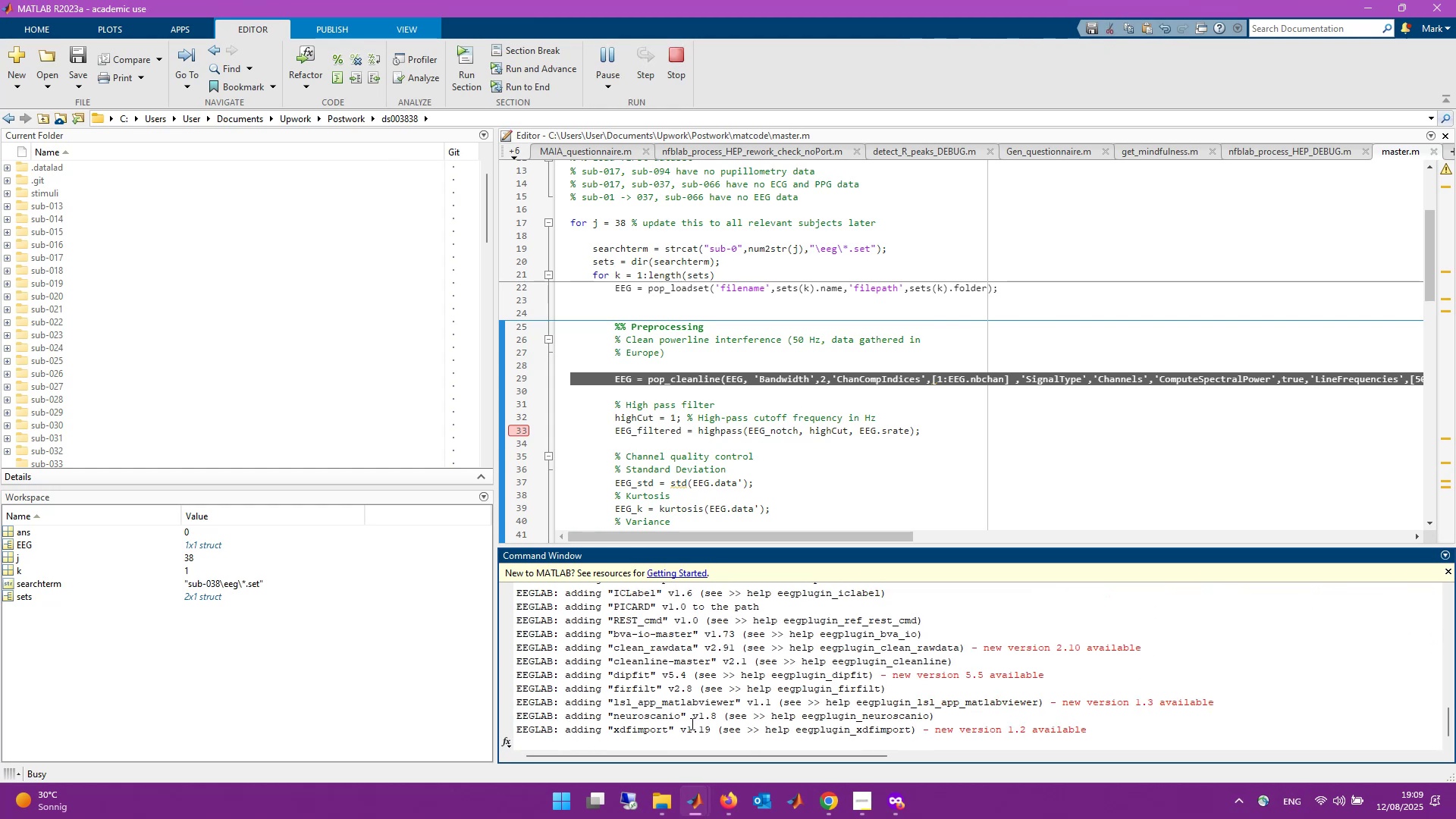 
wait(7.01)
 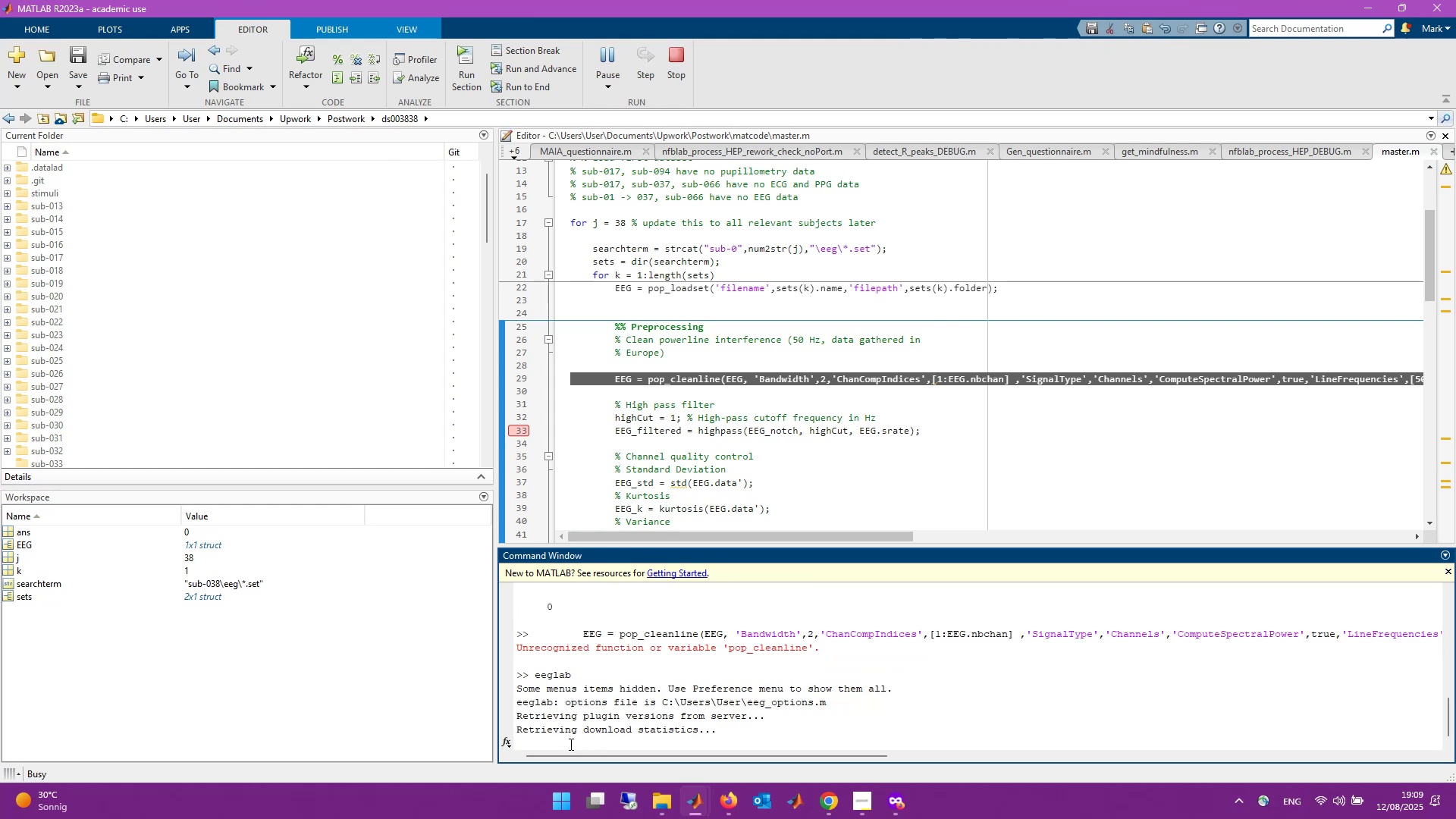 
left_click([786, 741])
 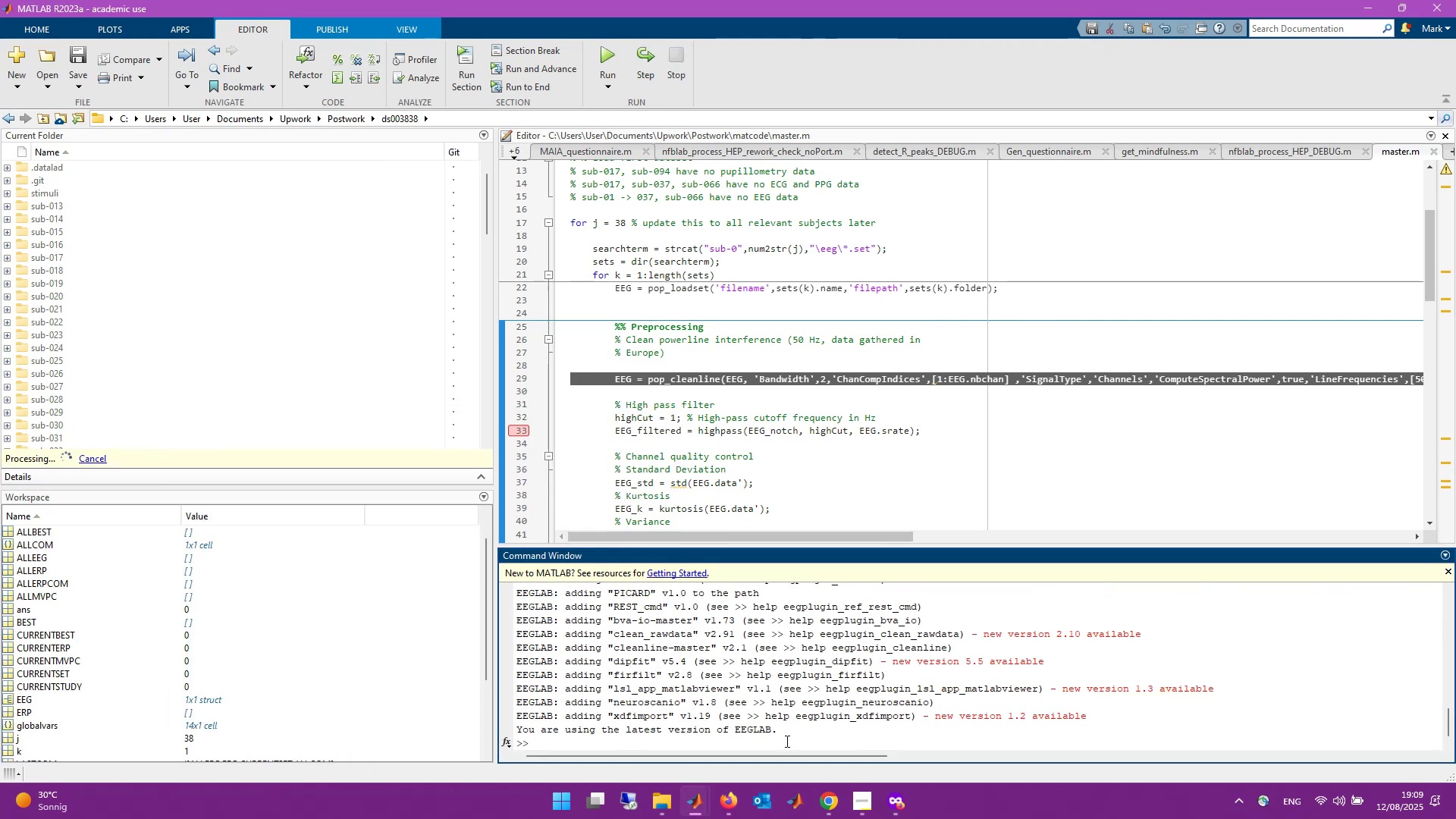 
key(ArrowUp)
 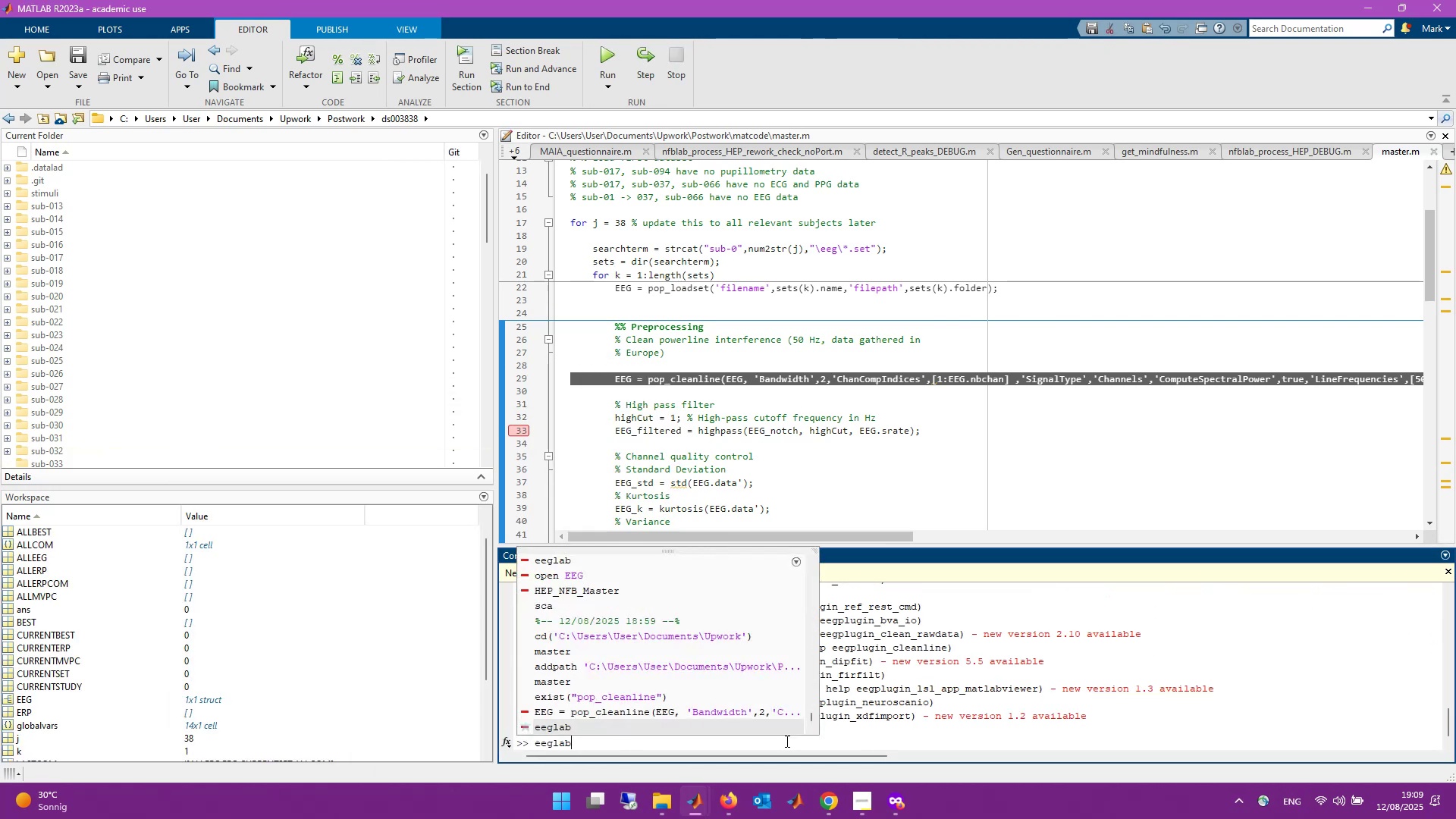 
key(ArrowUp)
 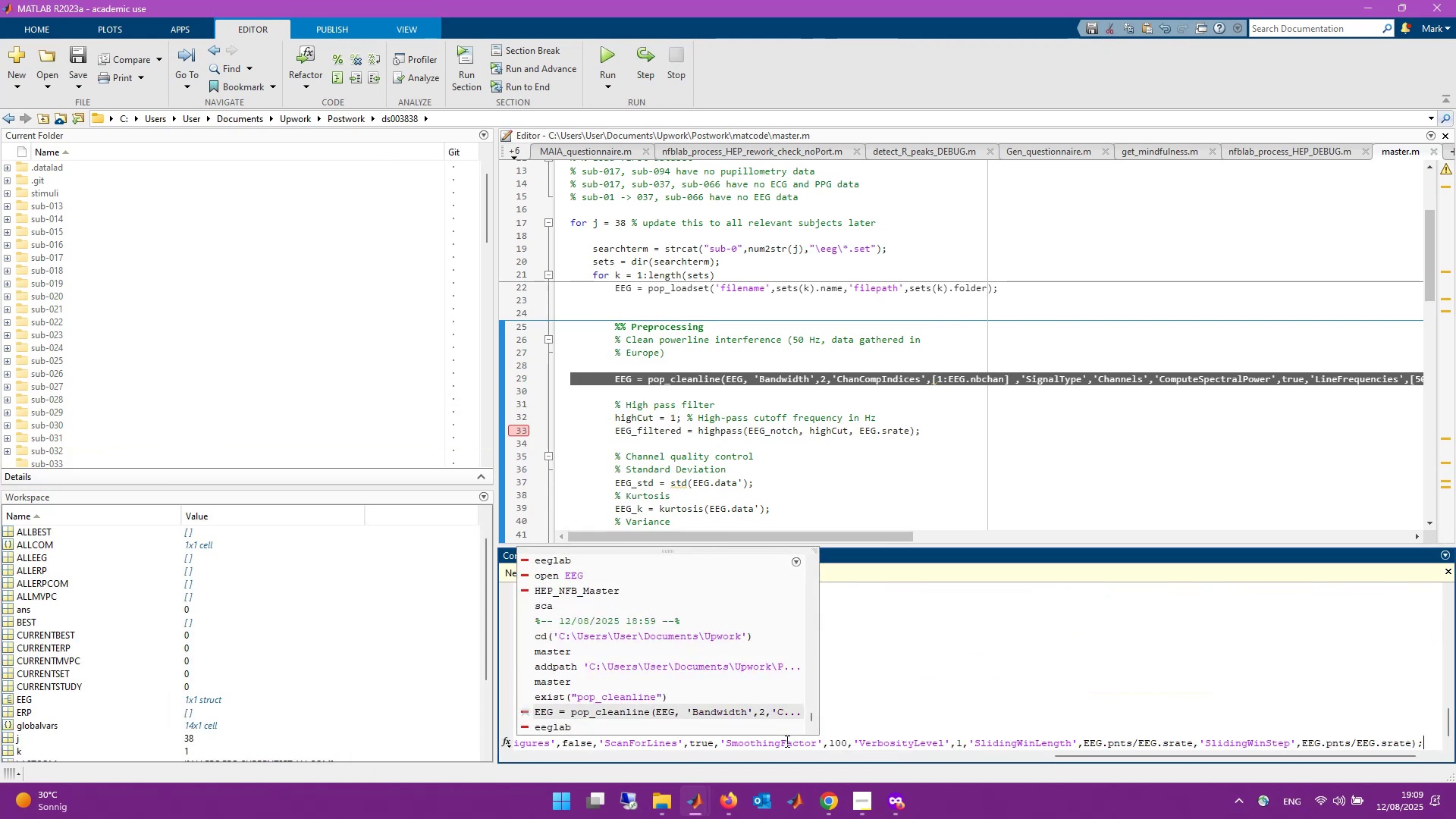 
key(Enter)
 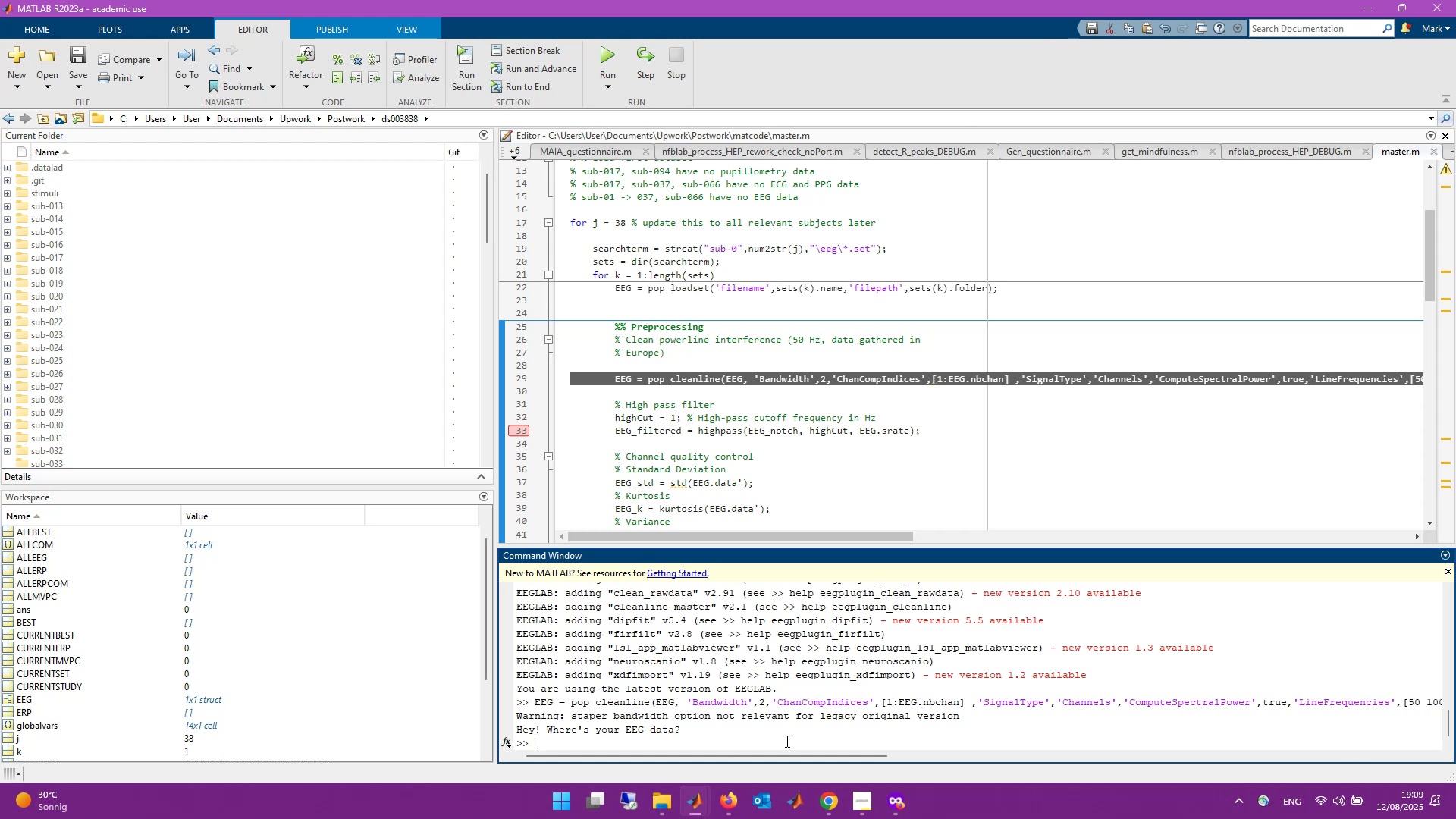 
wait(12.51)
 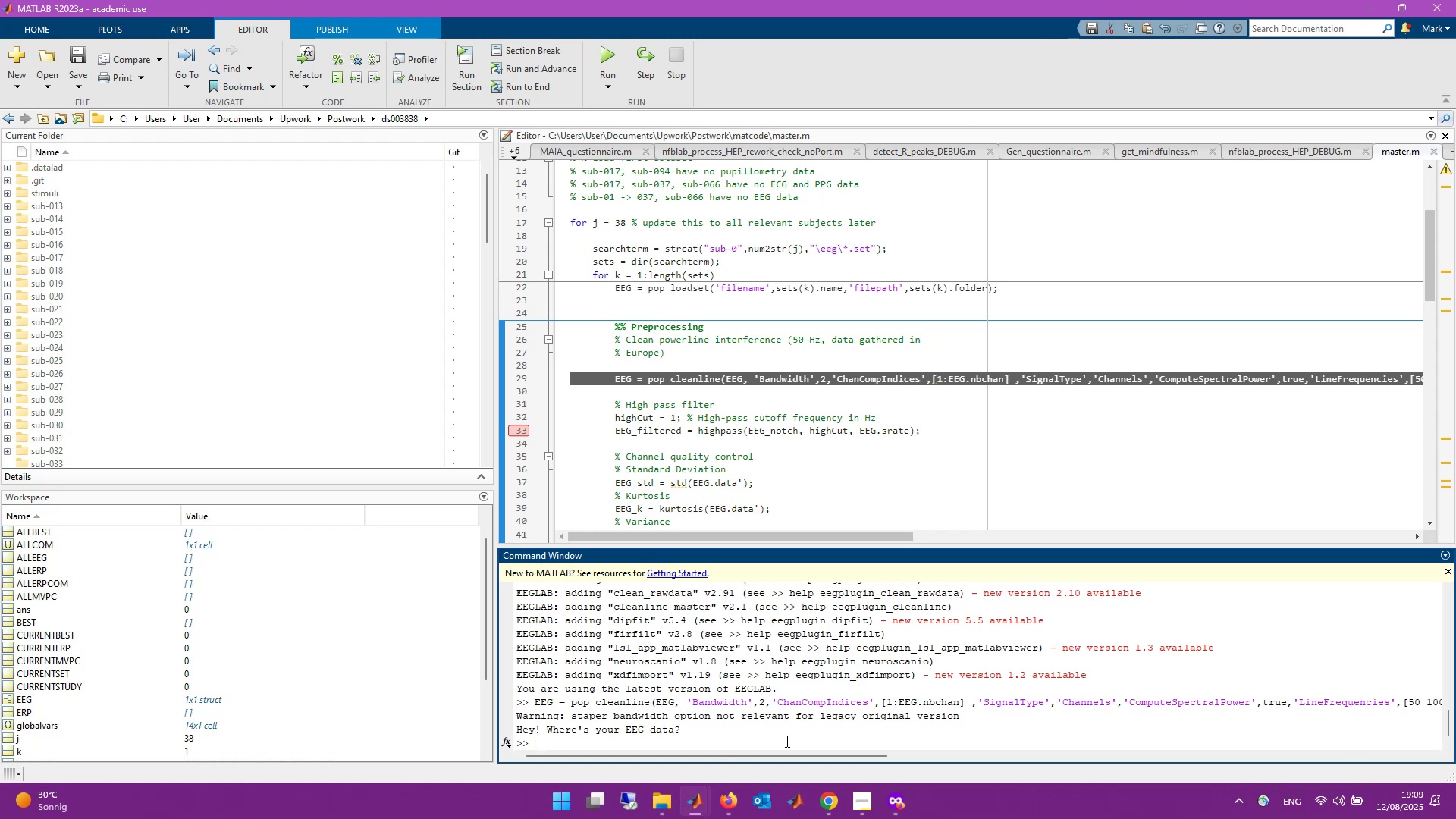 
double_click([29, 701])
 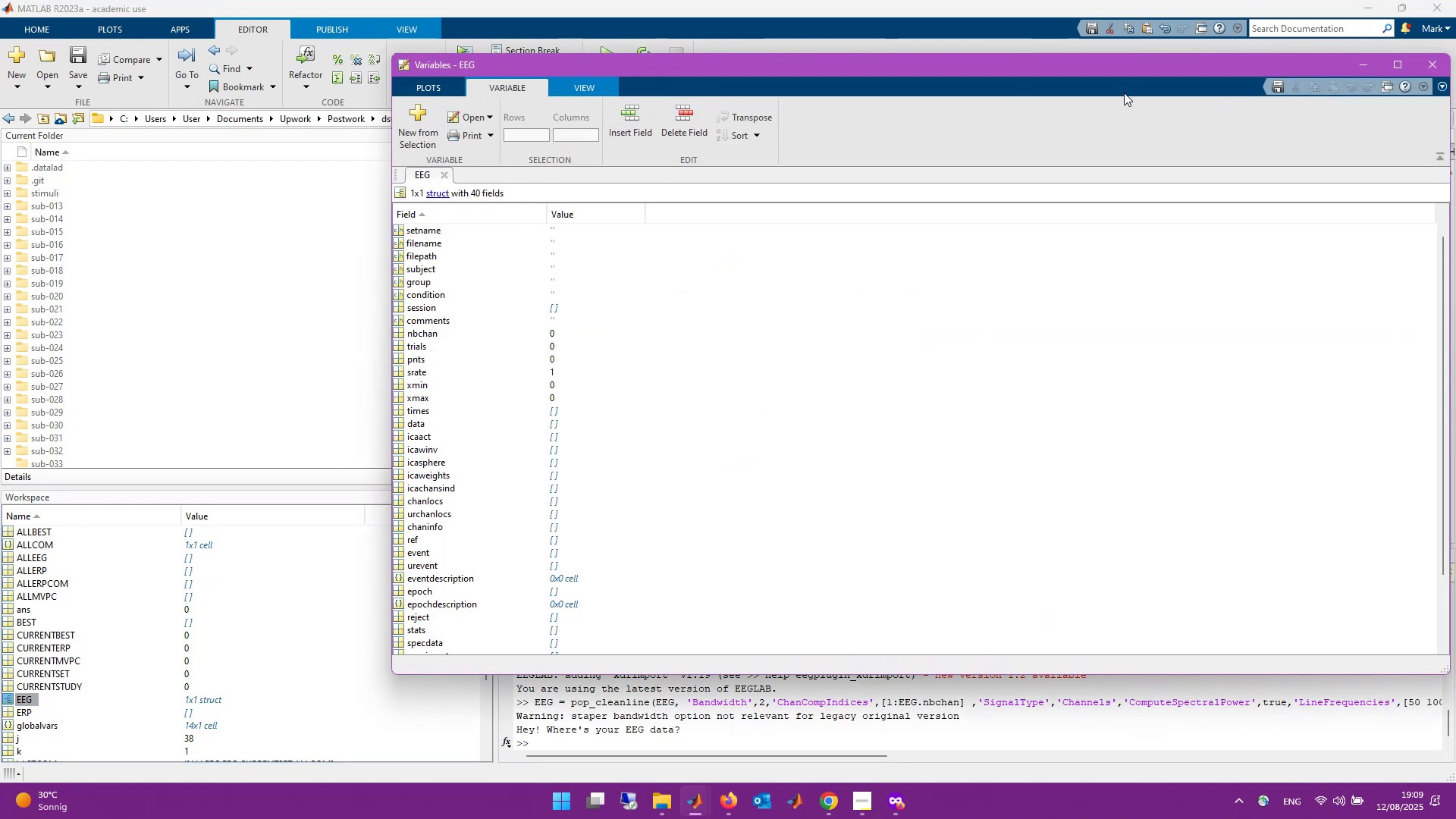 
left_click([1441, 76])
 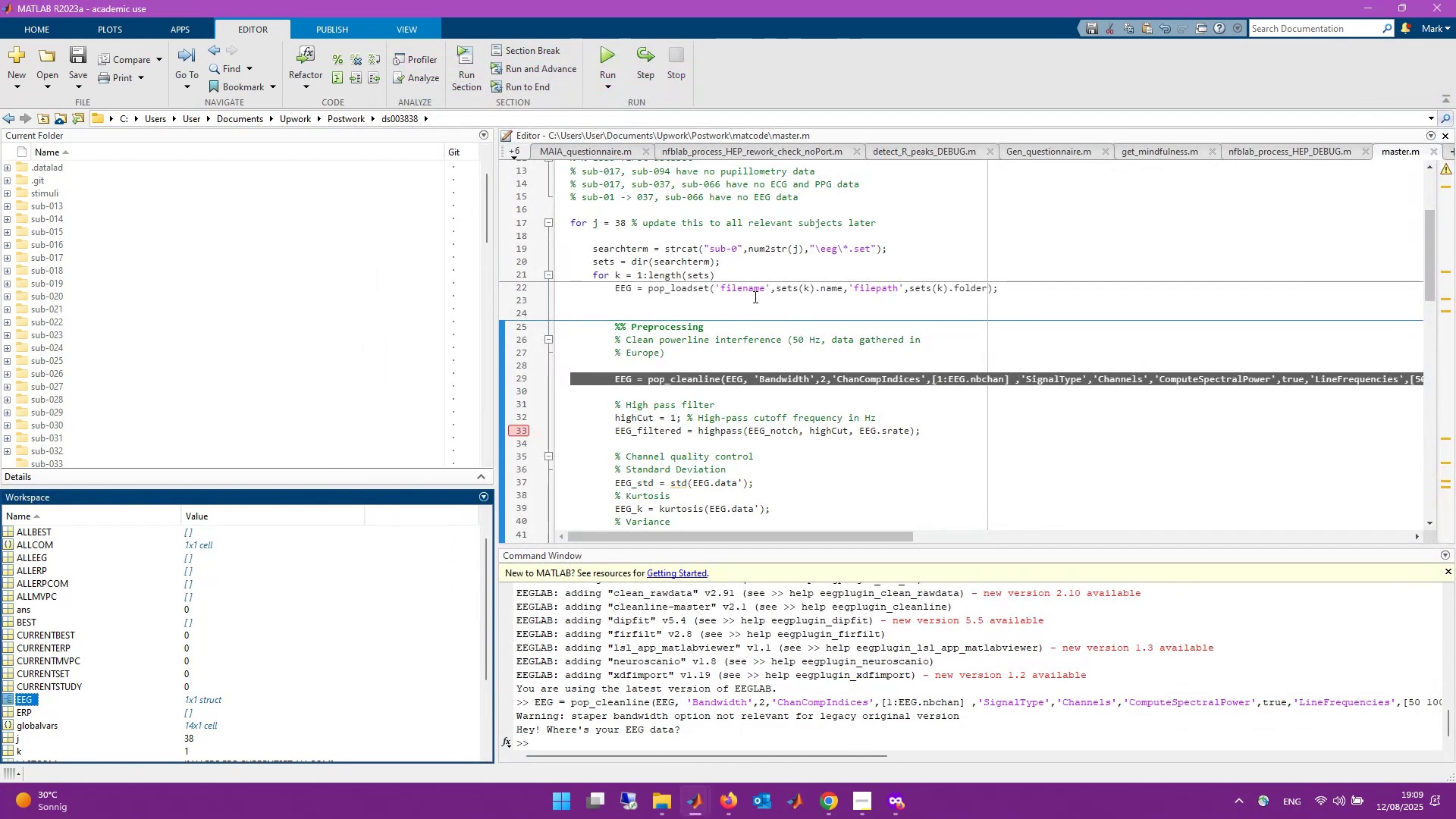 
double_click([757, 291])
 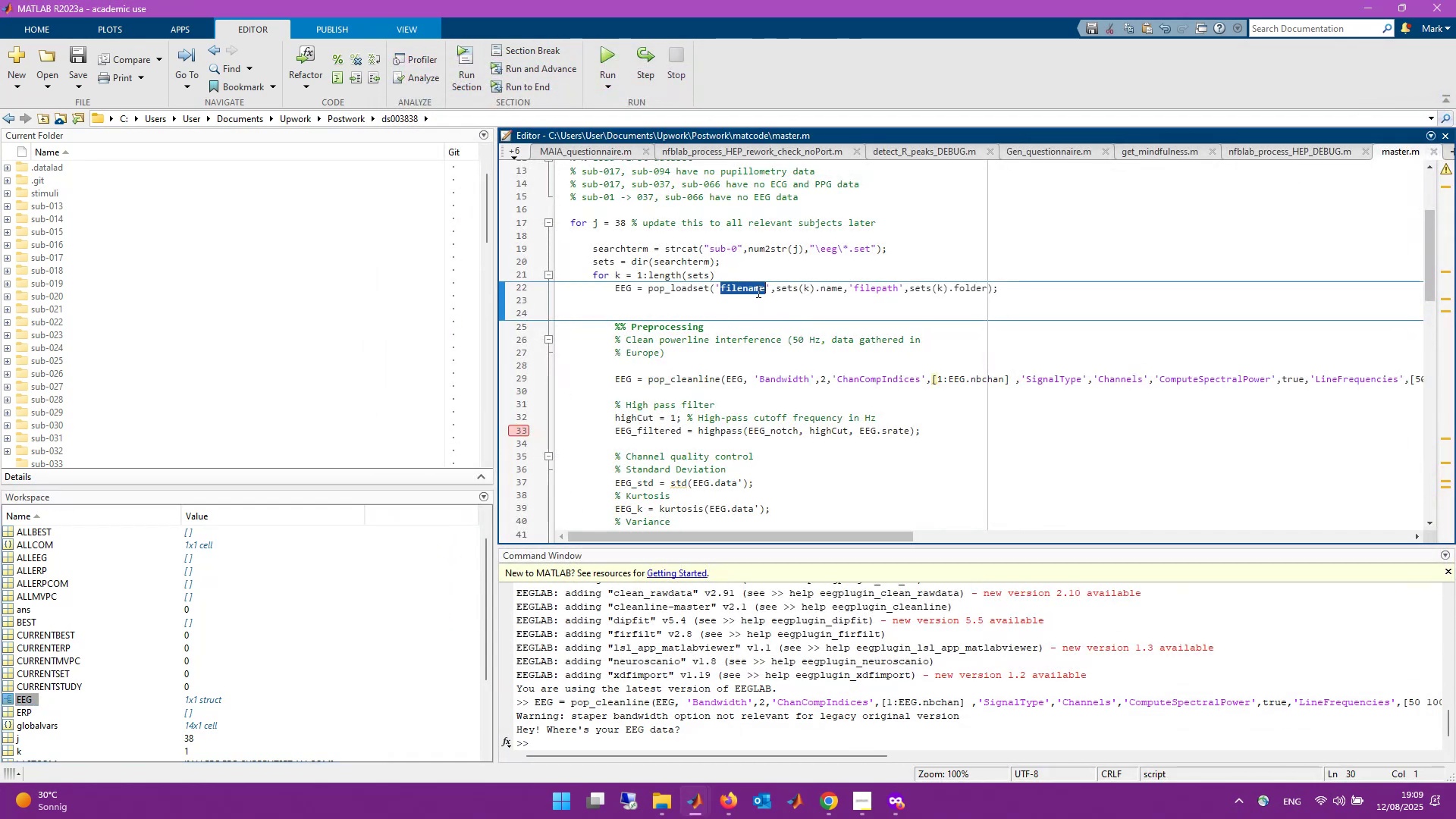 
triple_click([757, 291])
 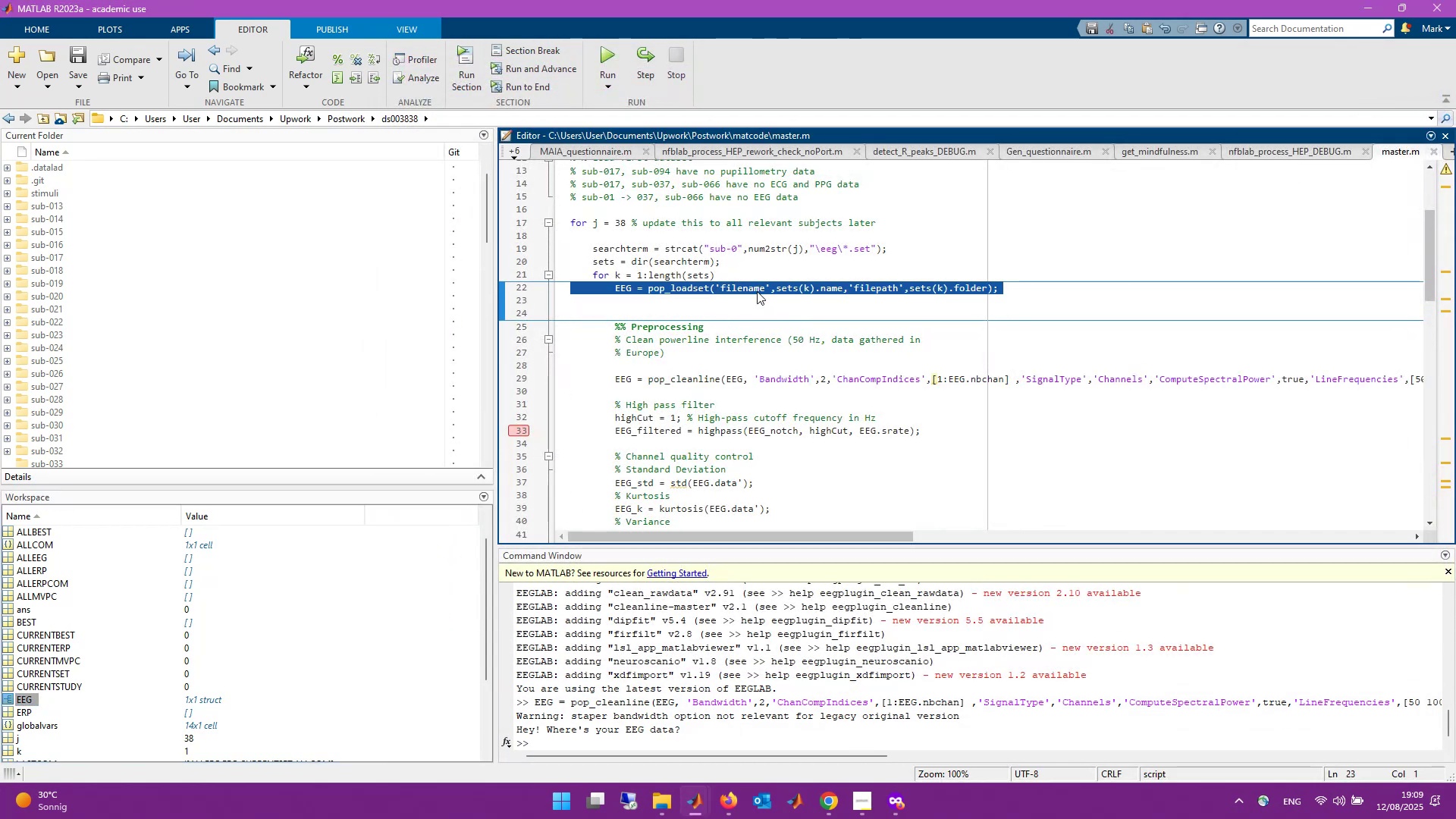 
key(F9)
 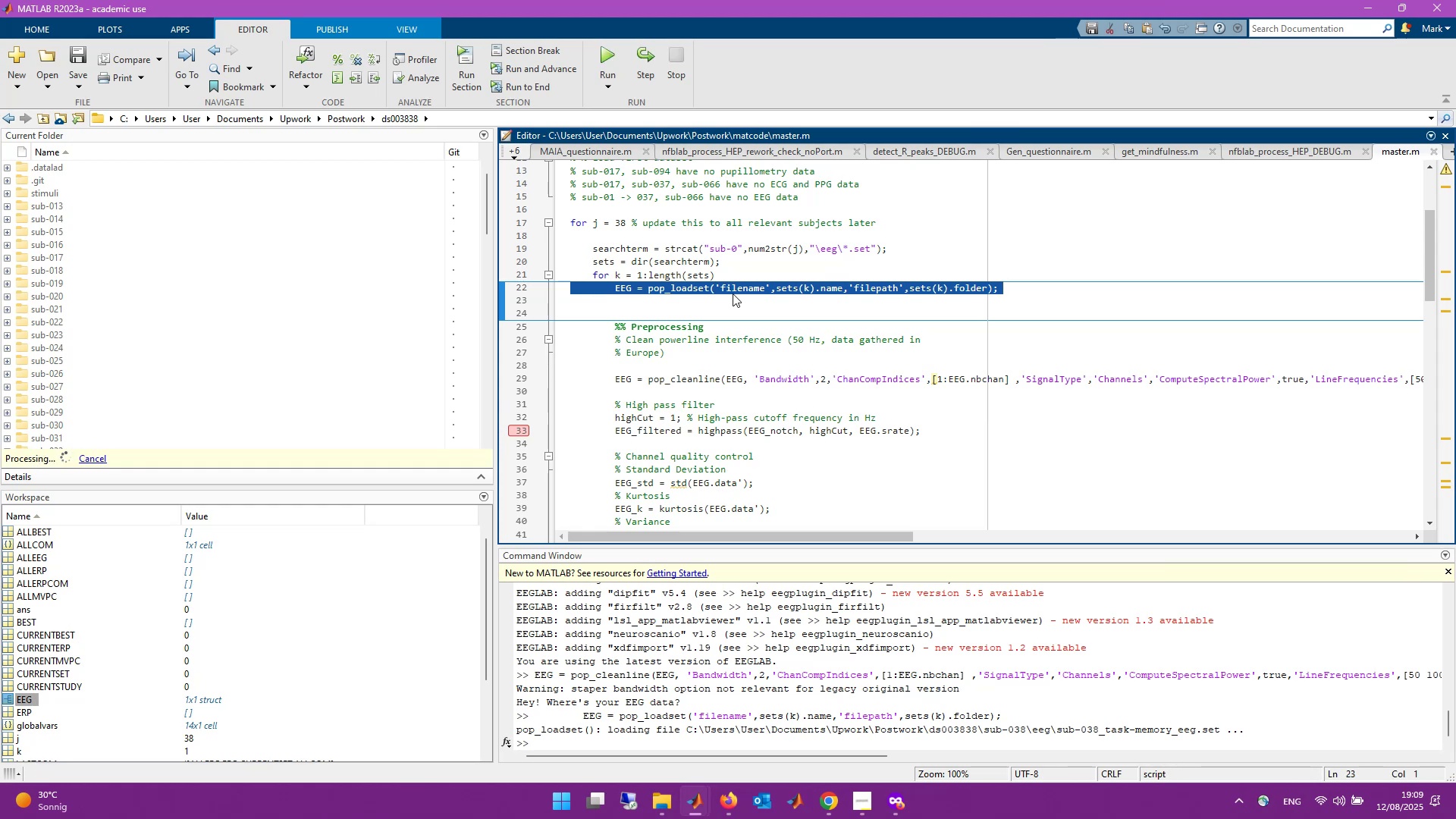 
wait(14.35)
 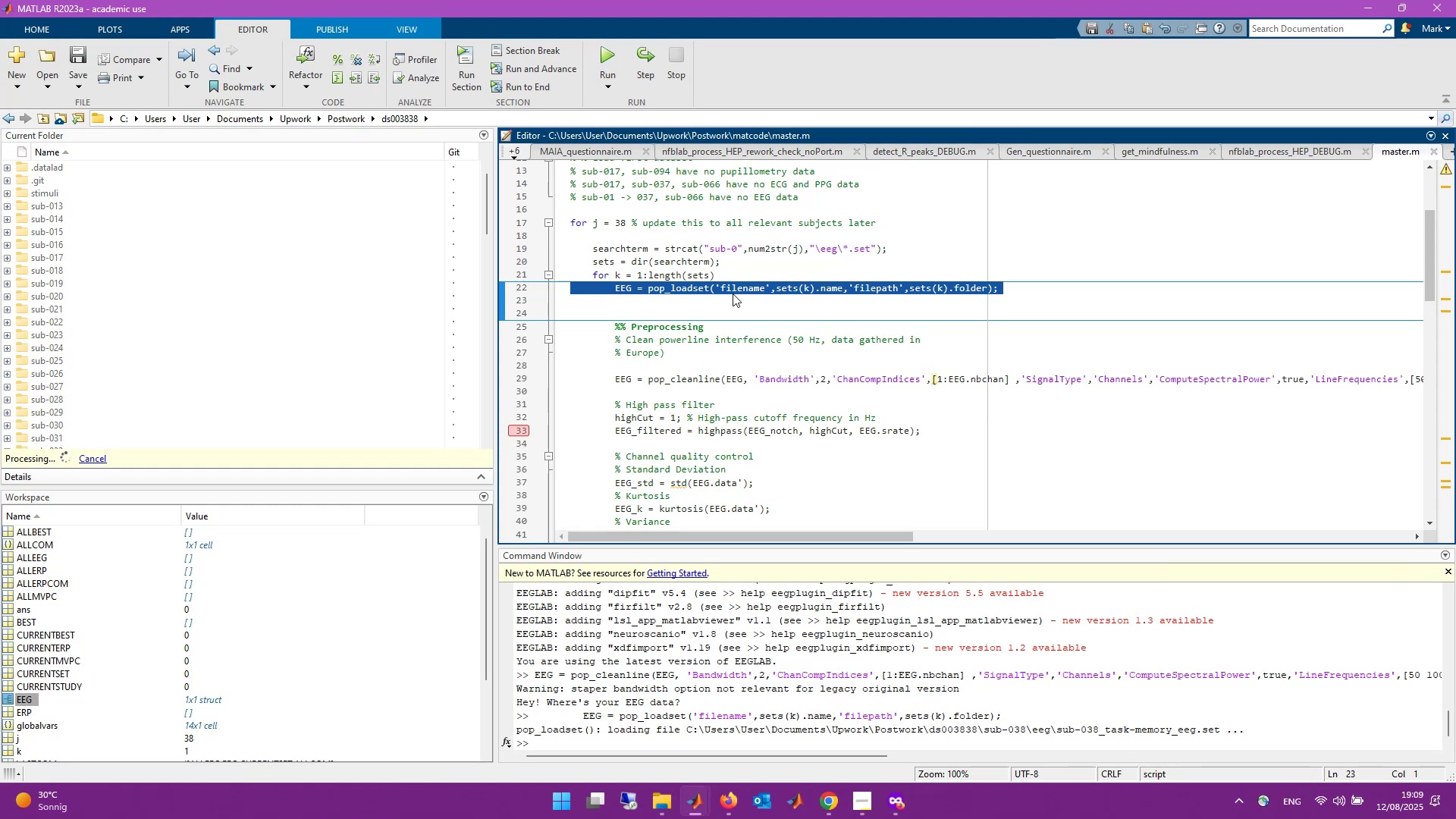 
double_click([737, 378])
 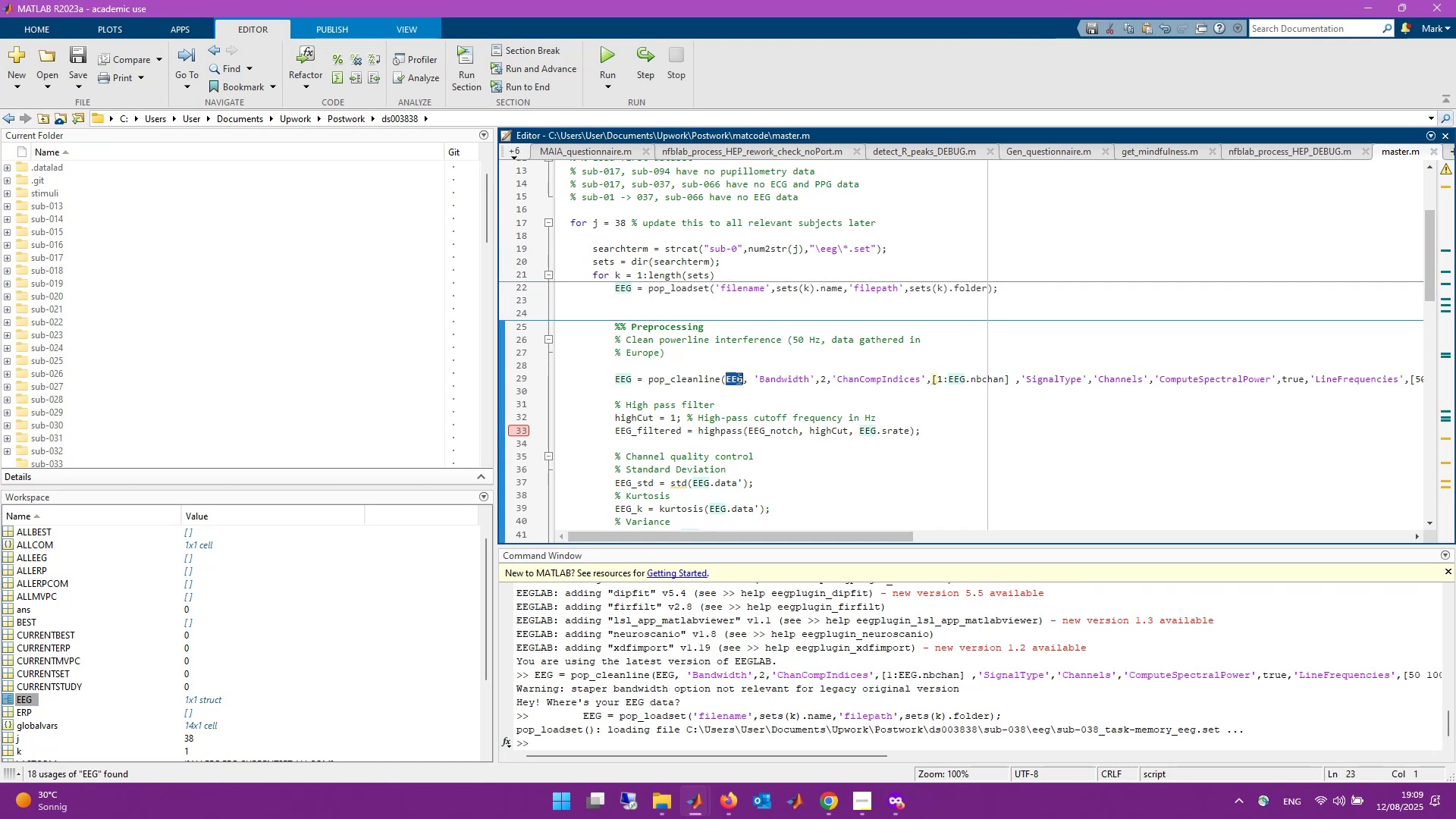 
triple_click([737, 378])
 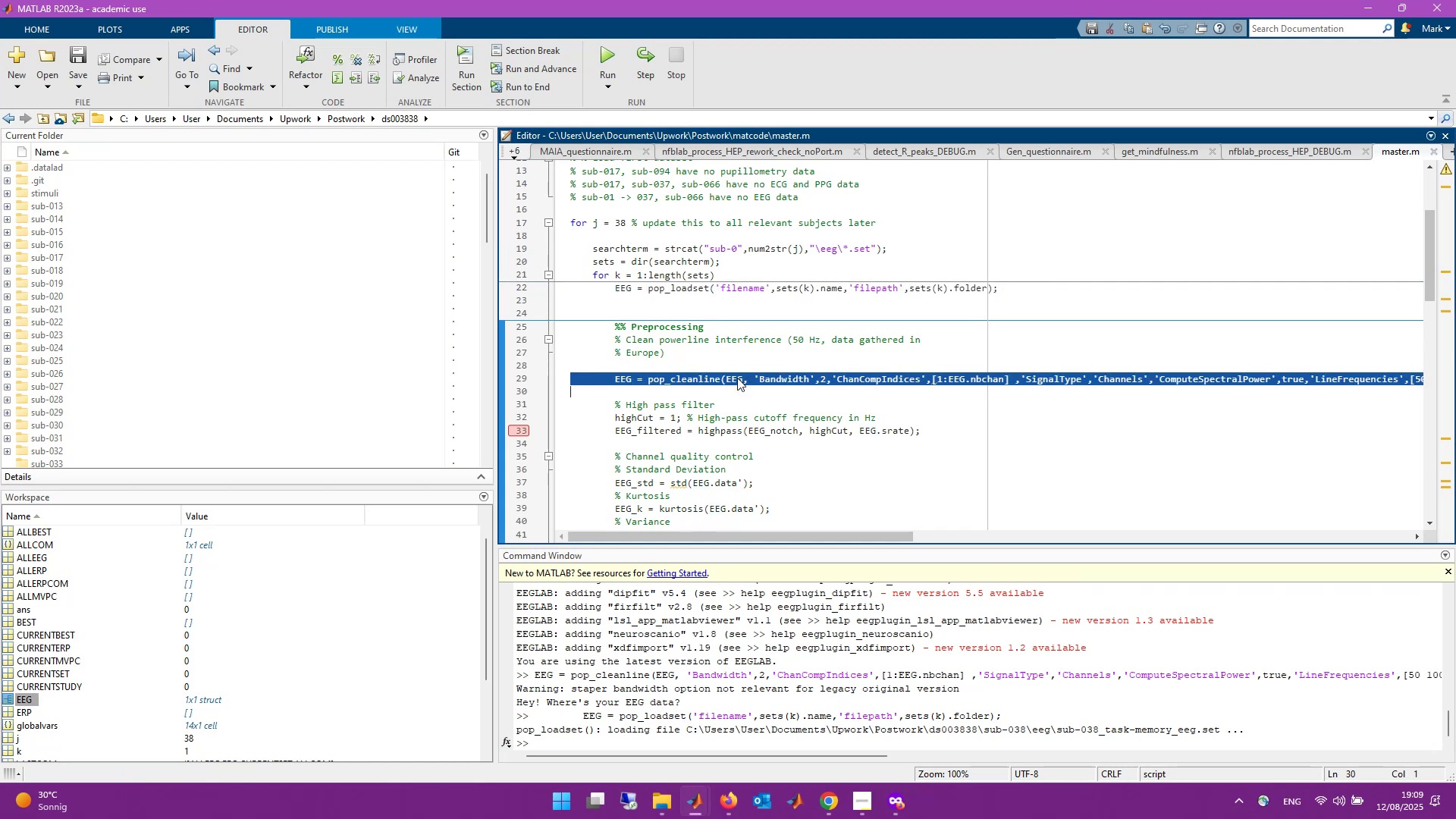 
key(F9)
 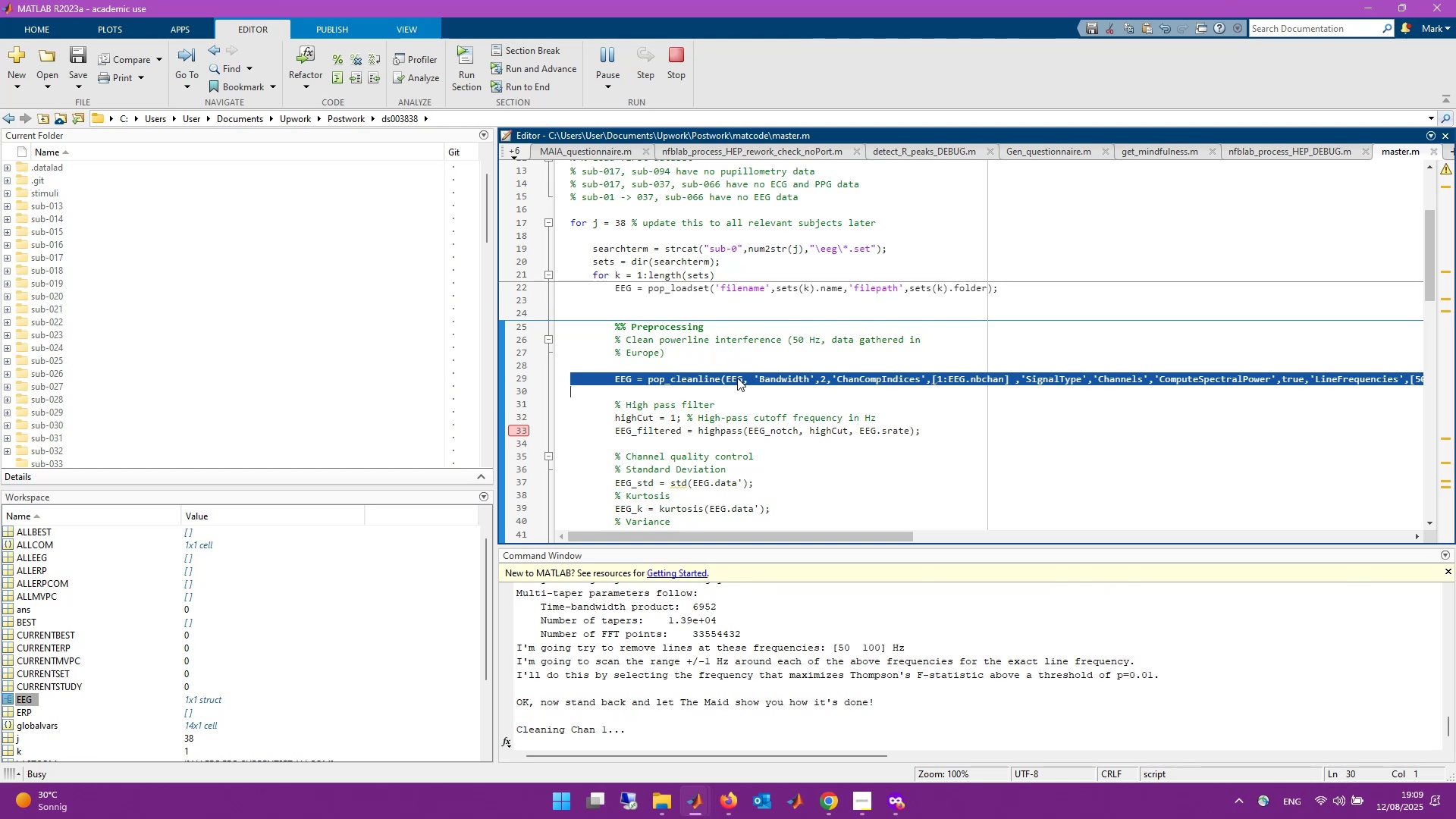 
wait(11.62)
 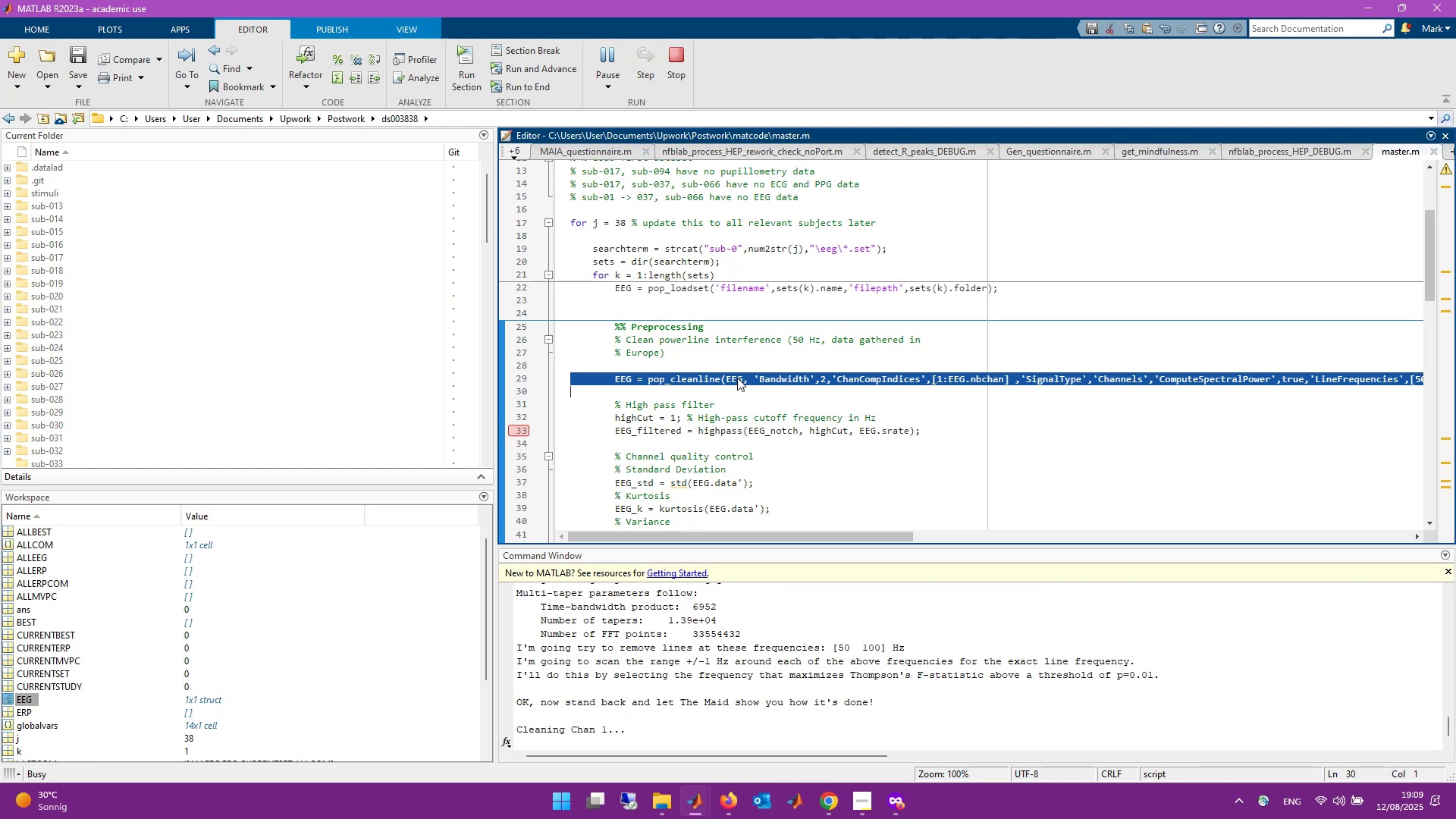 
scroll: coordinate [650, 684], scroll_direction: up, amount: 1.0
 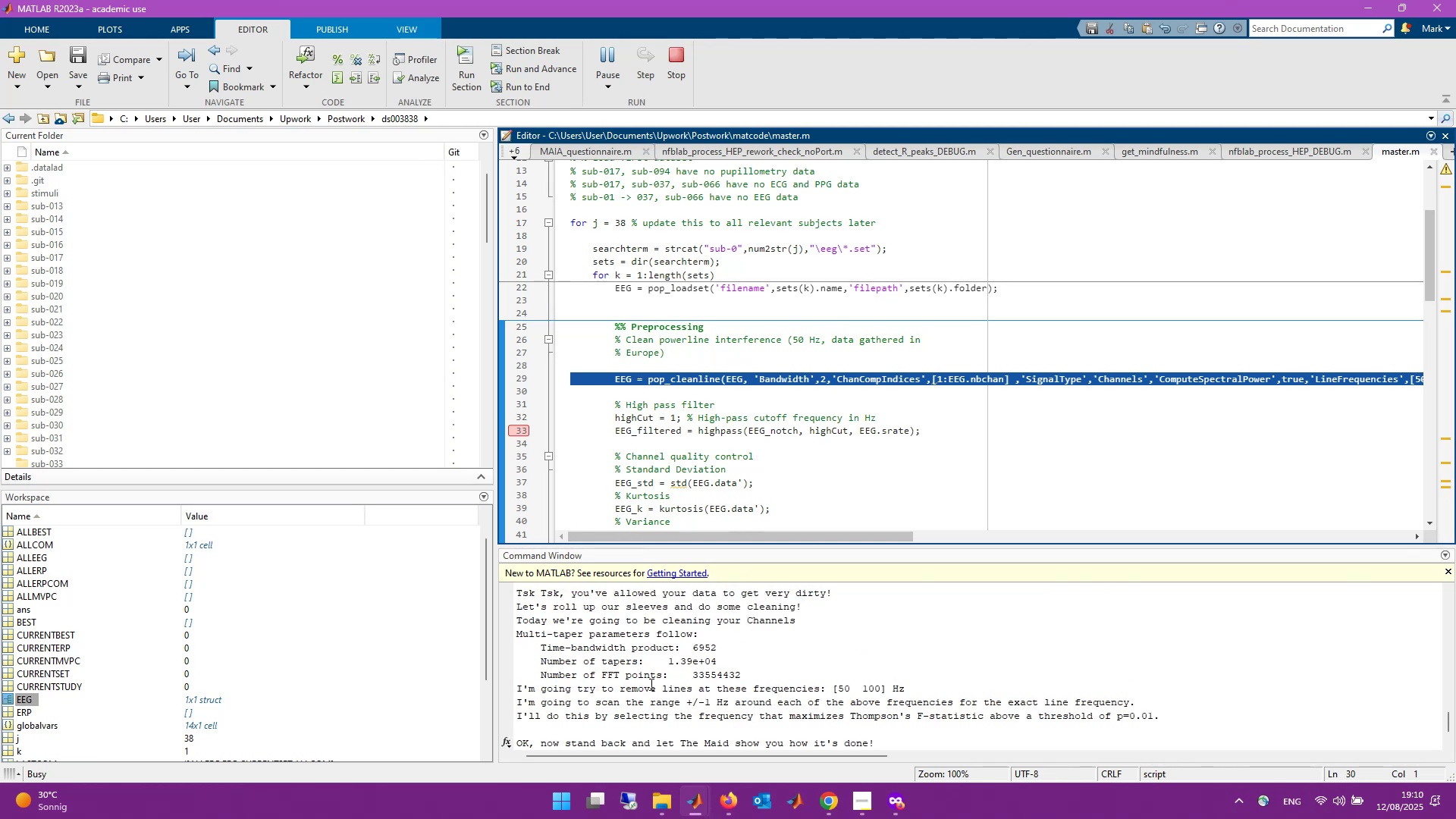 
wait(5.48)
 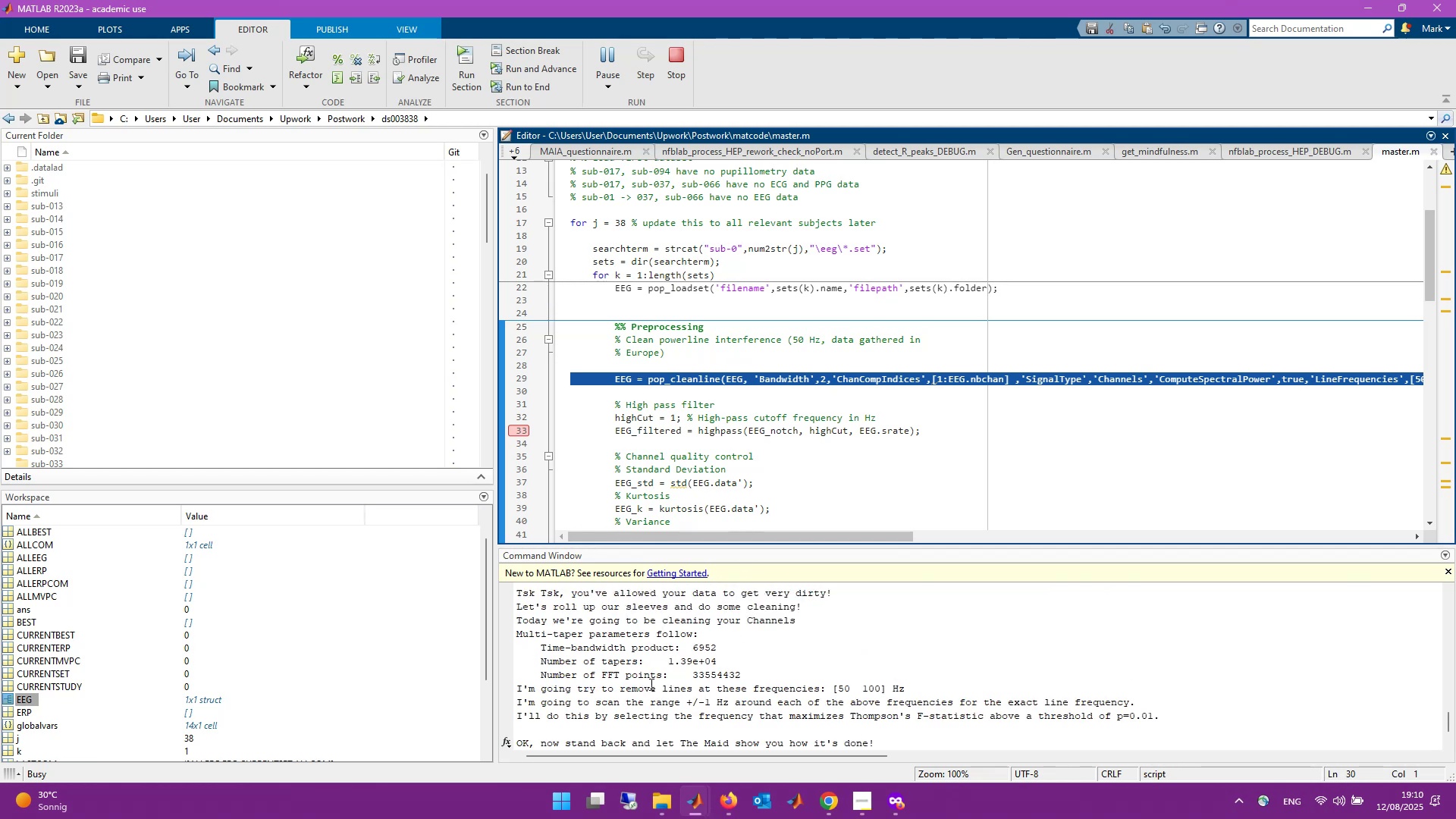 
scroll: coordinate [650, 684], scroll_direction: up, amount: 1.0
 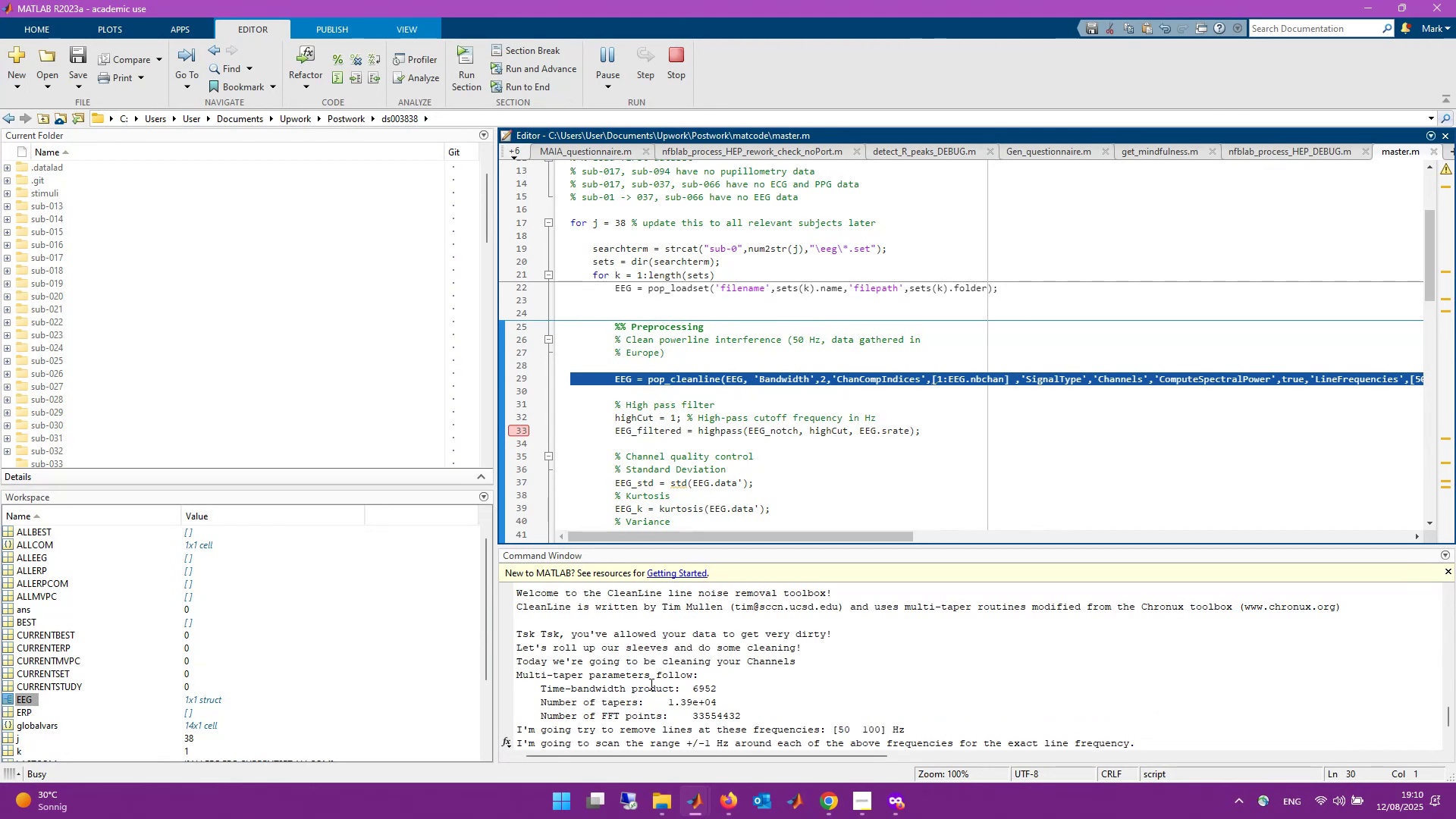 
wait(6.51)
 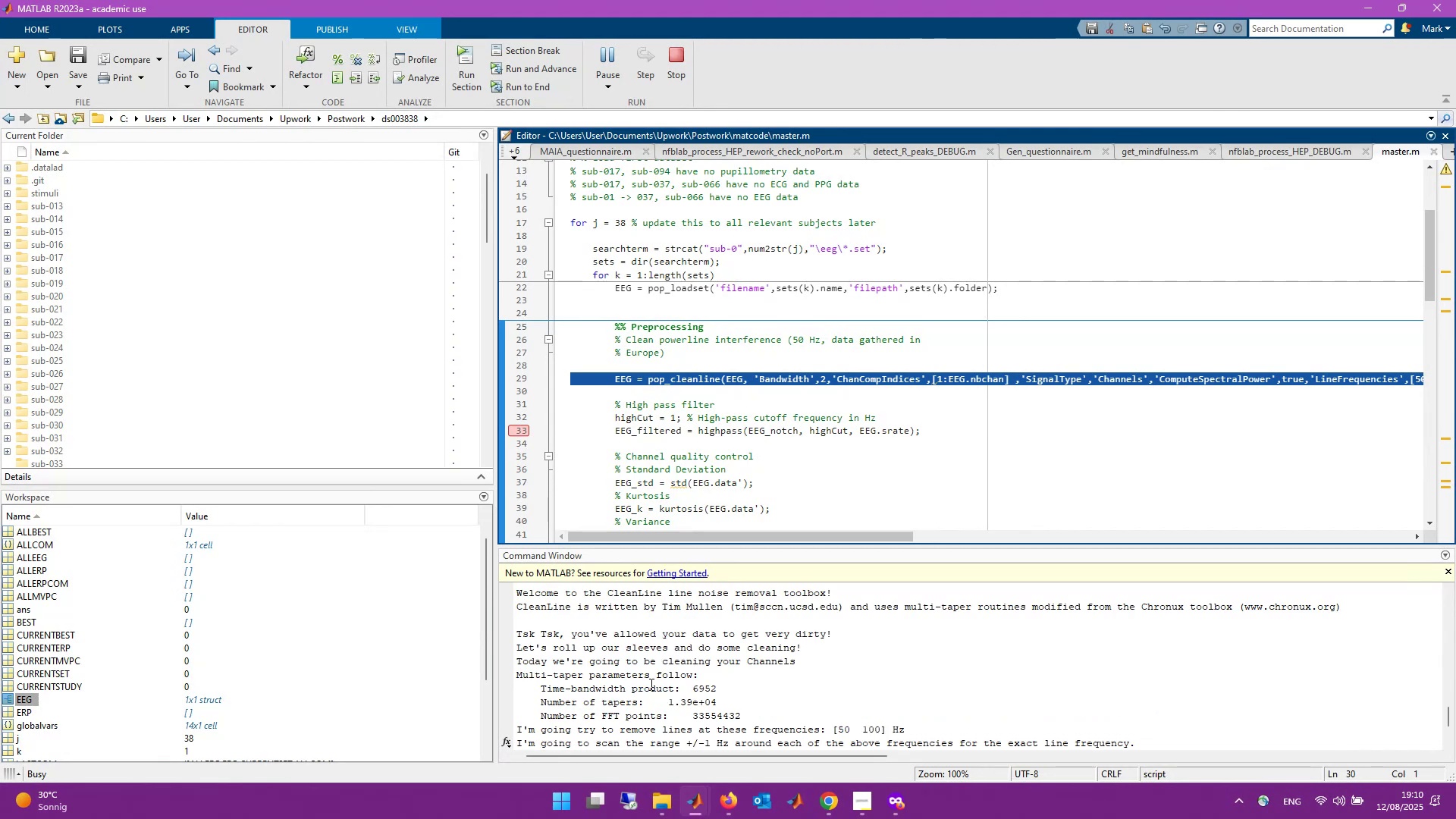 
scroll: coordinate [650, 684], scroll_direction: none, amount: 0.0
 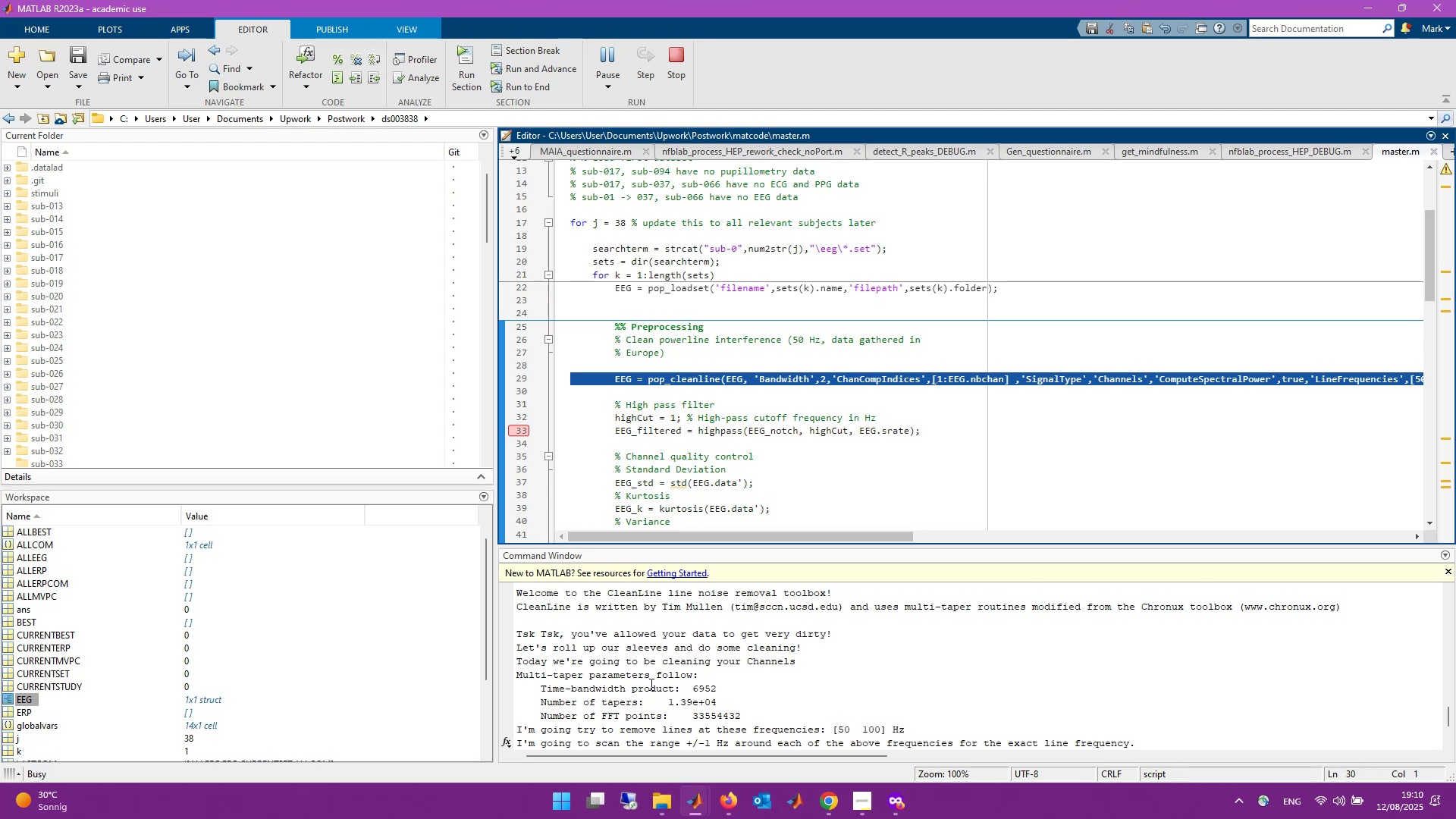 
scroll: coordinate [650, 684], scroll_direction: down, amount: 3.0
 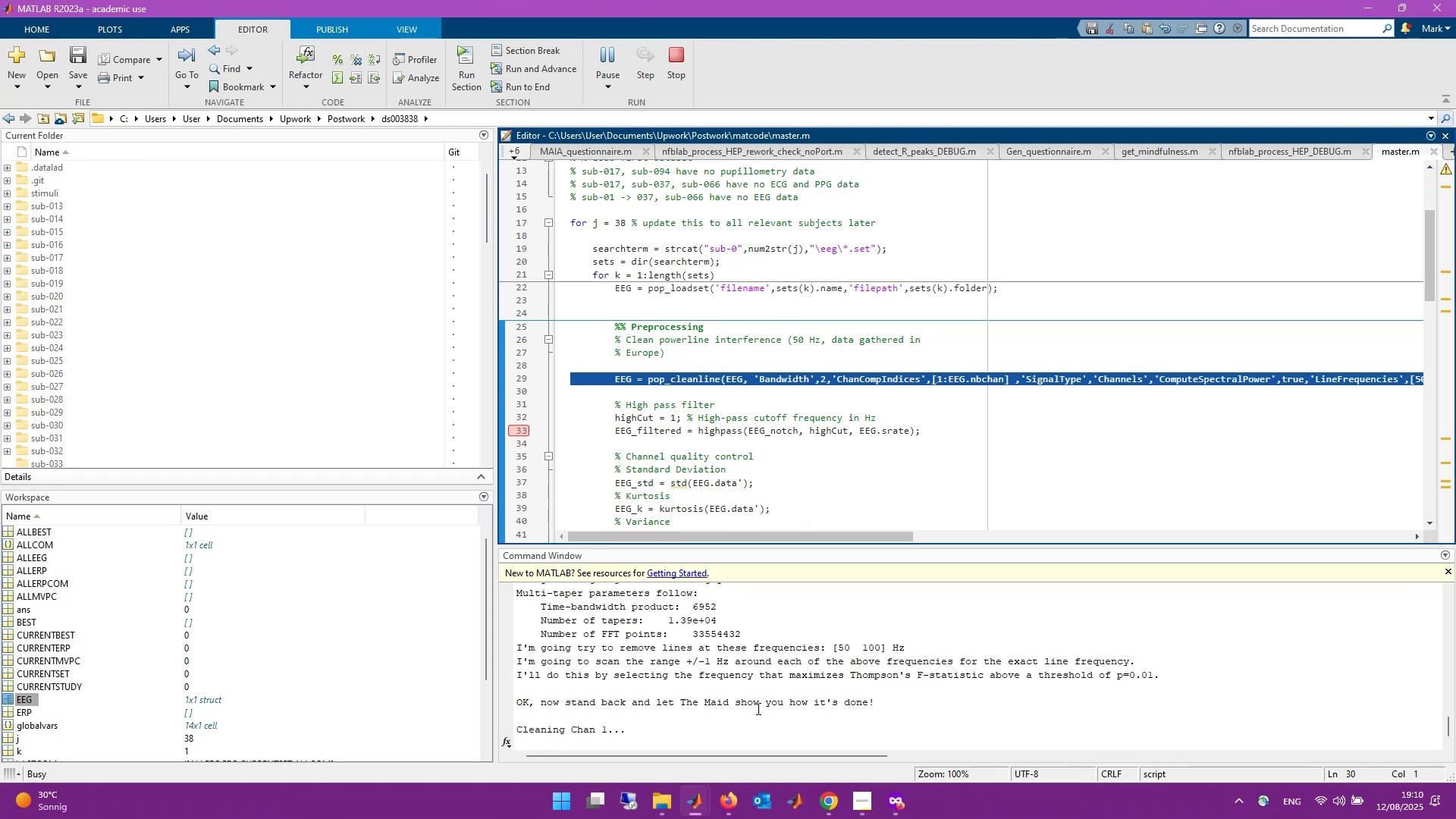 
wait(37.49)
 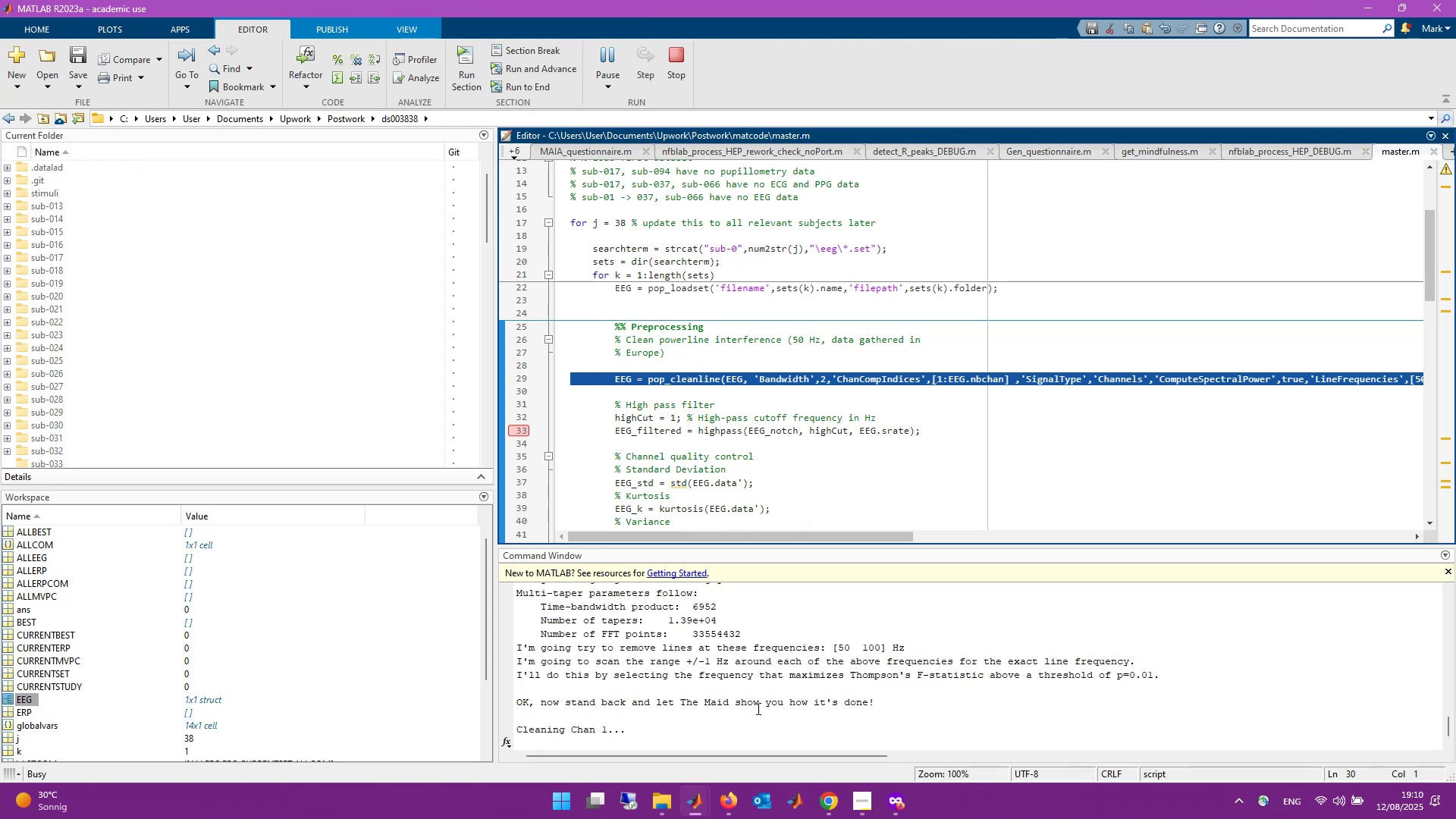 
scroll: coordinate [698, 679], scroll_direction: down, amount: 7.0
 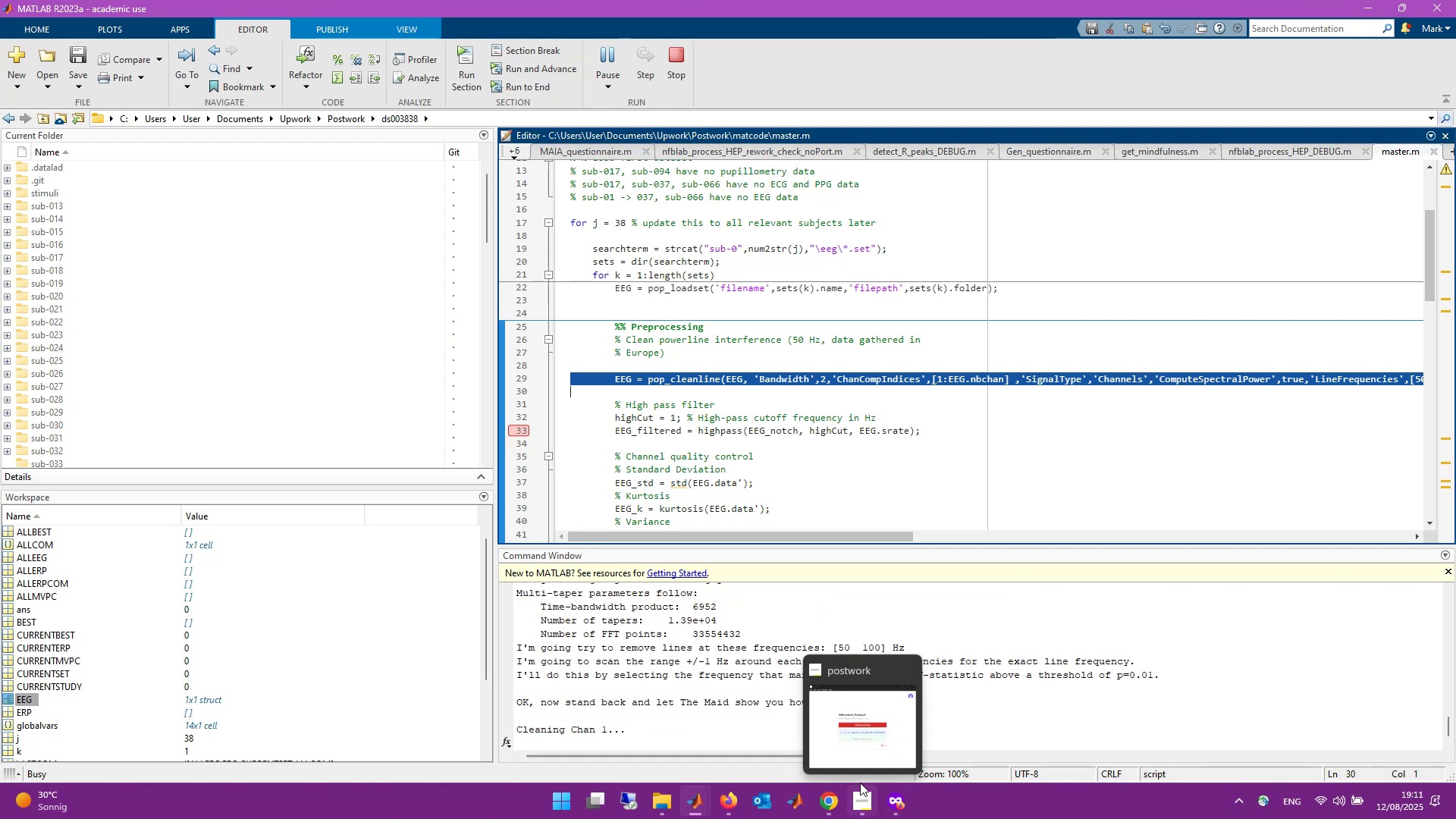 
key(Control+Shift+Escape)
 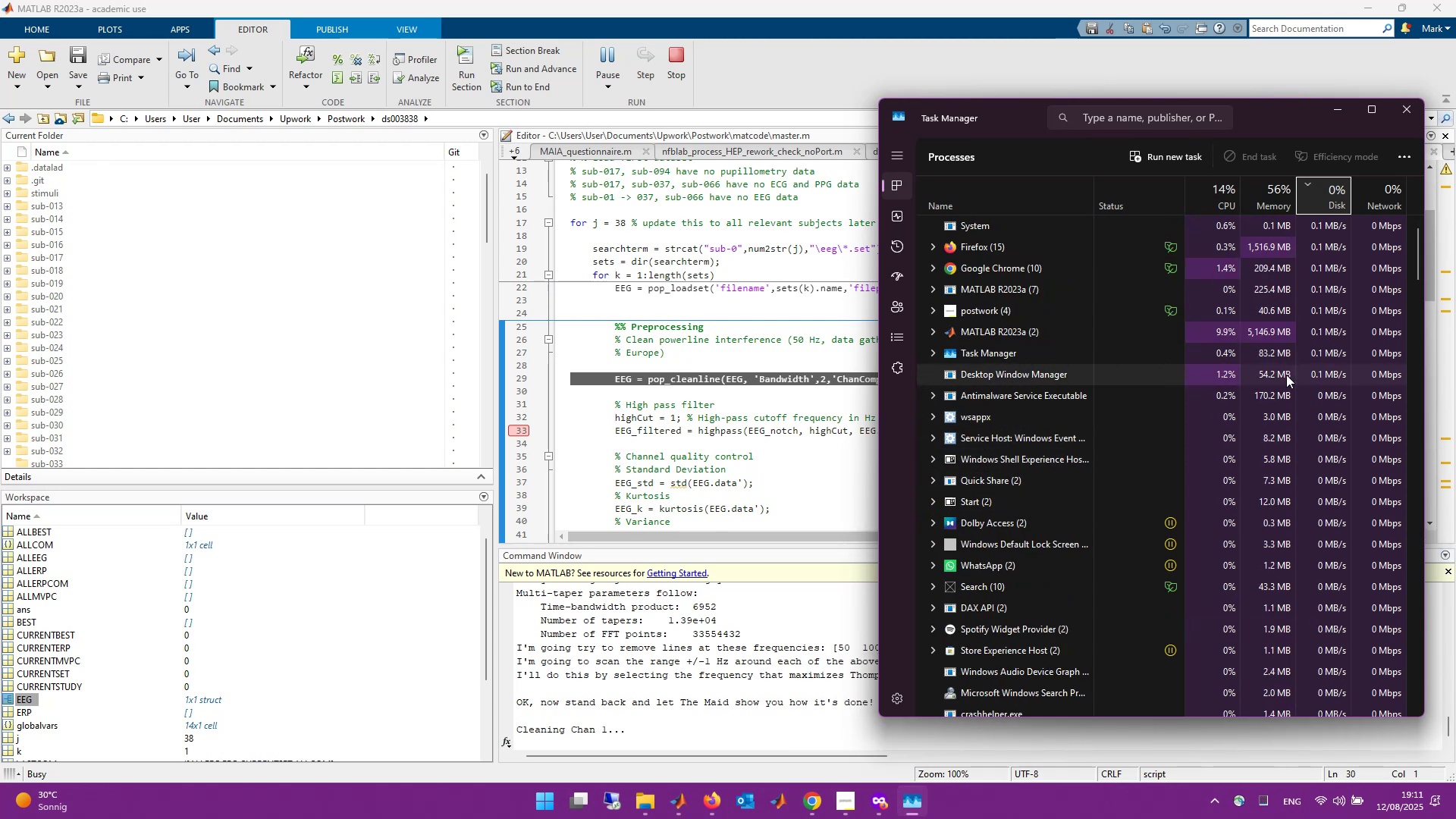 
wait(15.38)
 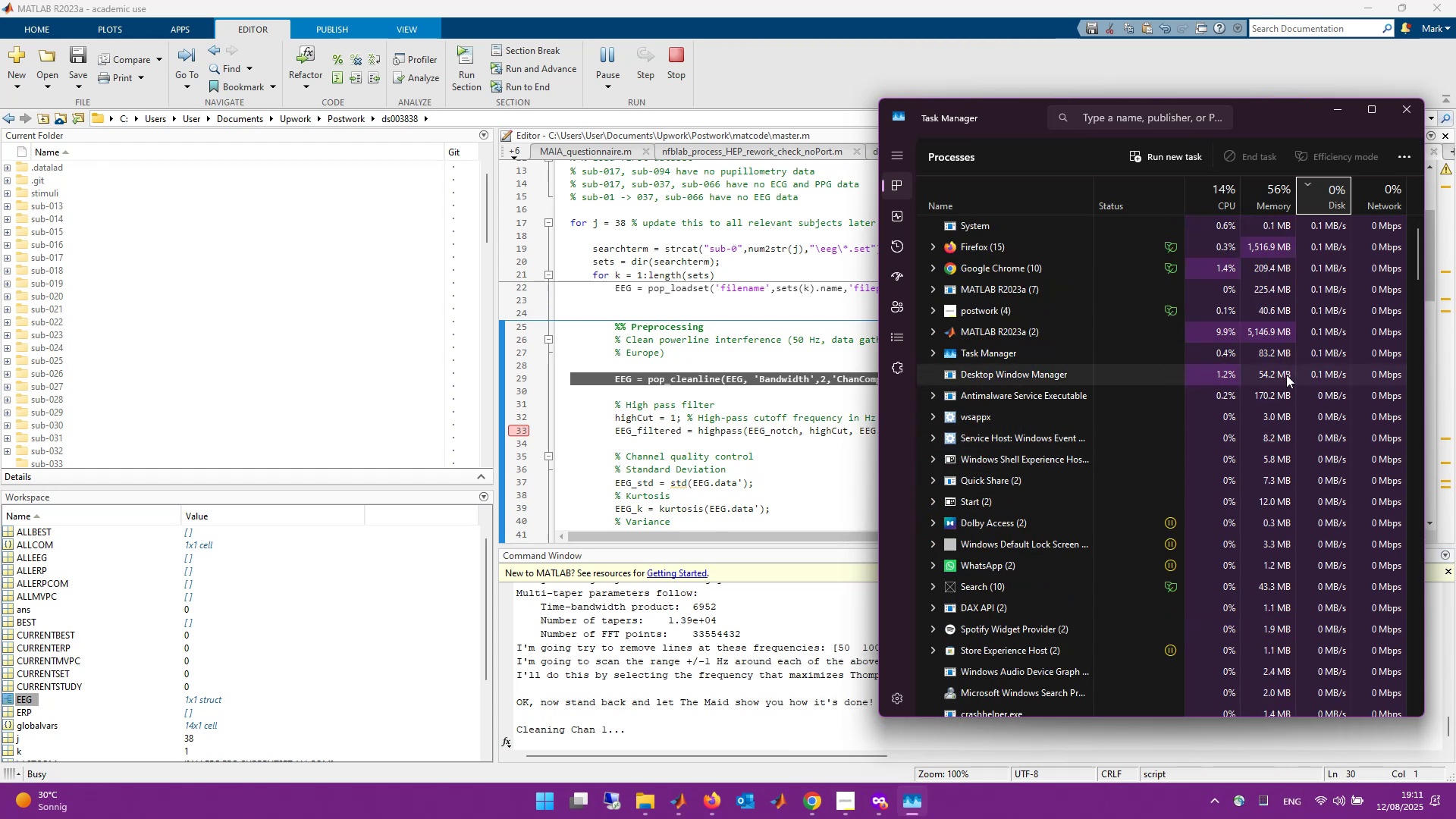 
mouse_move([1382, 123])
 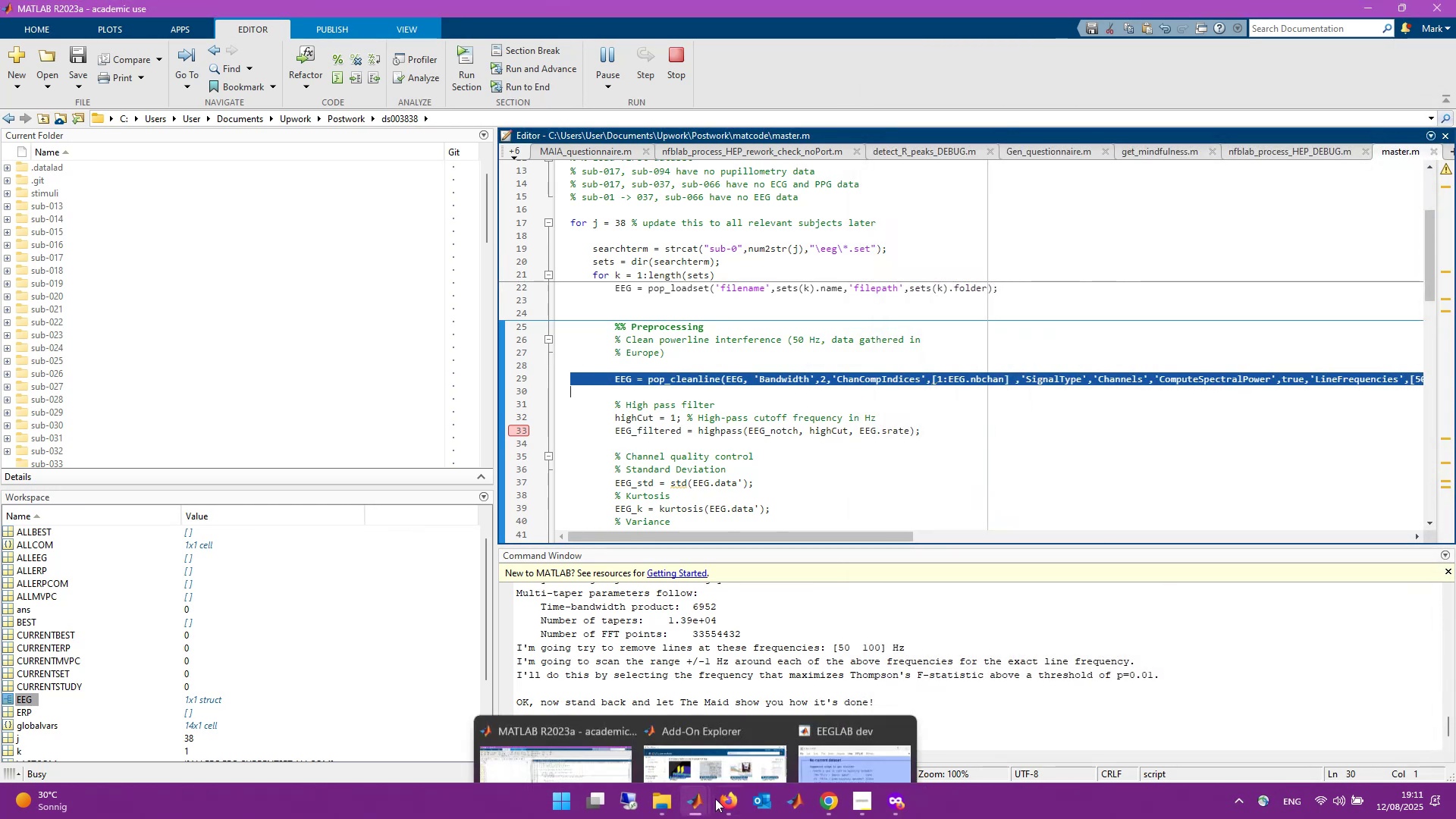 
mouse_move([782, 743])
 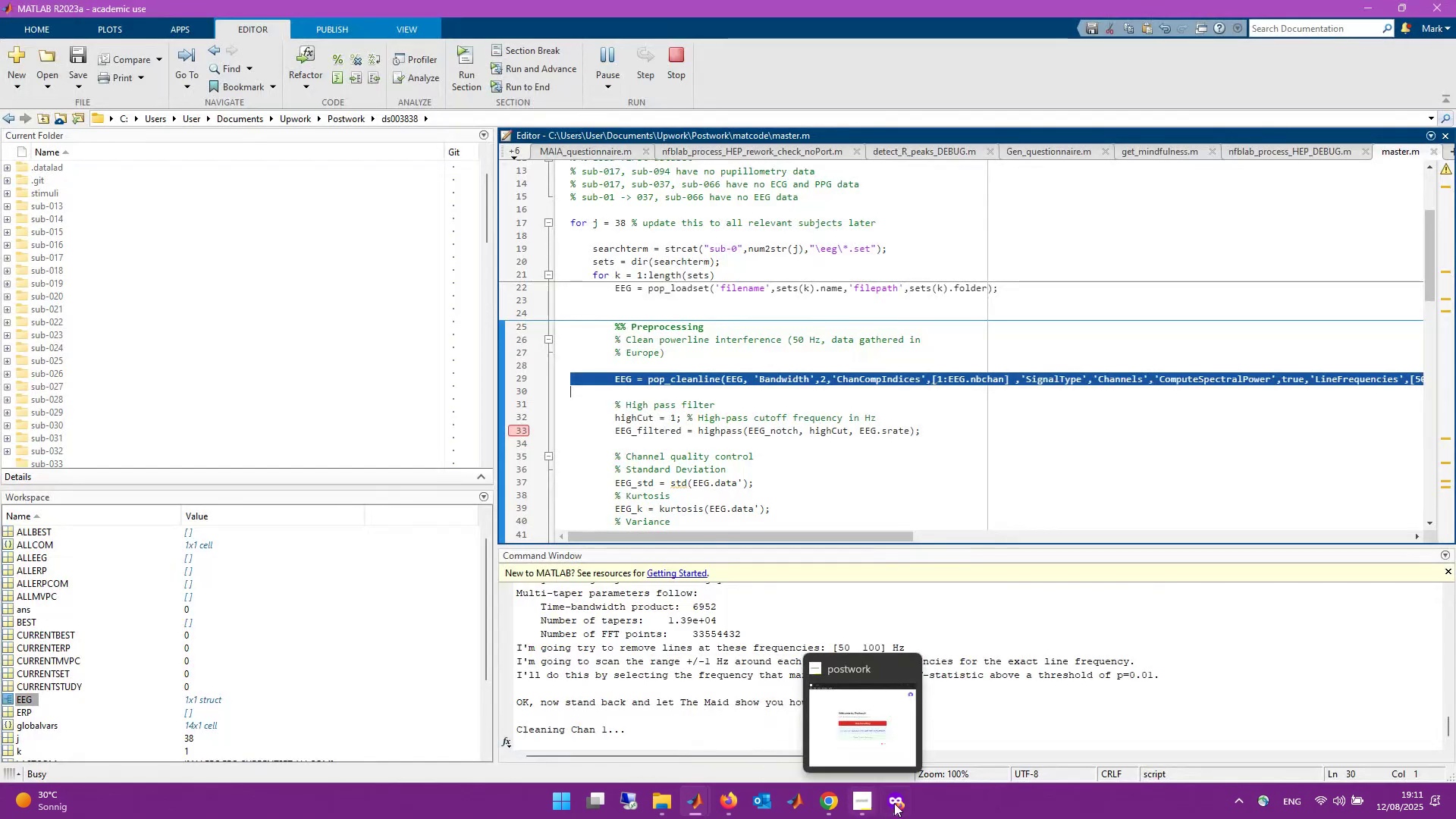 
left_click([895, 803])
 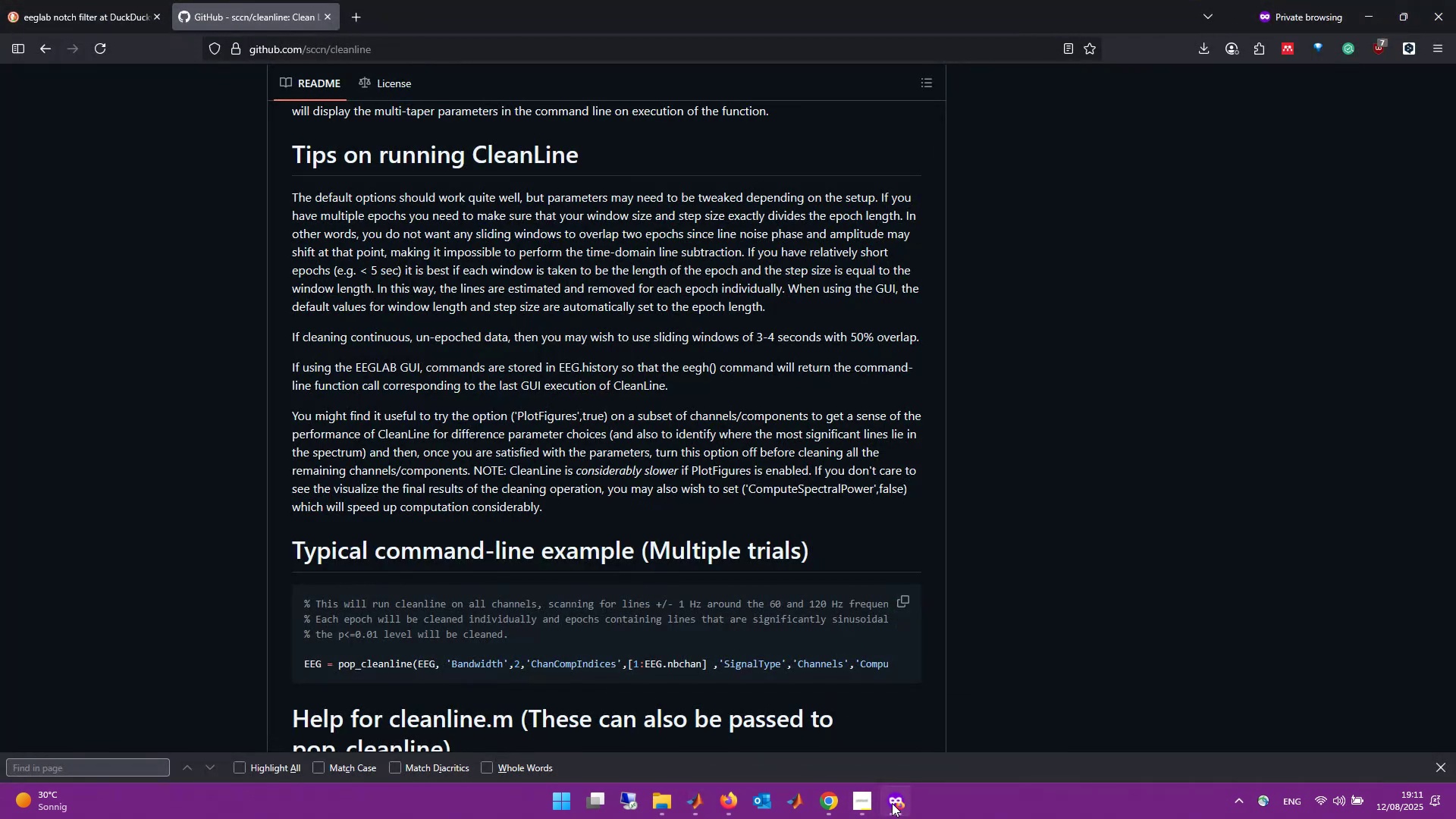 
key(Control+T)
 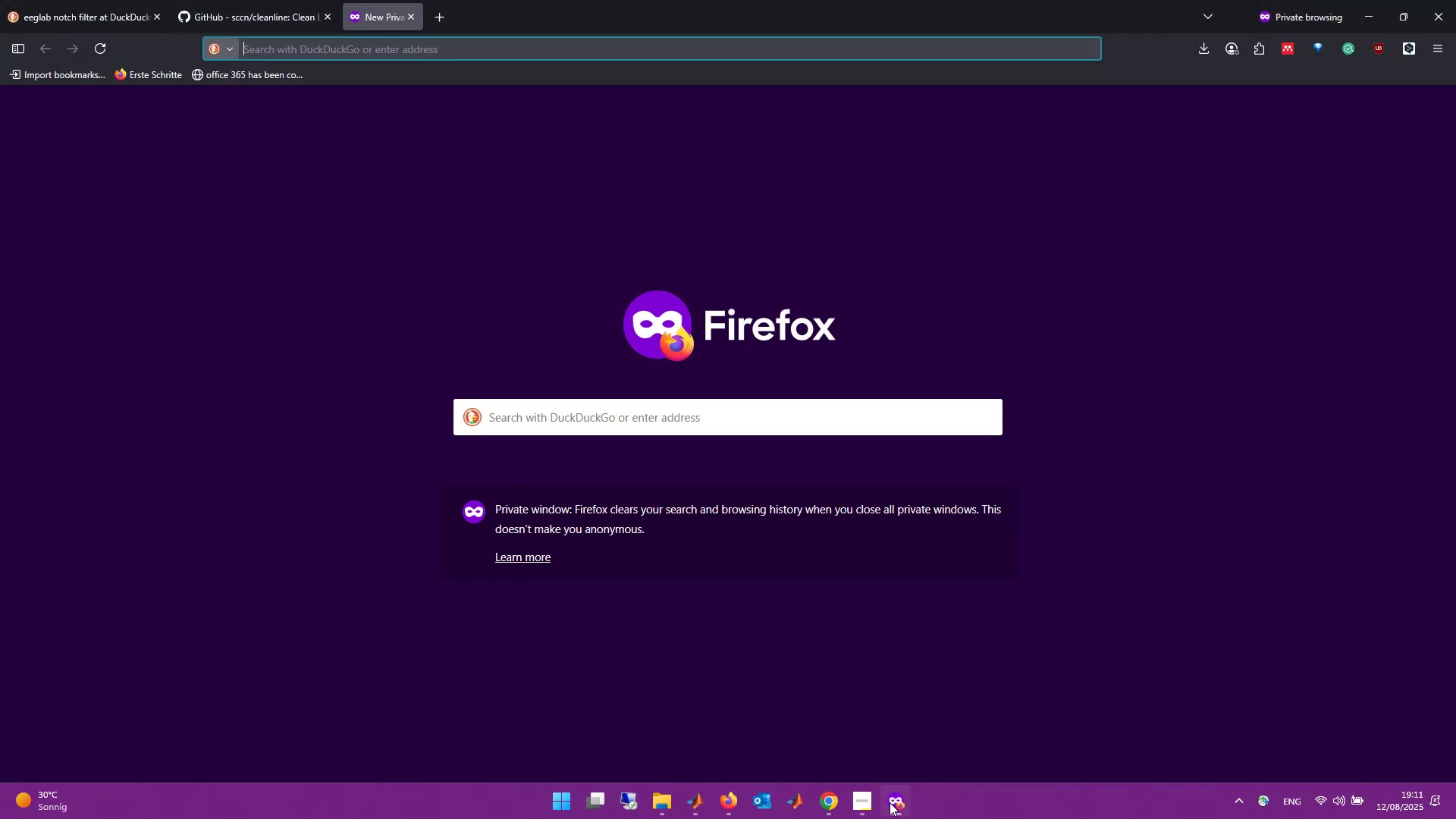 
type(issues with matlab 2024)
key(Backspace)
type(5a )
 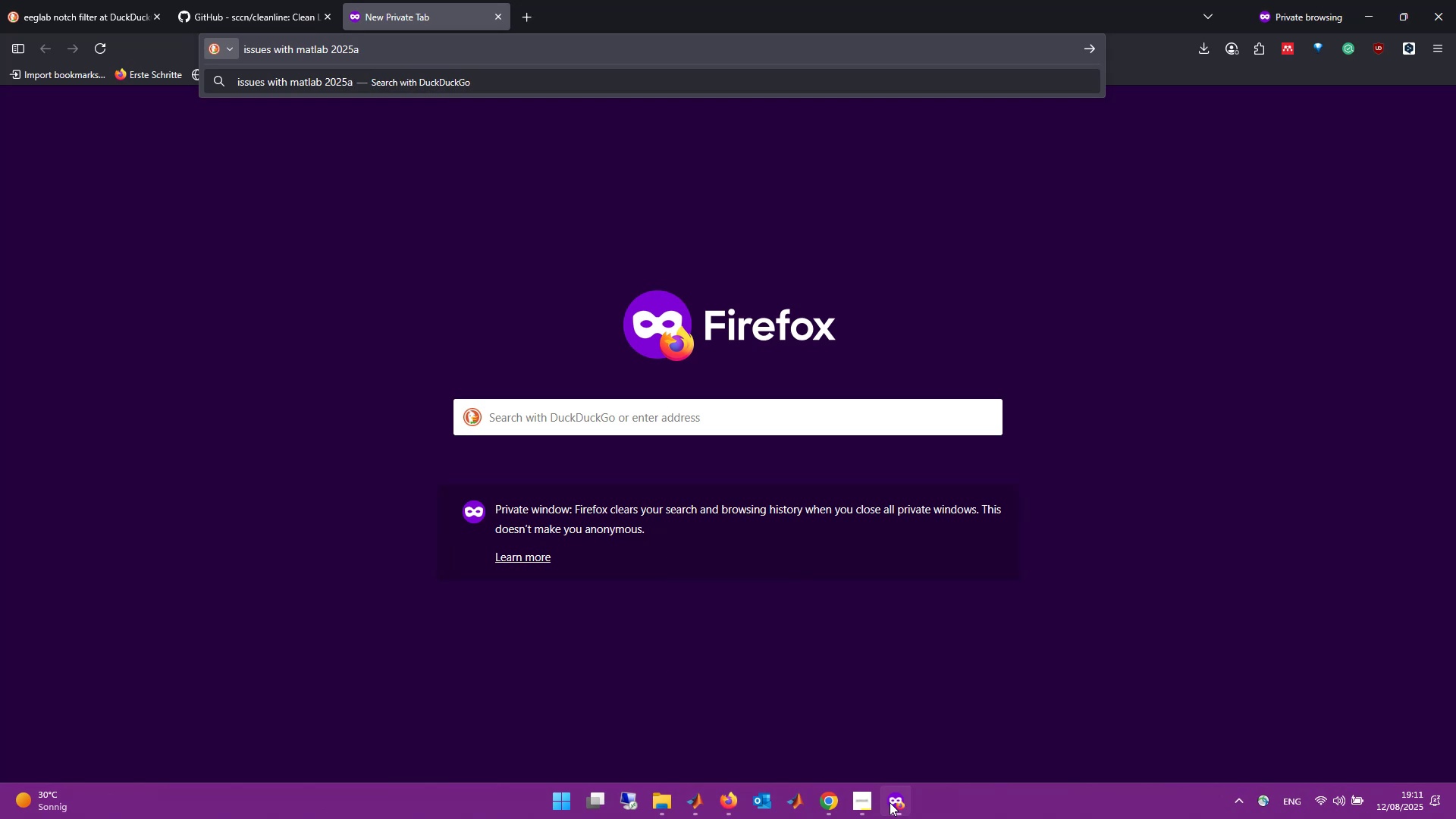 
wait(9.01)
 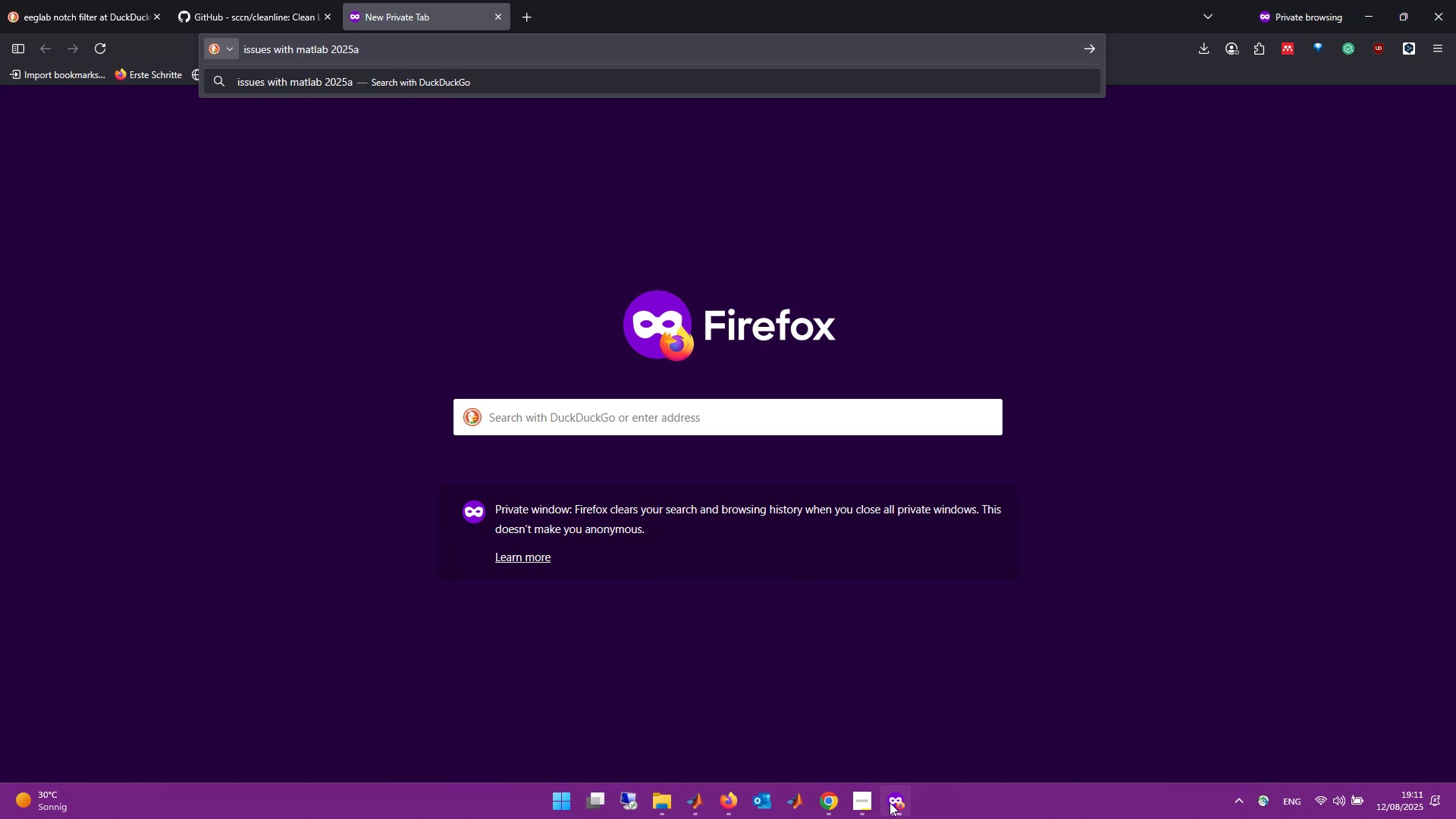 
type(freezing)
 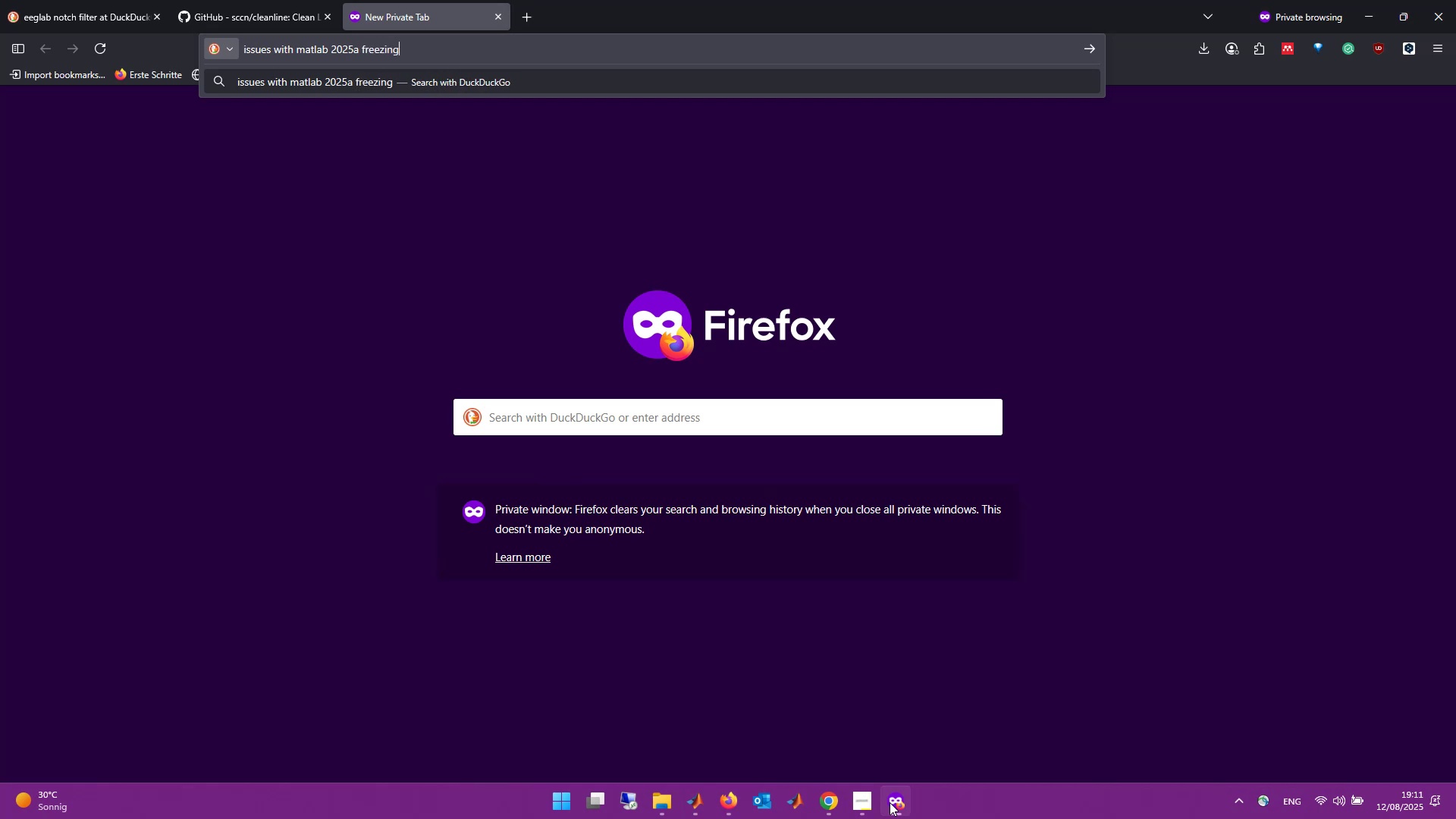 
key(Enter)
 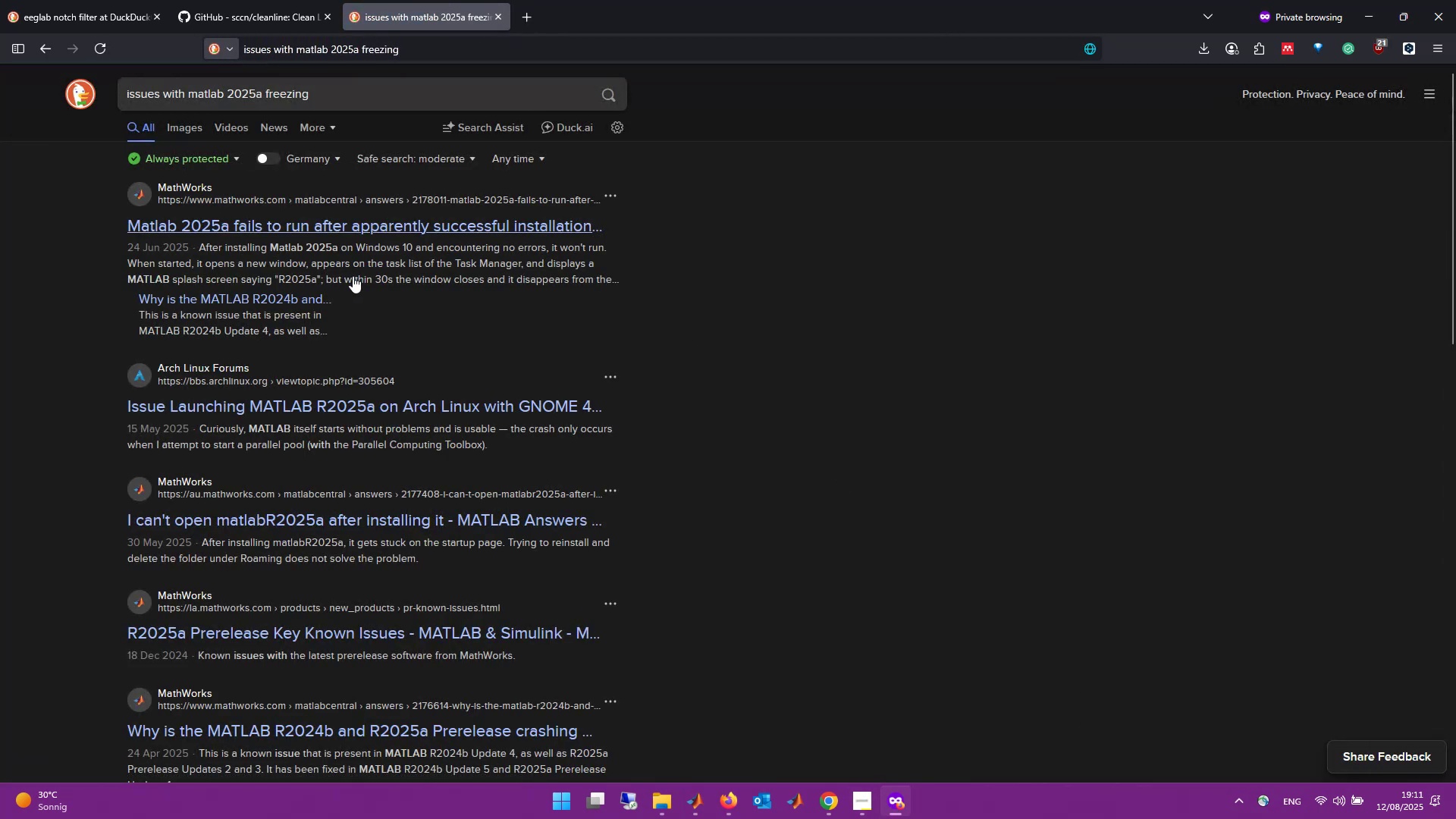 
wait(12.74)
 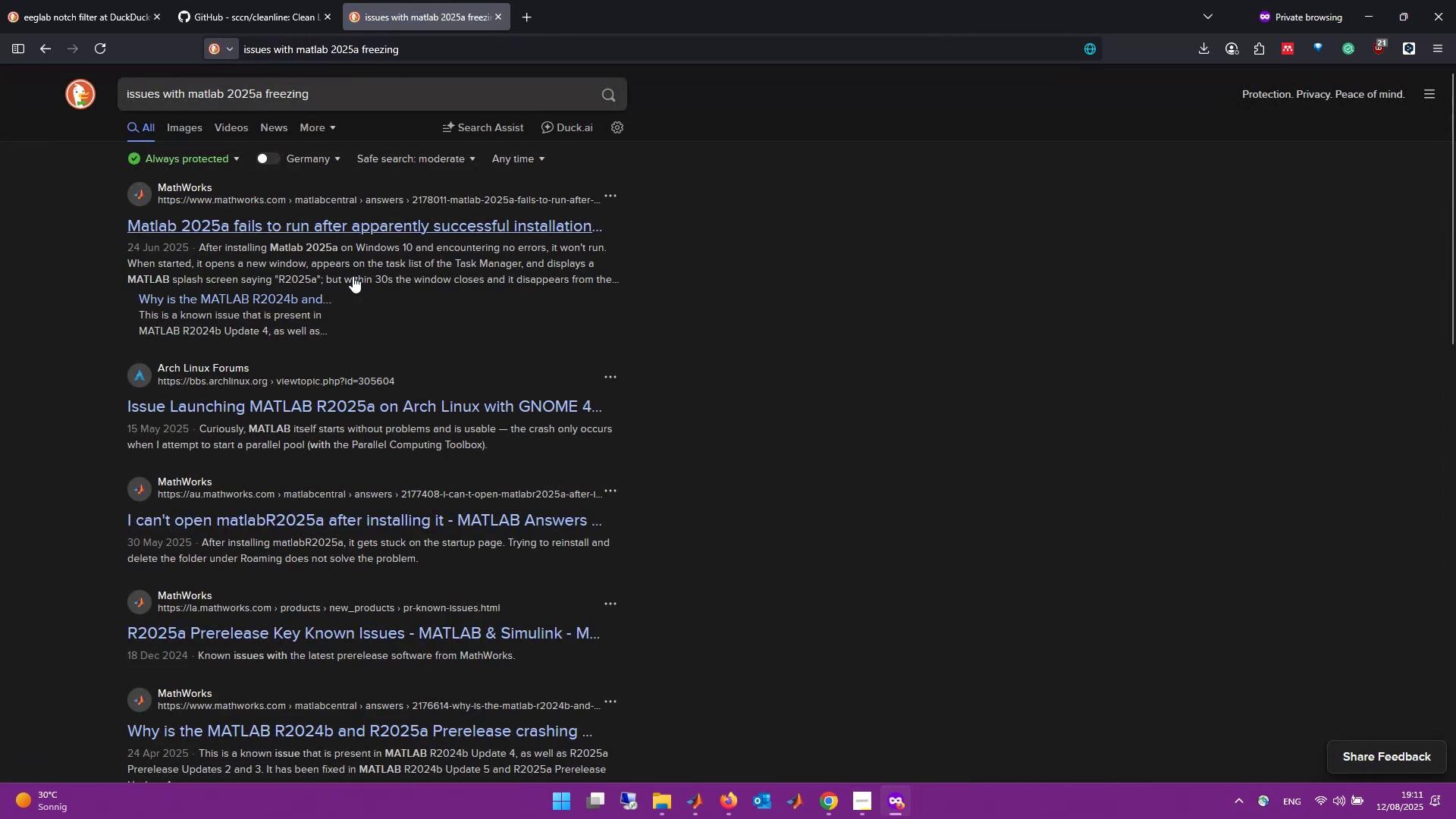 
scroll: coordinate [288, 518], scroll_direction: down, amount: 5.0
 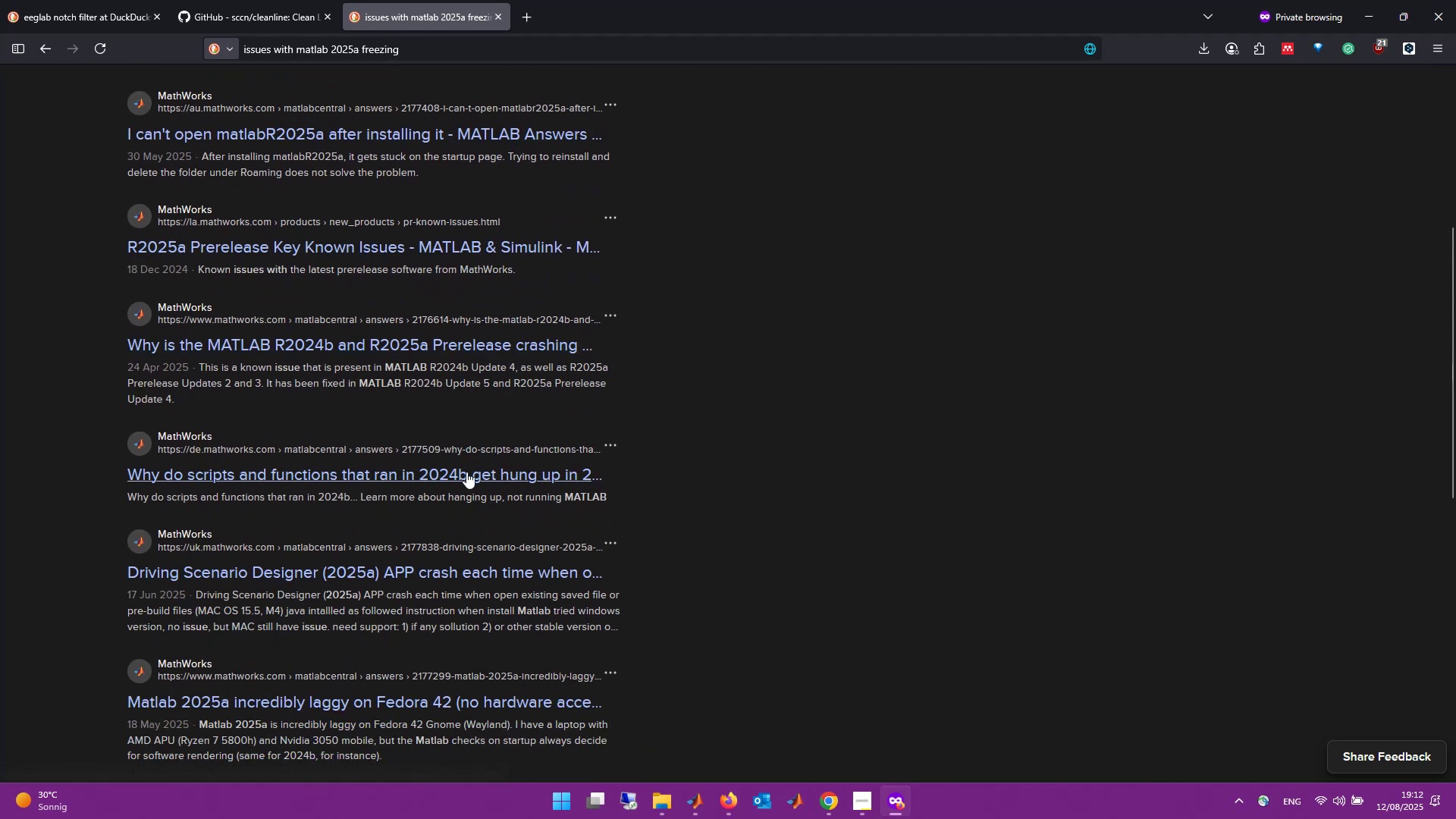 
left_click([466, 472])
 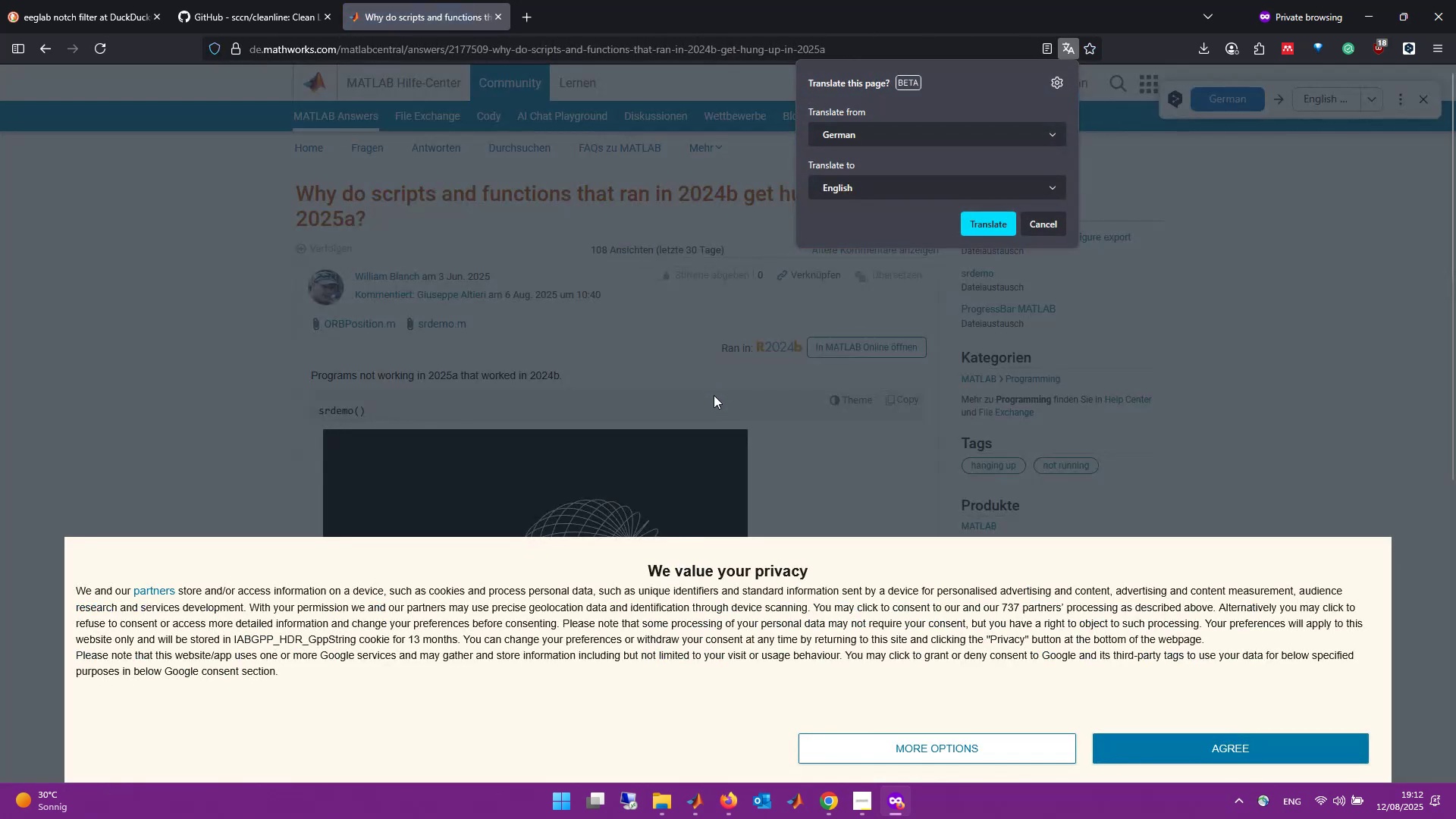 
wait(5.74)
 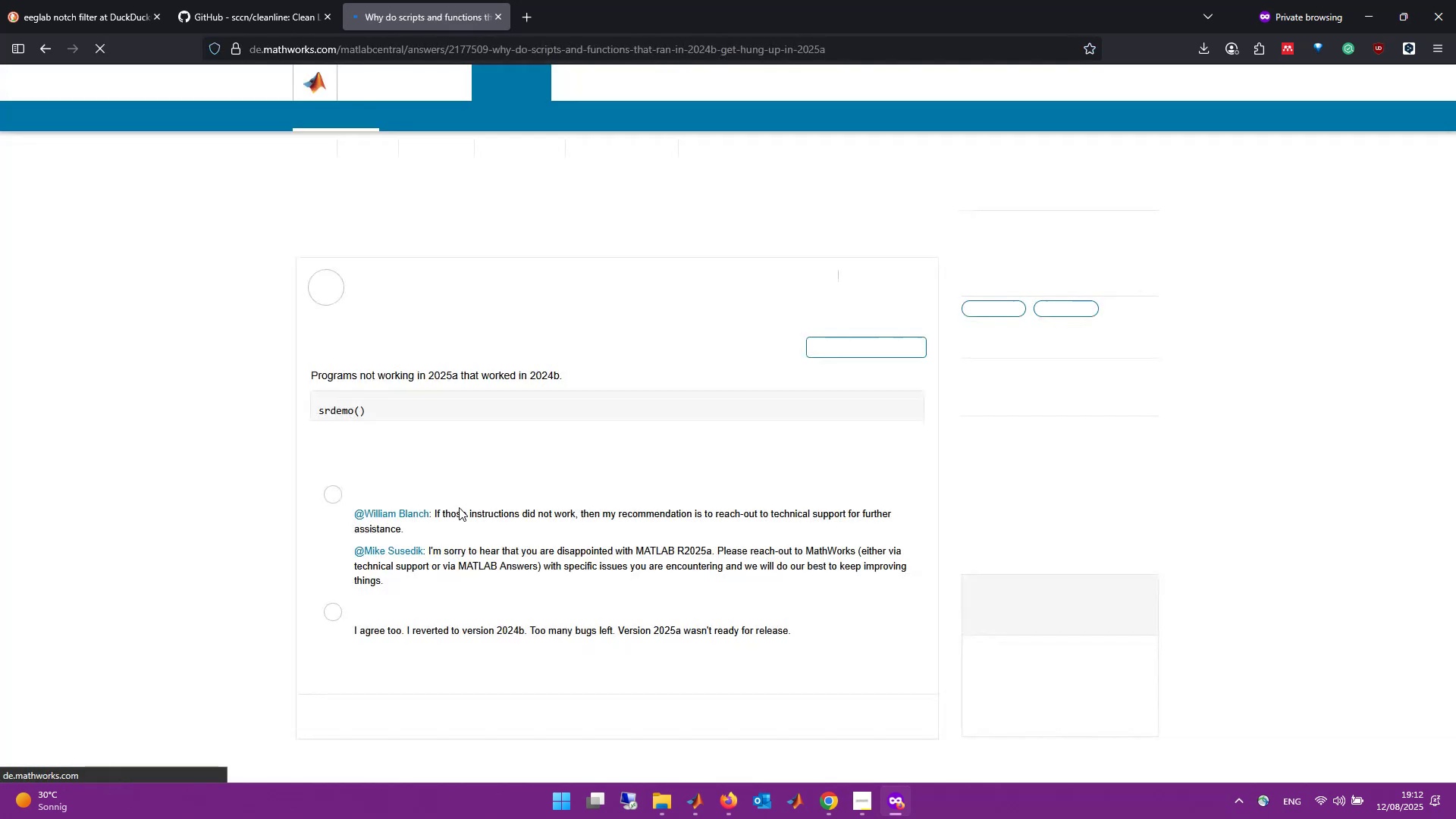 
left_click([965, 742])
 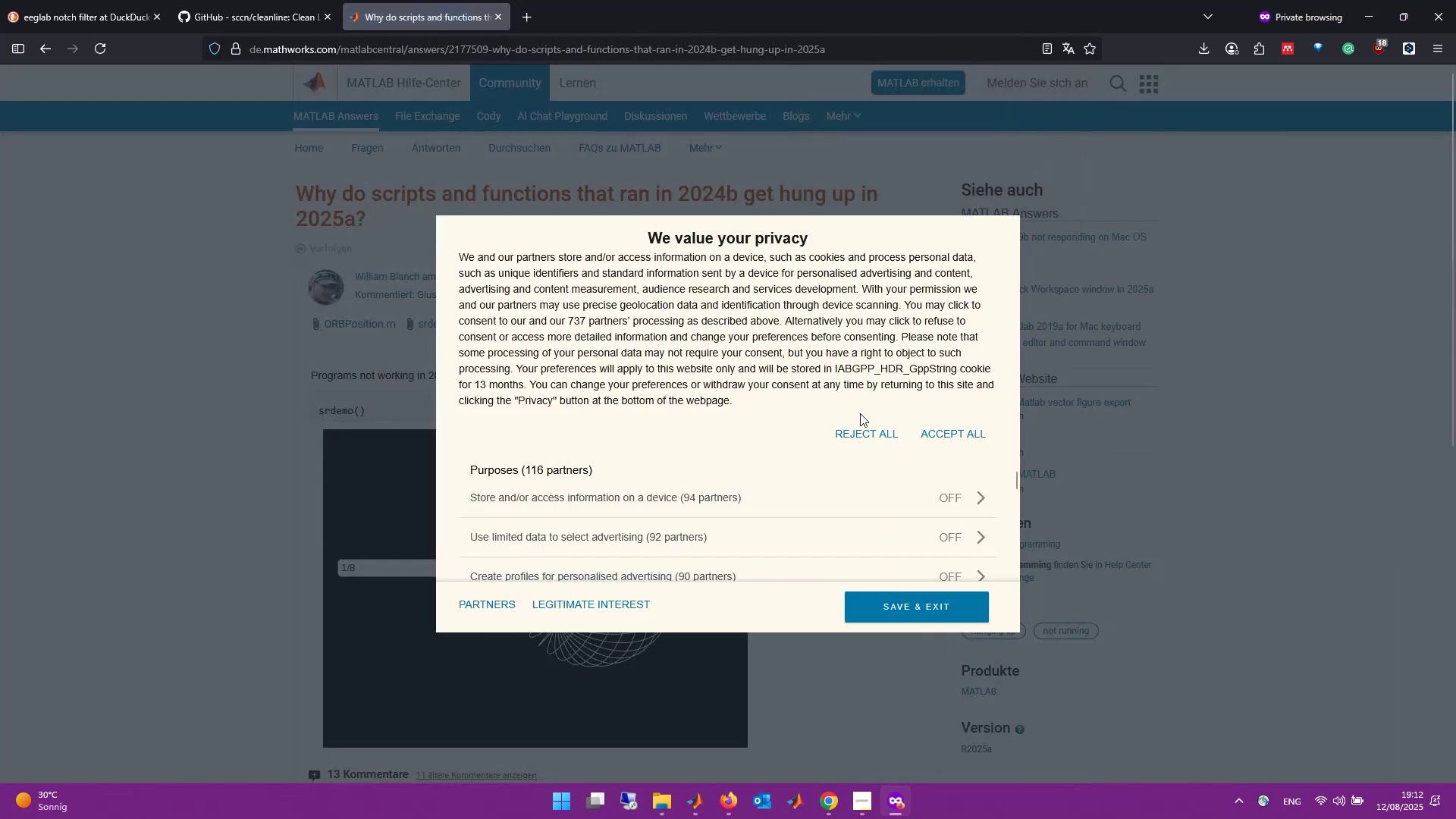 
left_click([875, 438])
 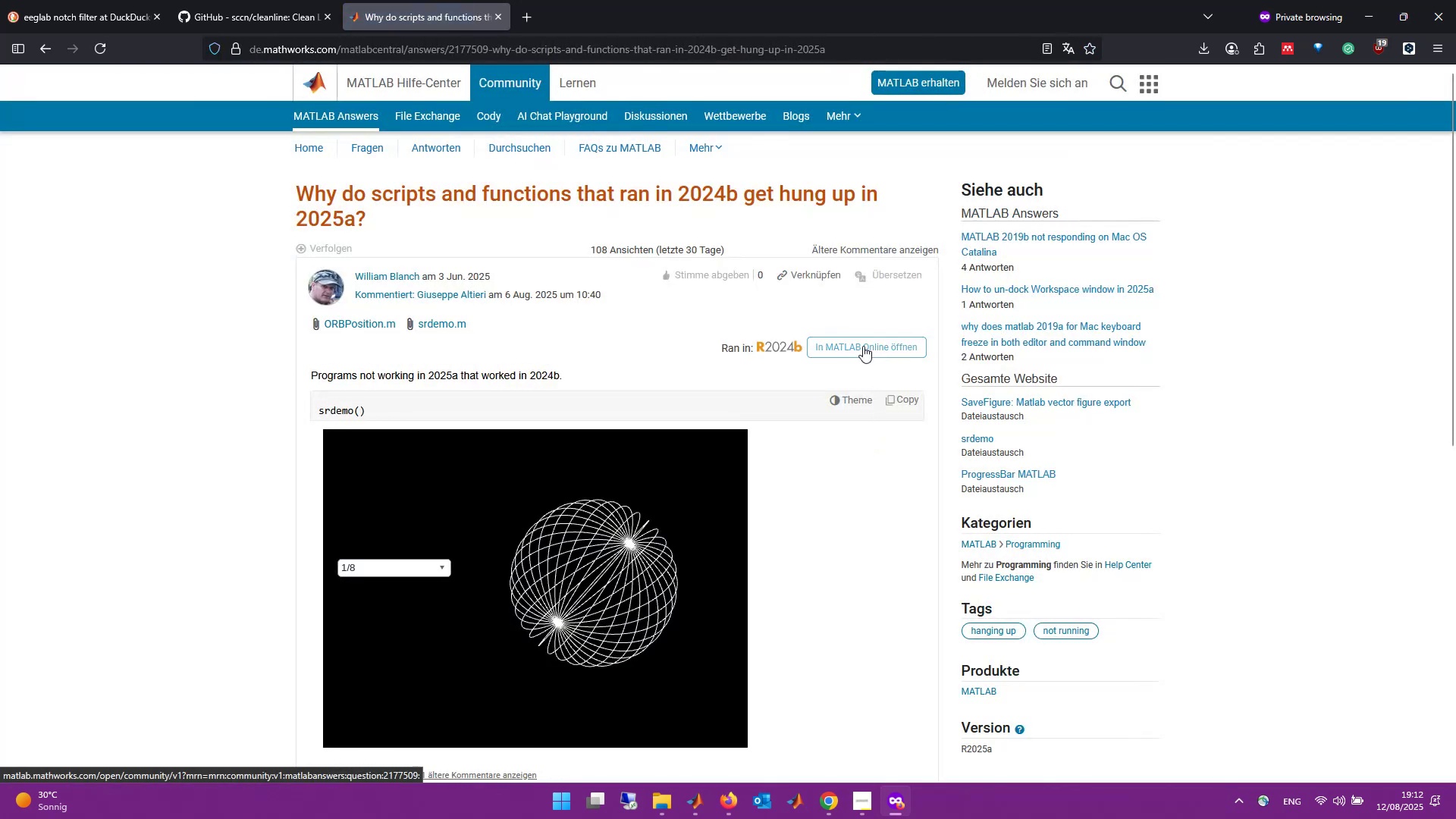 
scroll: coordinate [858, 349], scroll_direction: down, amount: 2.0
 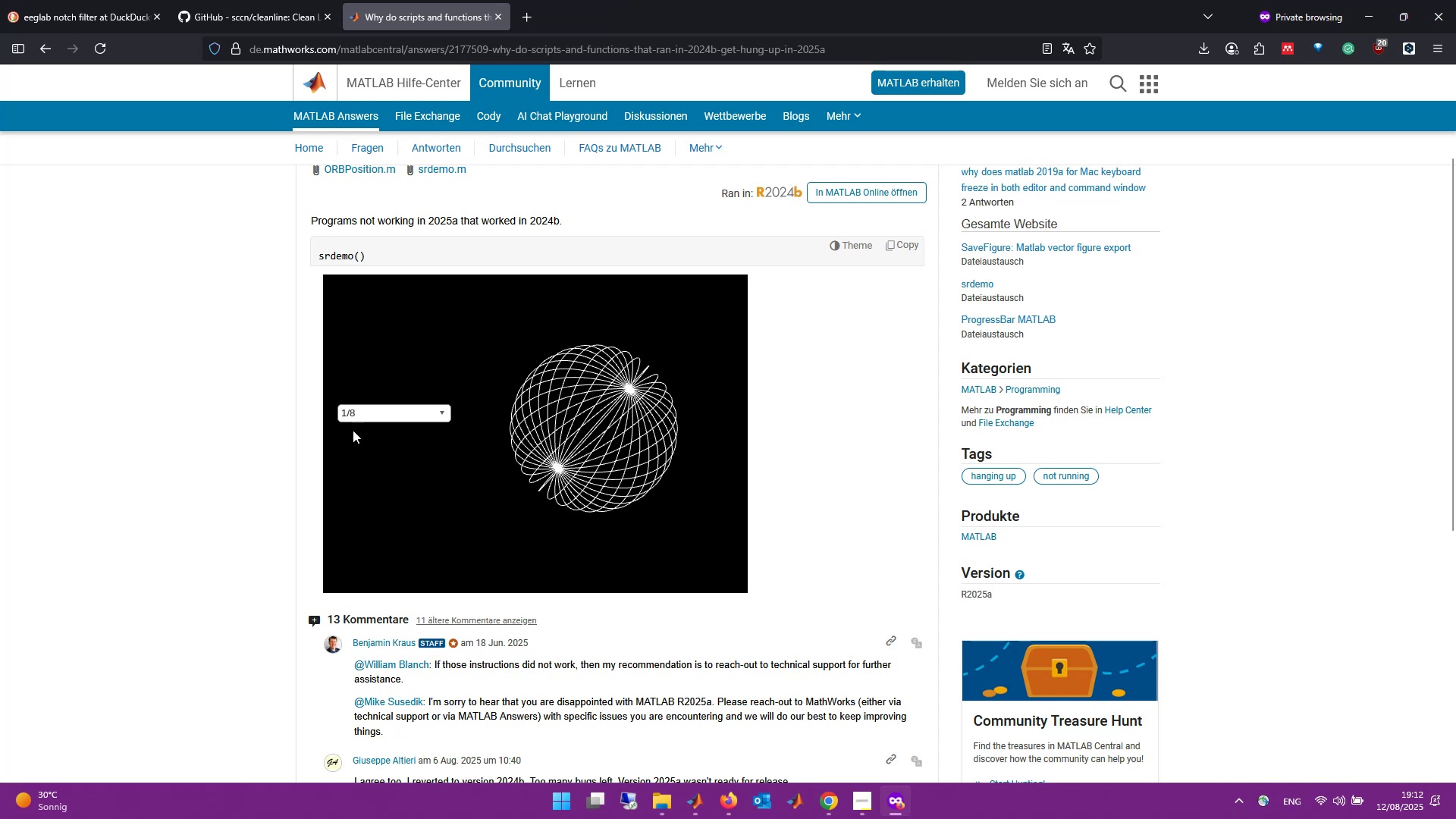 
left_click([443, 411])
 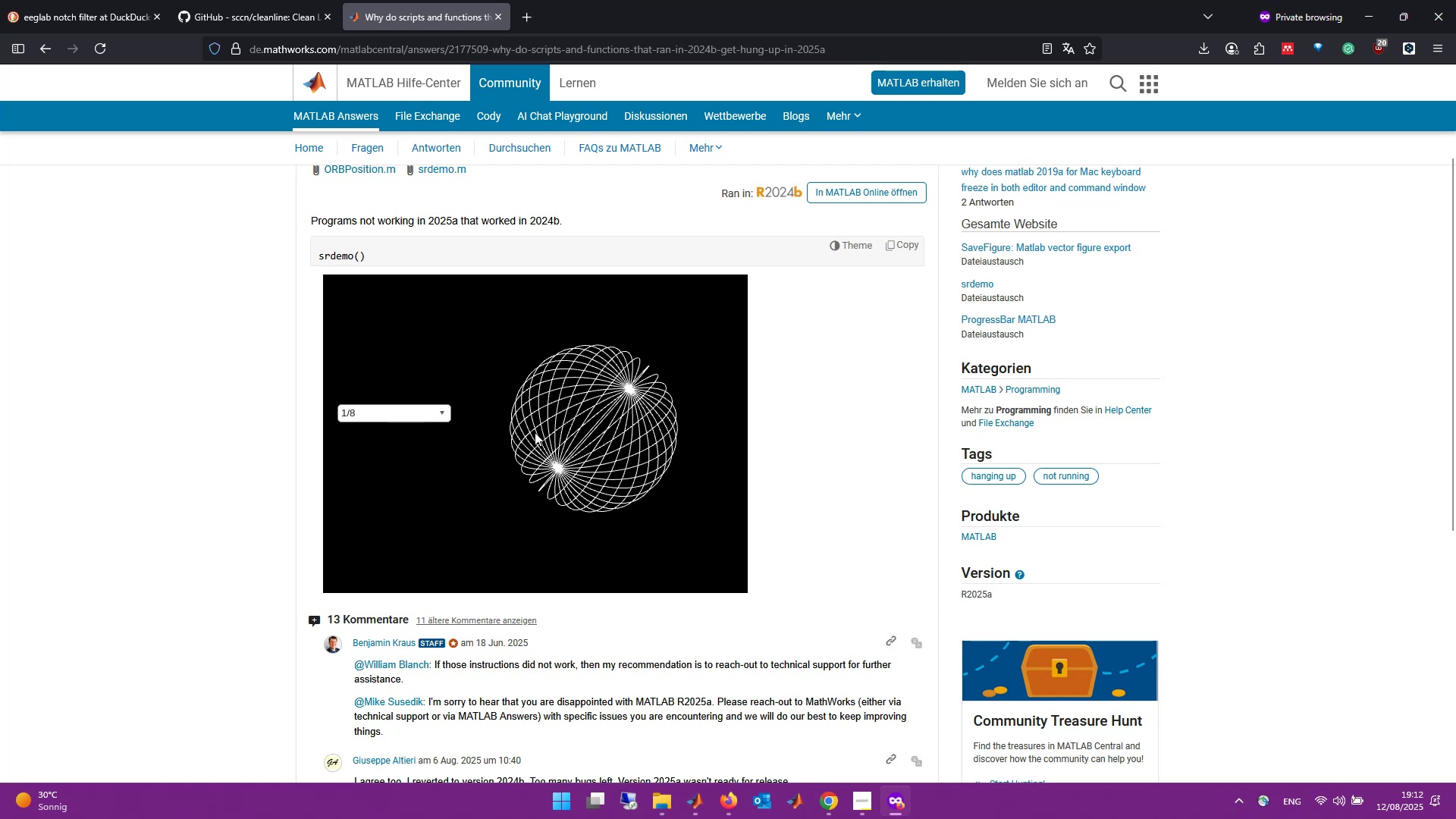 
scroll: coordinate [633, 437], scroll_direction: down, amount: 6.0
 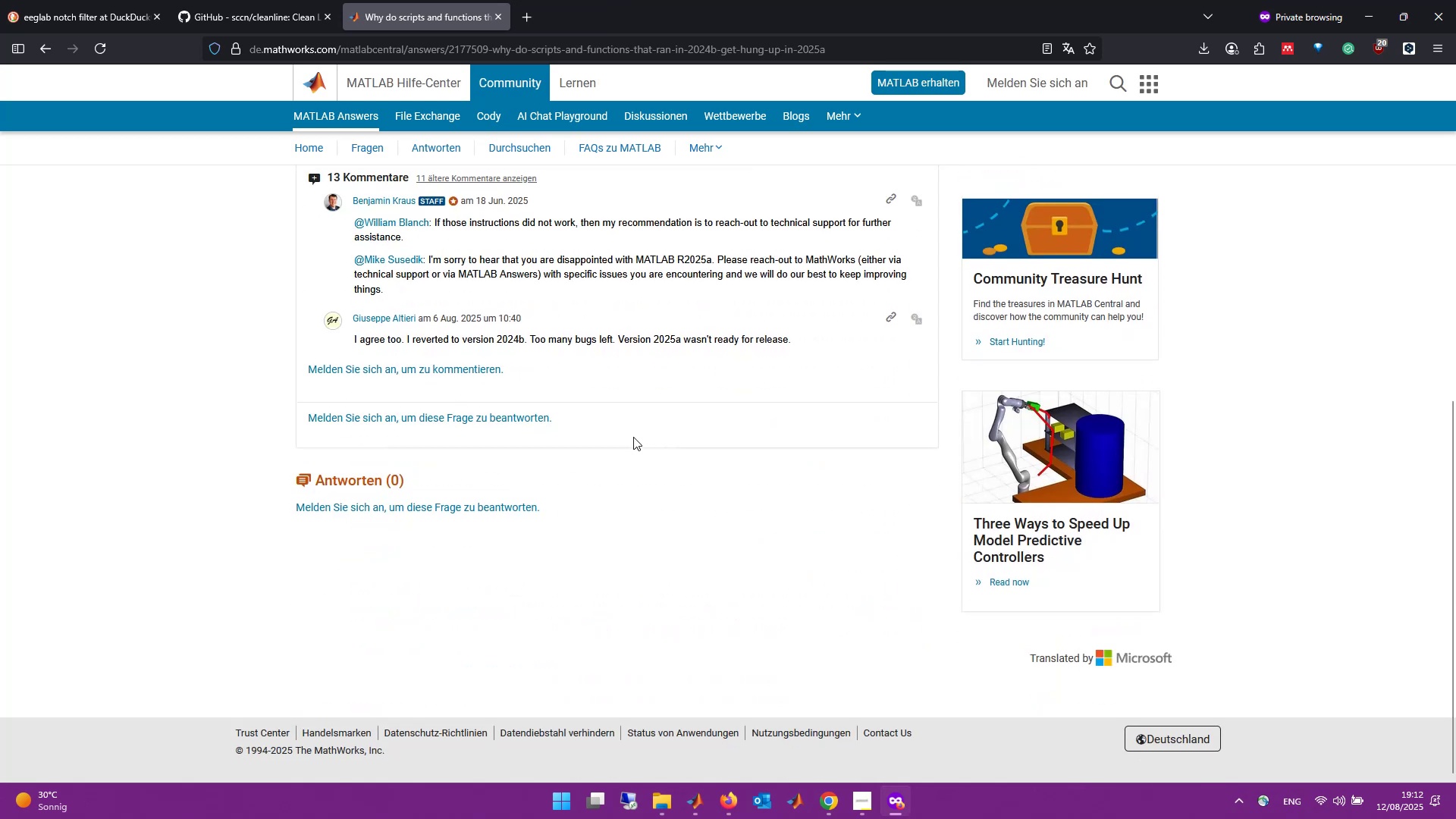 
scroll: coordinate [633, 437], scroll_direction: up, amount: 2.0
 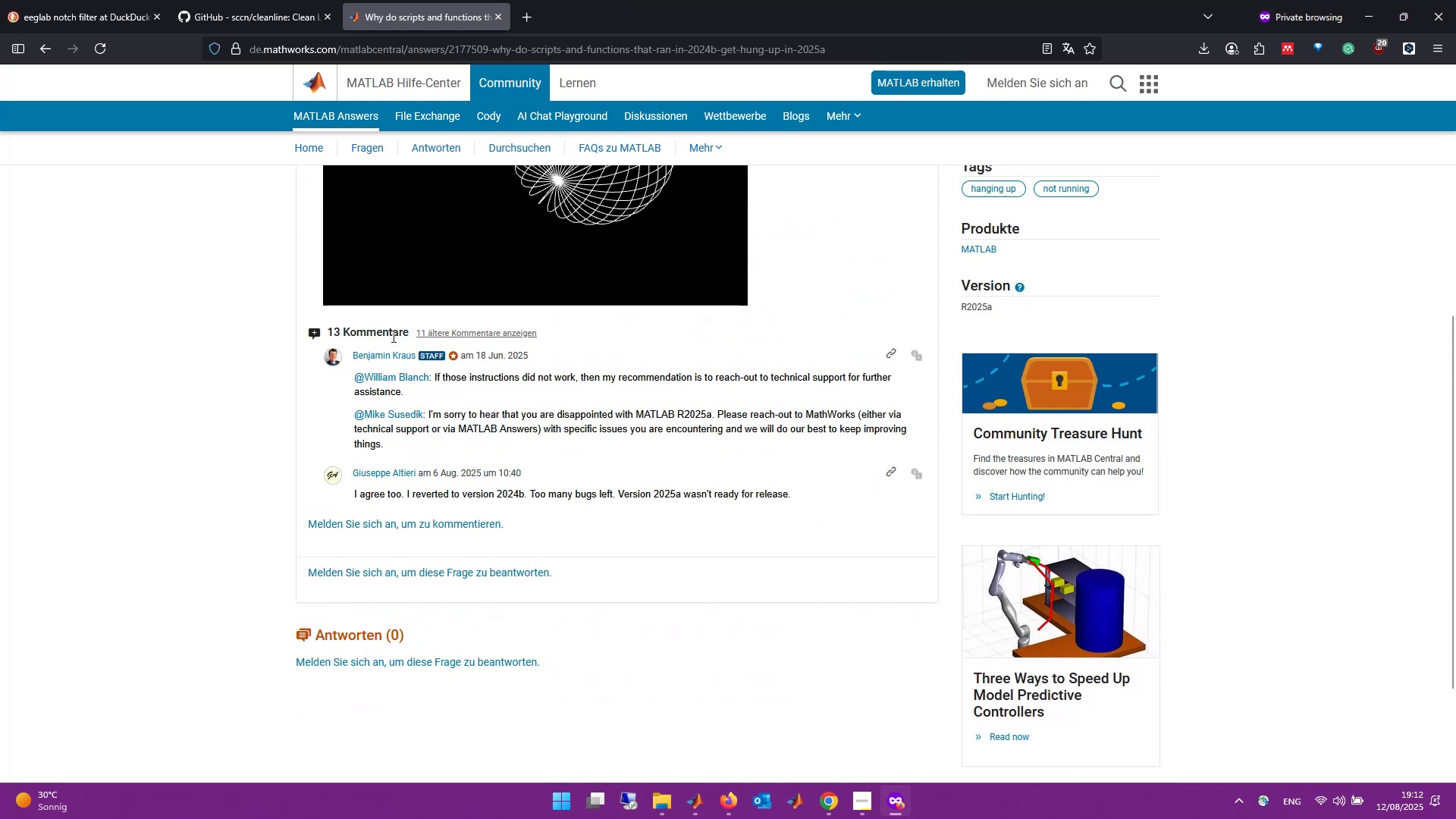 
left_click([447, 337])
 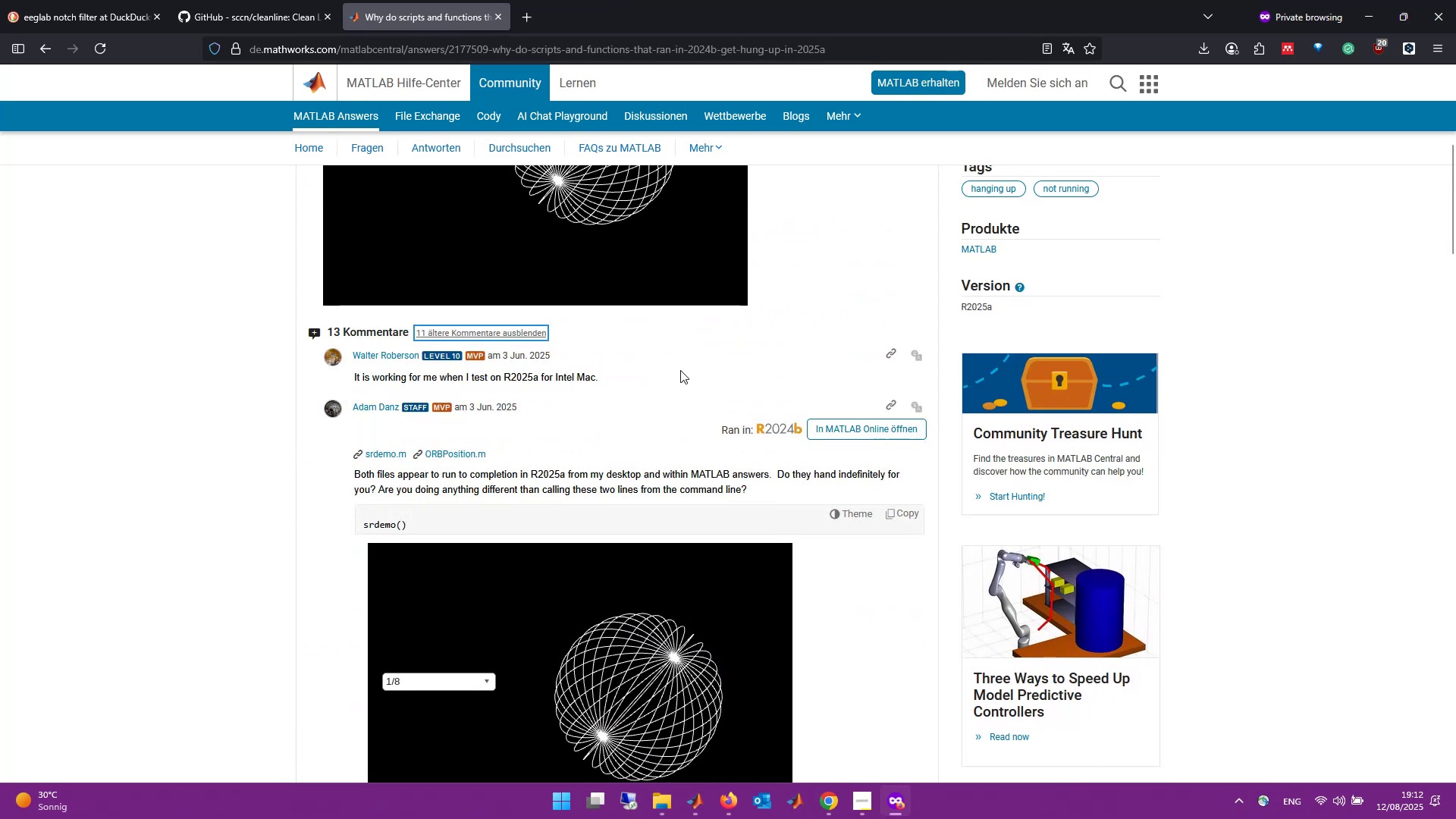 
scroll: coordinate [666, 388], scroll_direction: down, amount: 2.0
 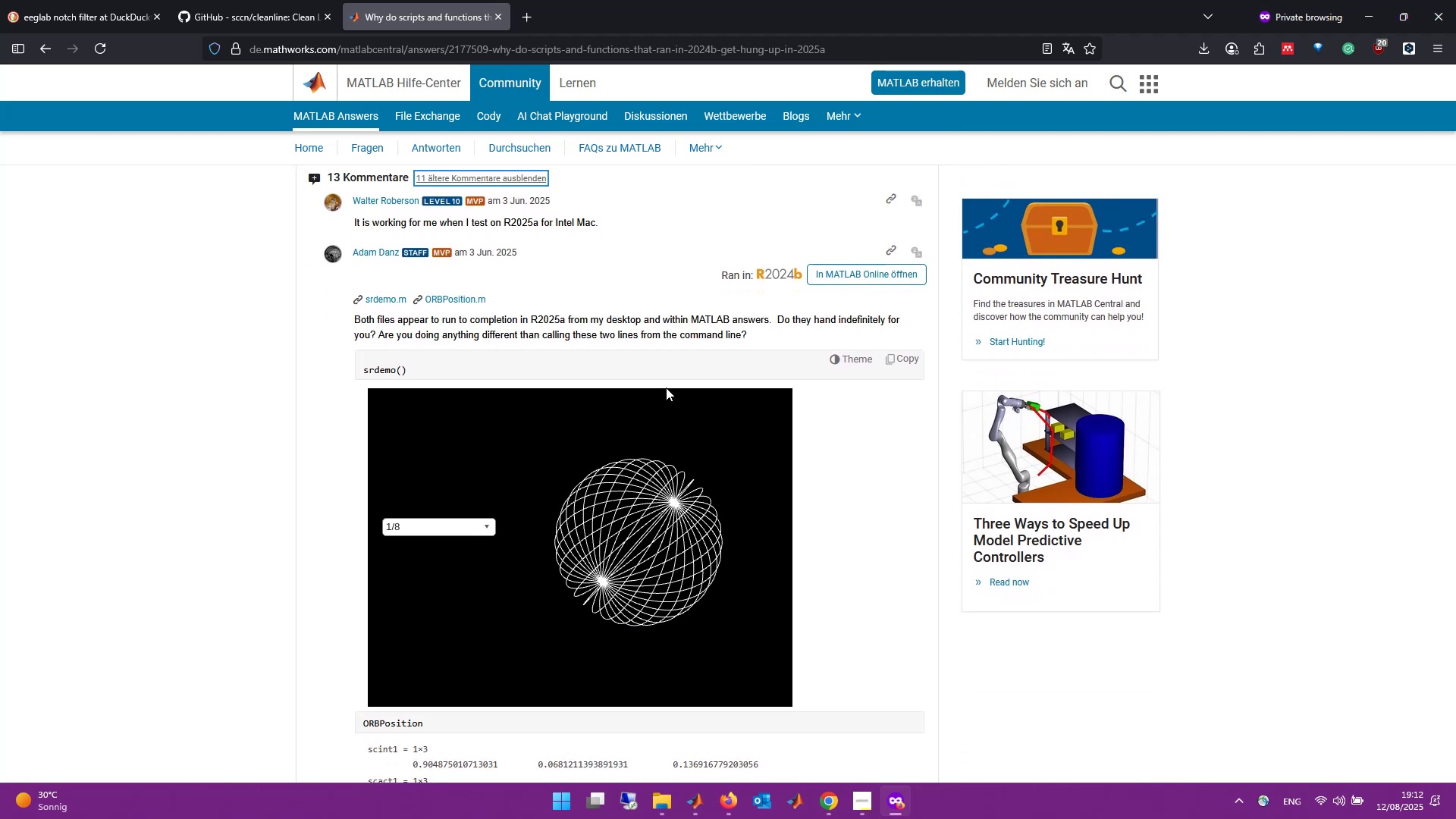 
wait(5.07)
 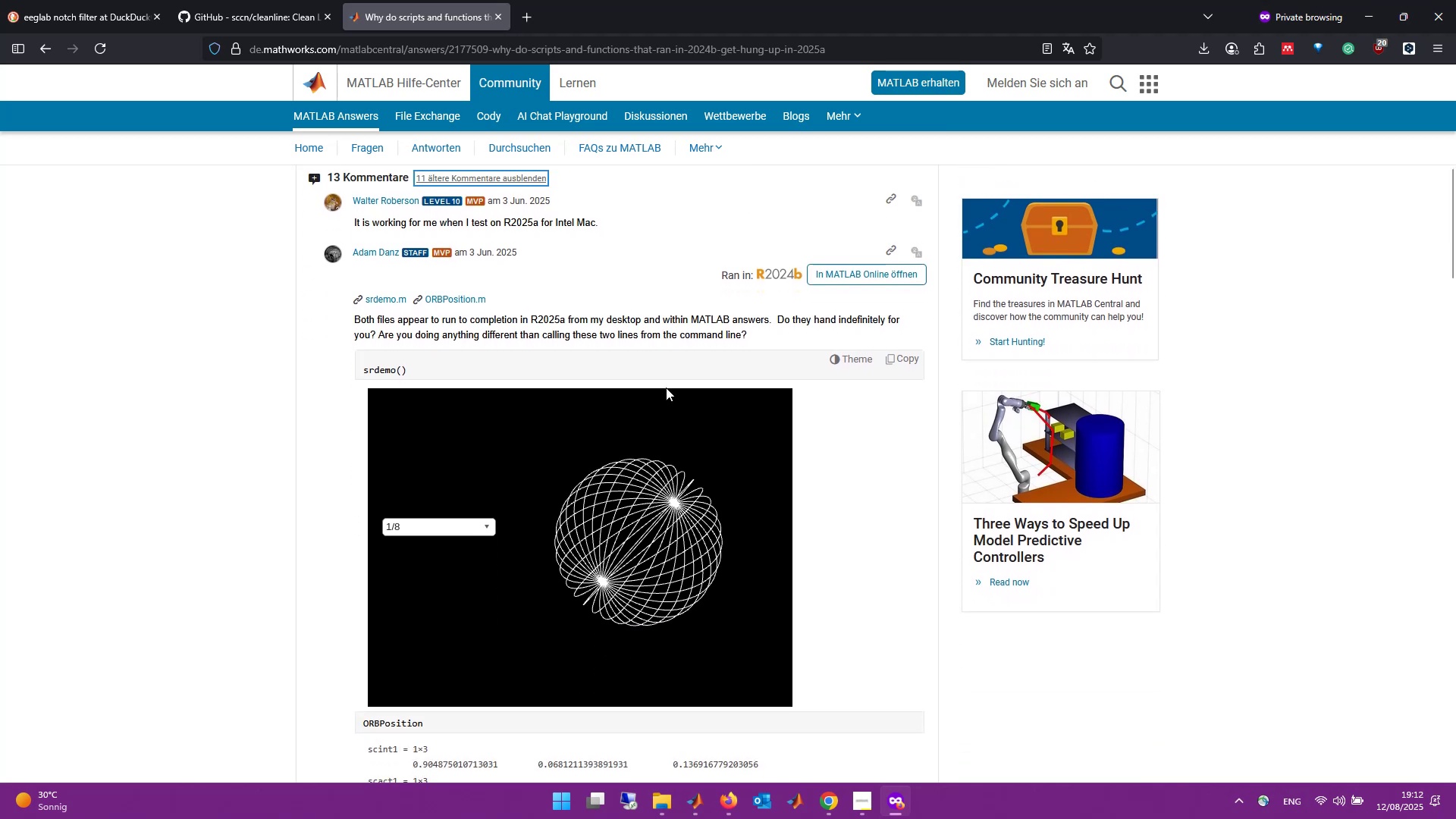 
scroll: coordinate [629, 375], scroll_direction: down, amount: 10.0
 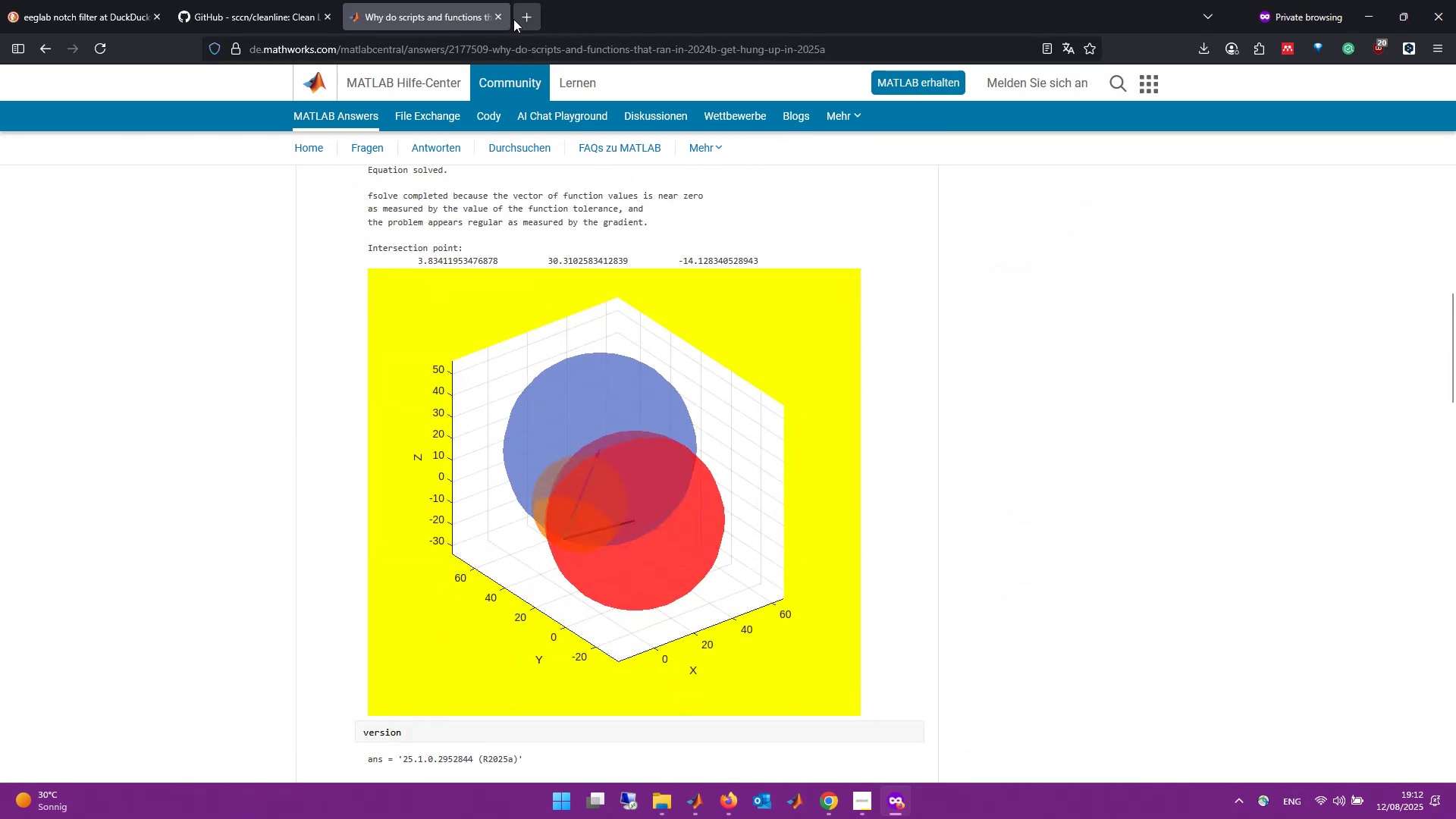 
left_click([500, 14])
 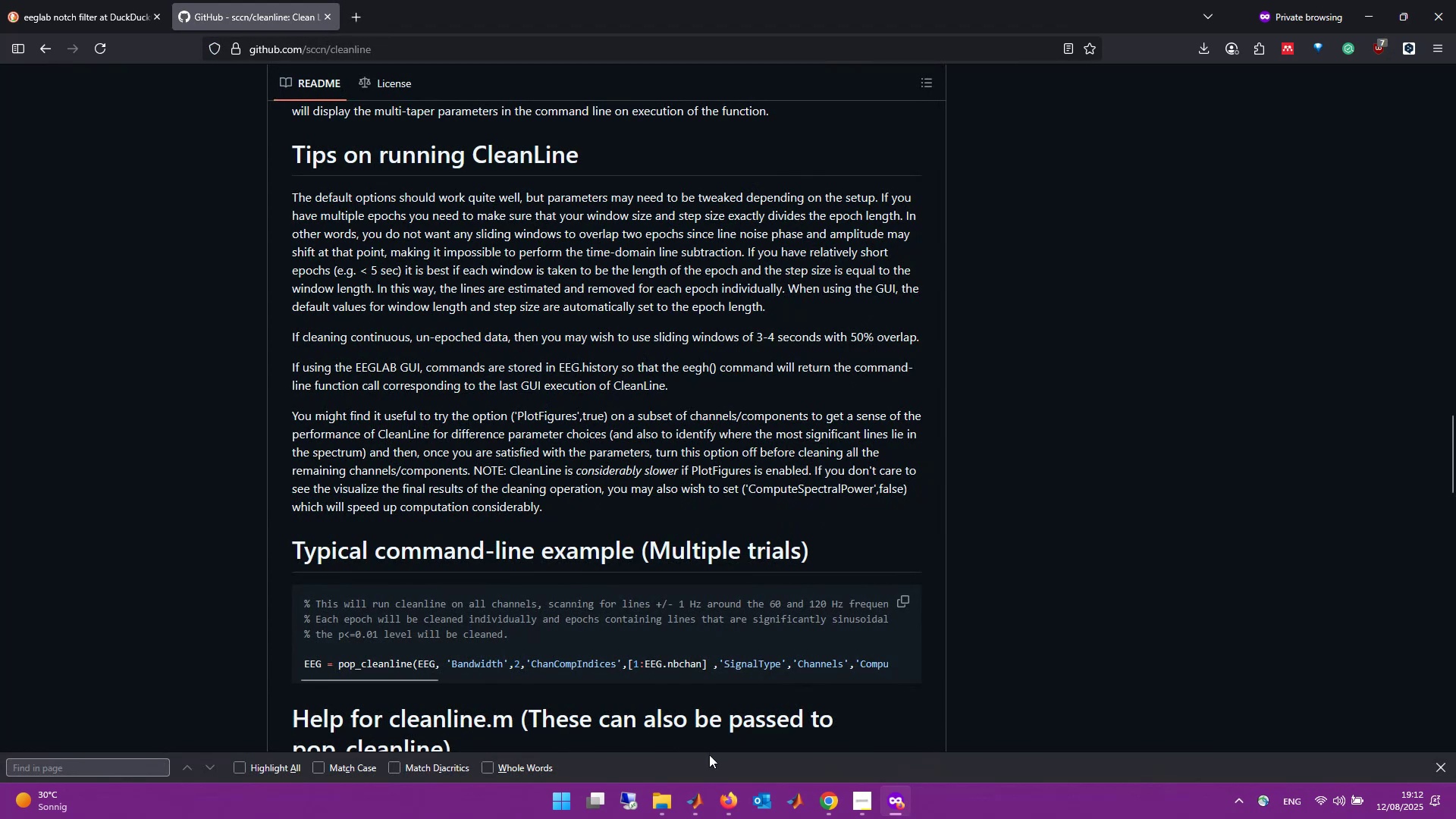 
left_click([701, 799])
 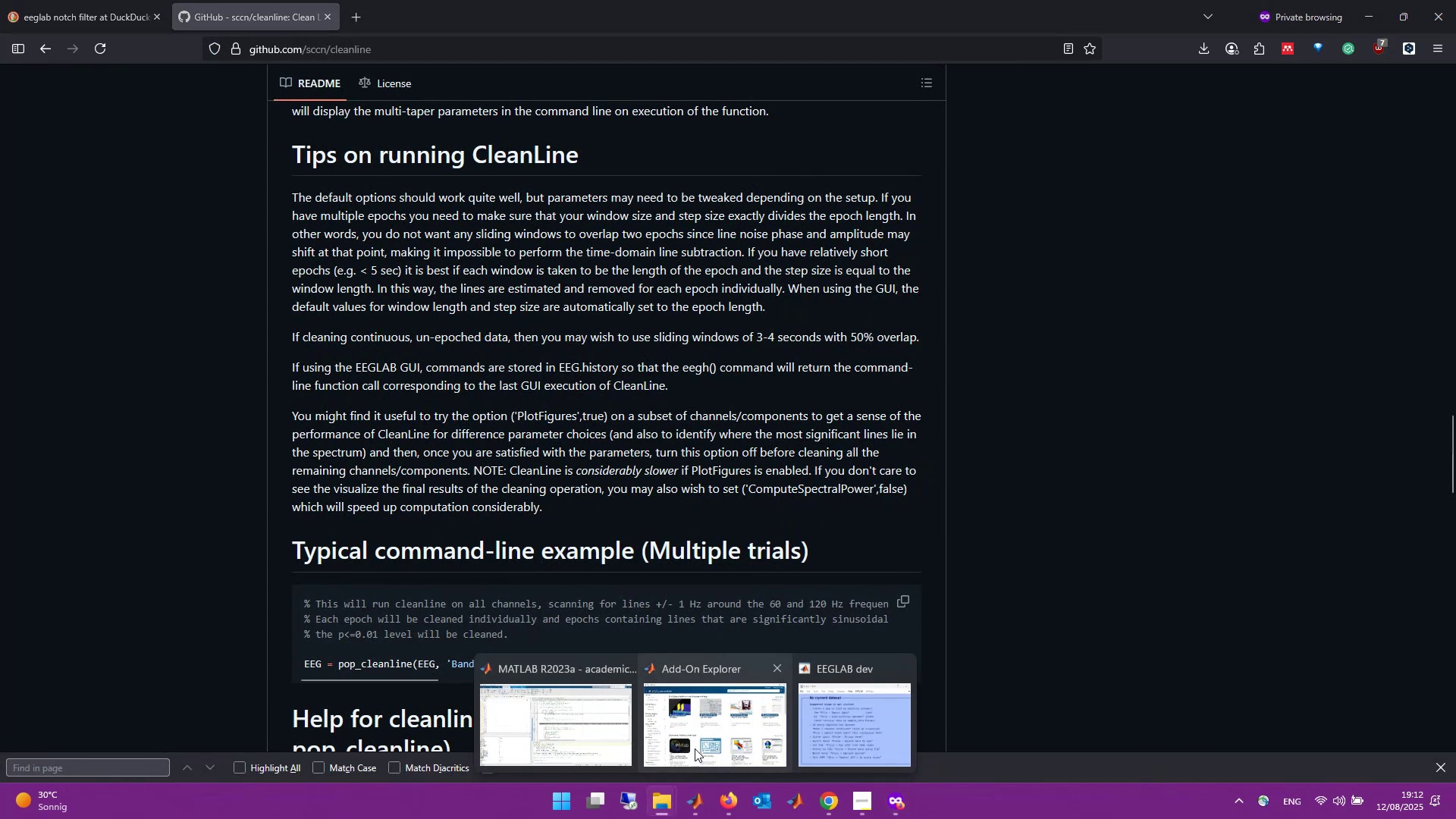 
mouse_move([676, 736])
 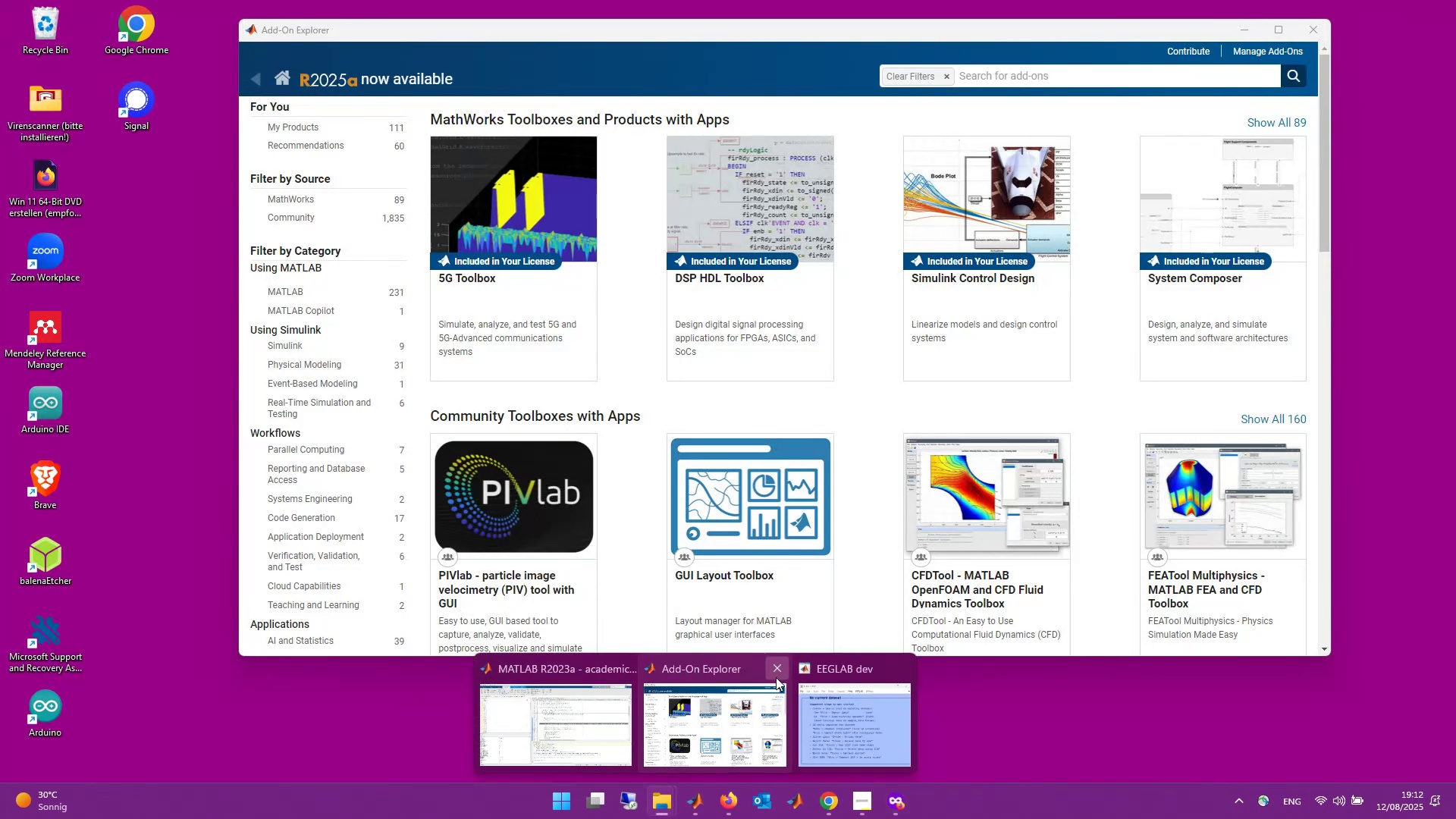 
left_click([783, 670])
 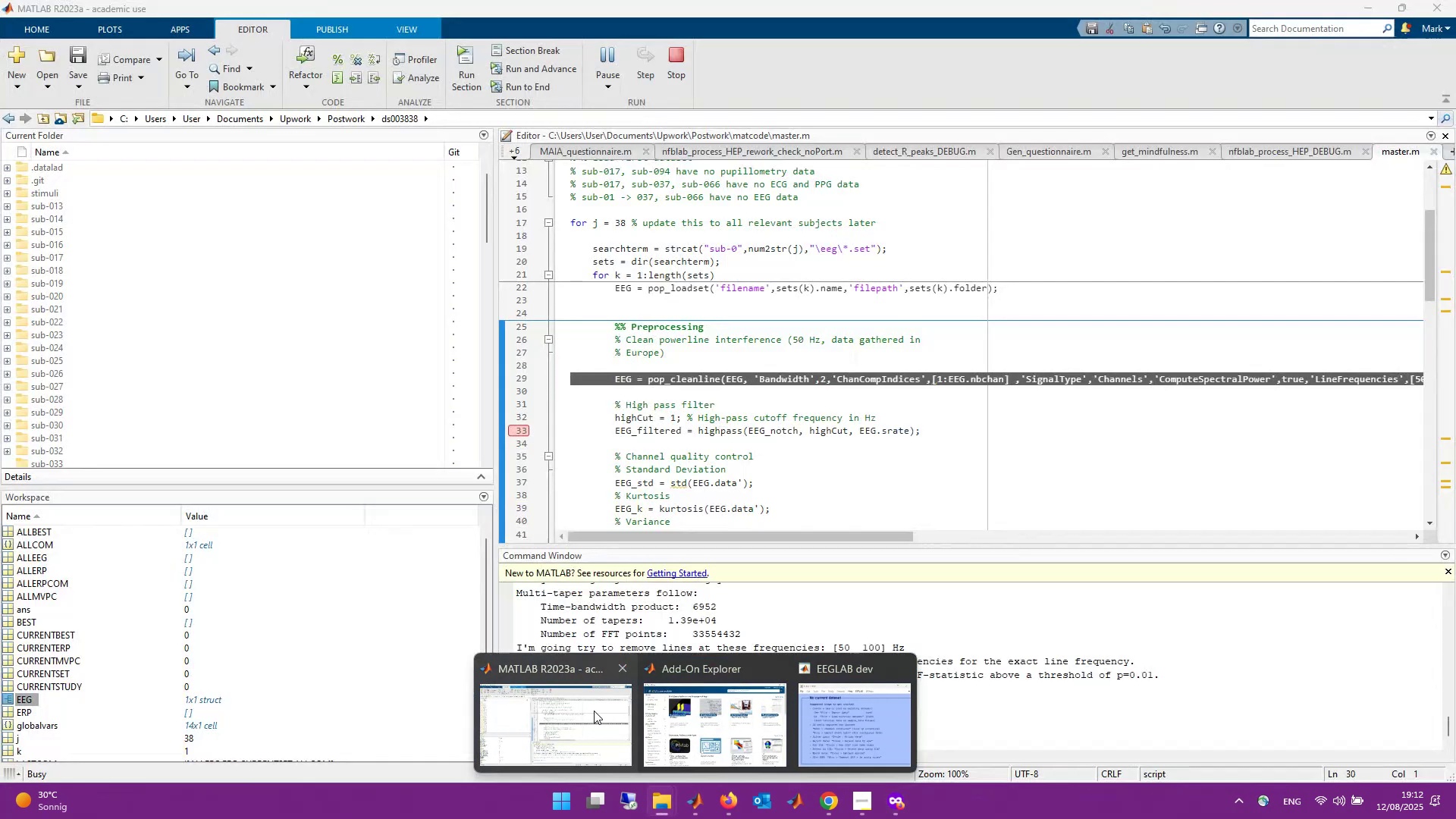 
left_click([594, 711])
 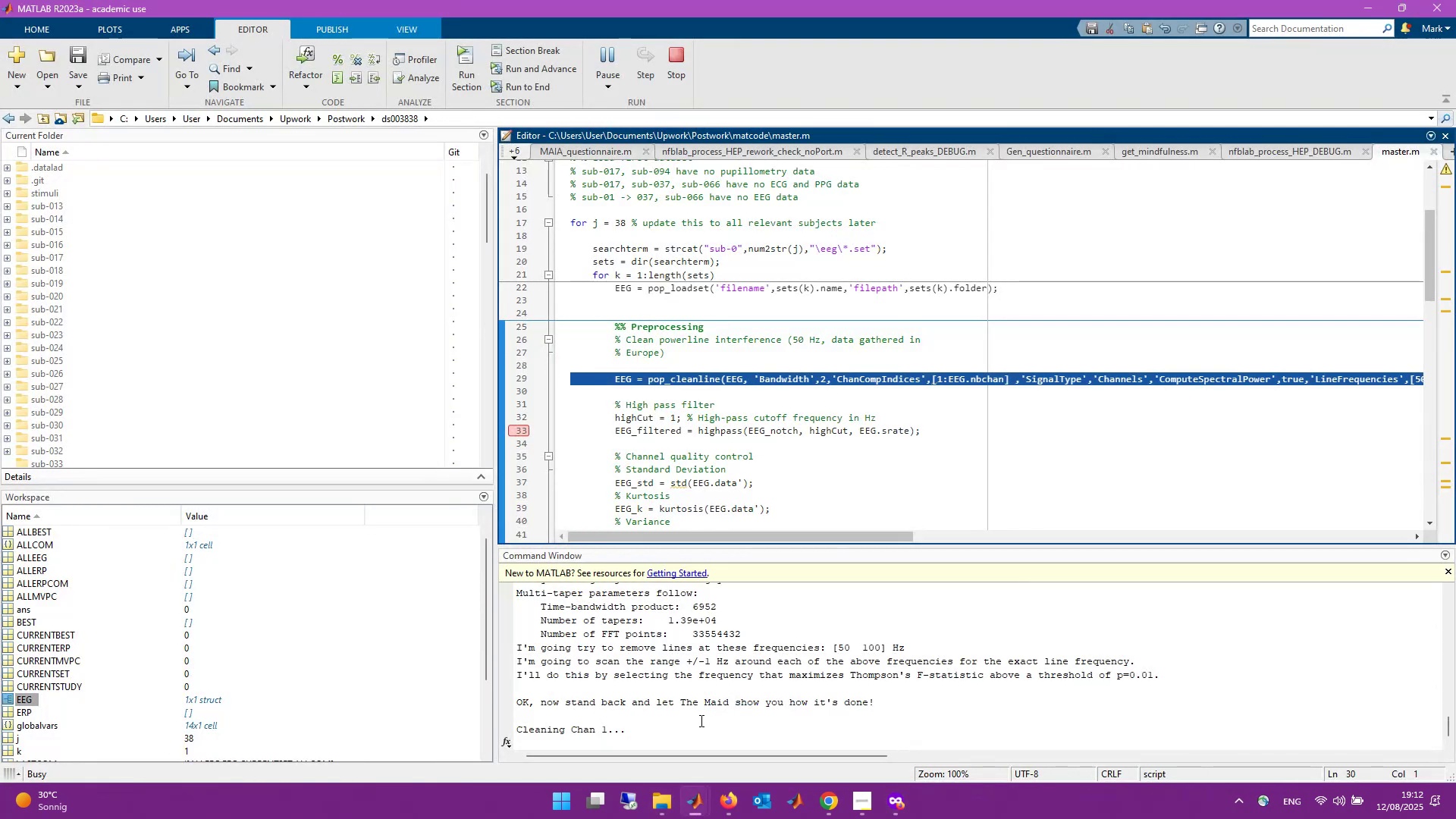 
left_click([709, 721])
 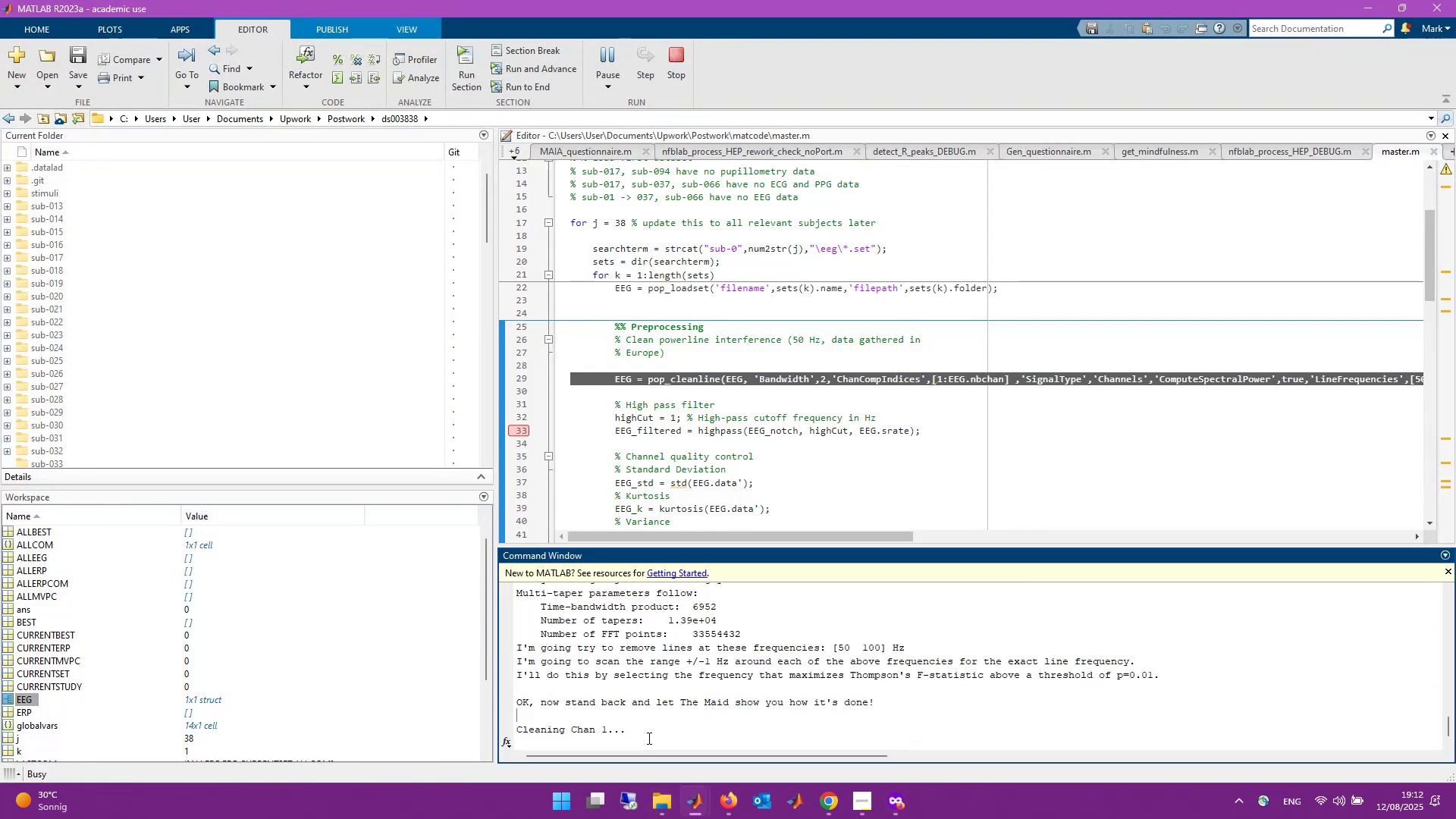 
scroll: coordinate [648, 738], scroll_direction: down, amount: 10.0
 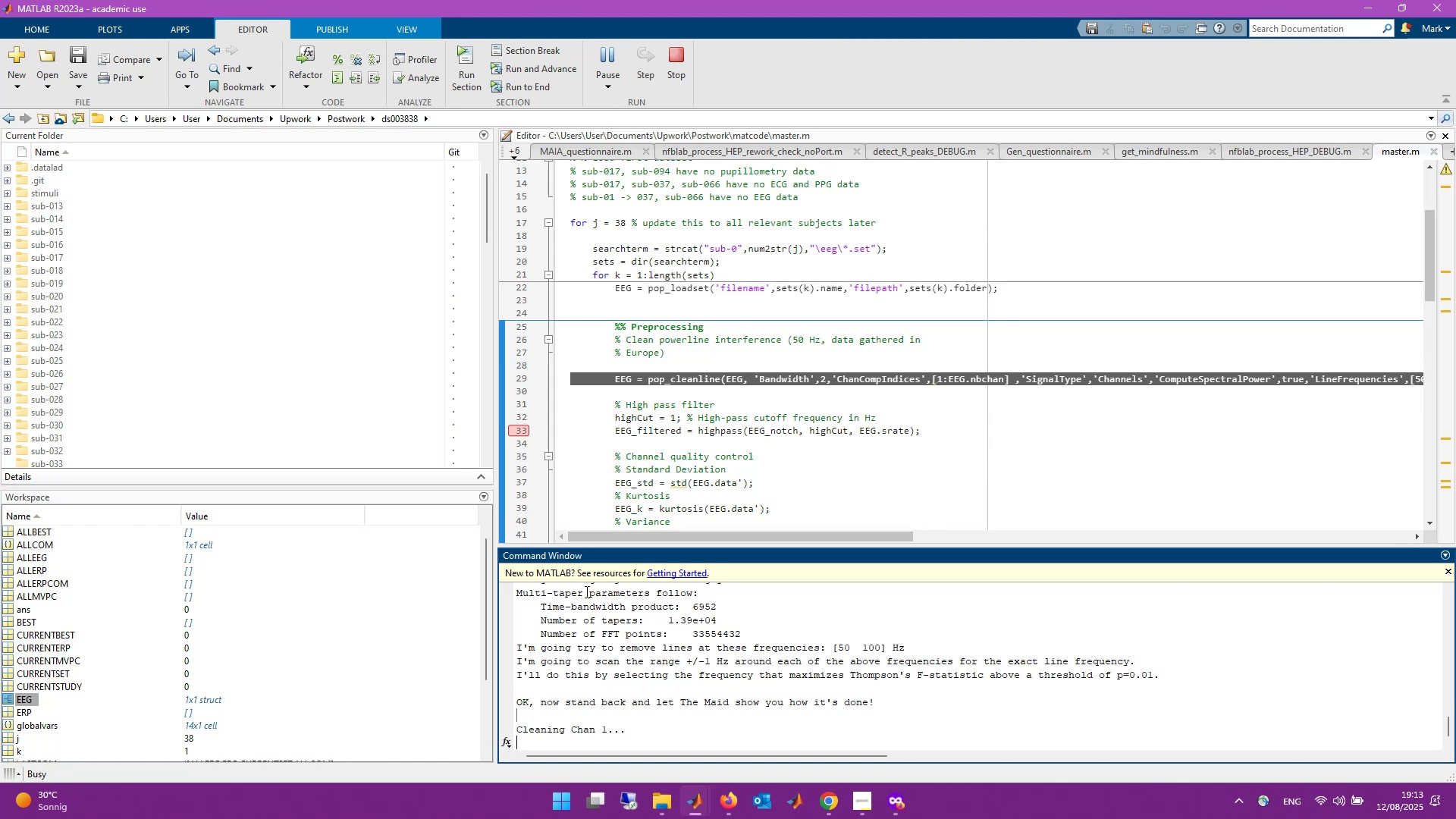 
wait(20.85)
 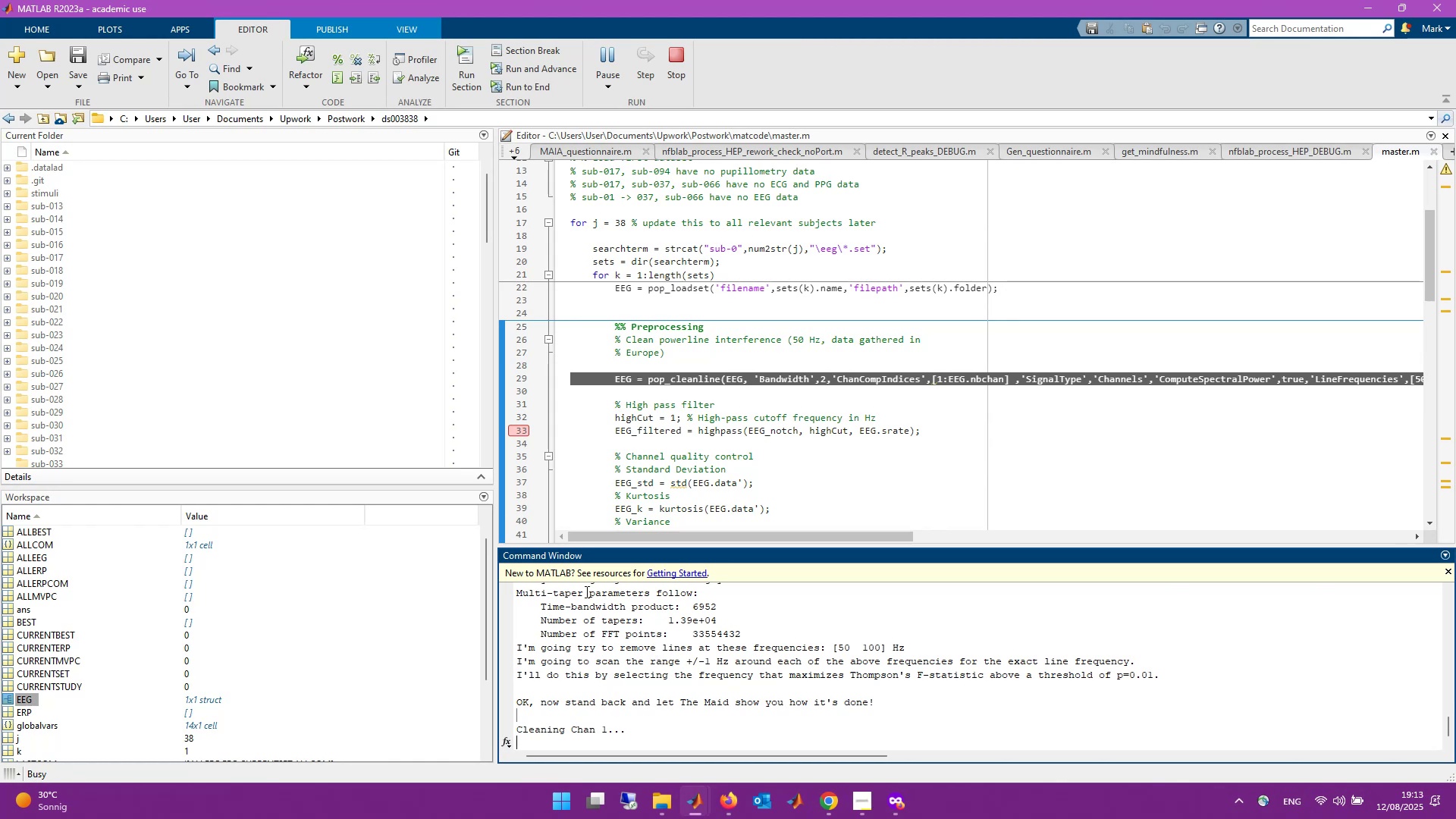 
left_click([645, 740])
 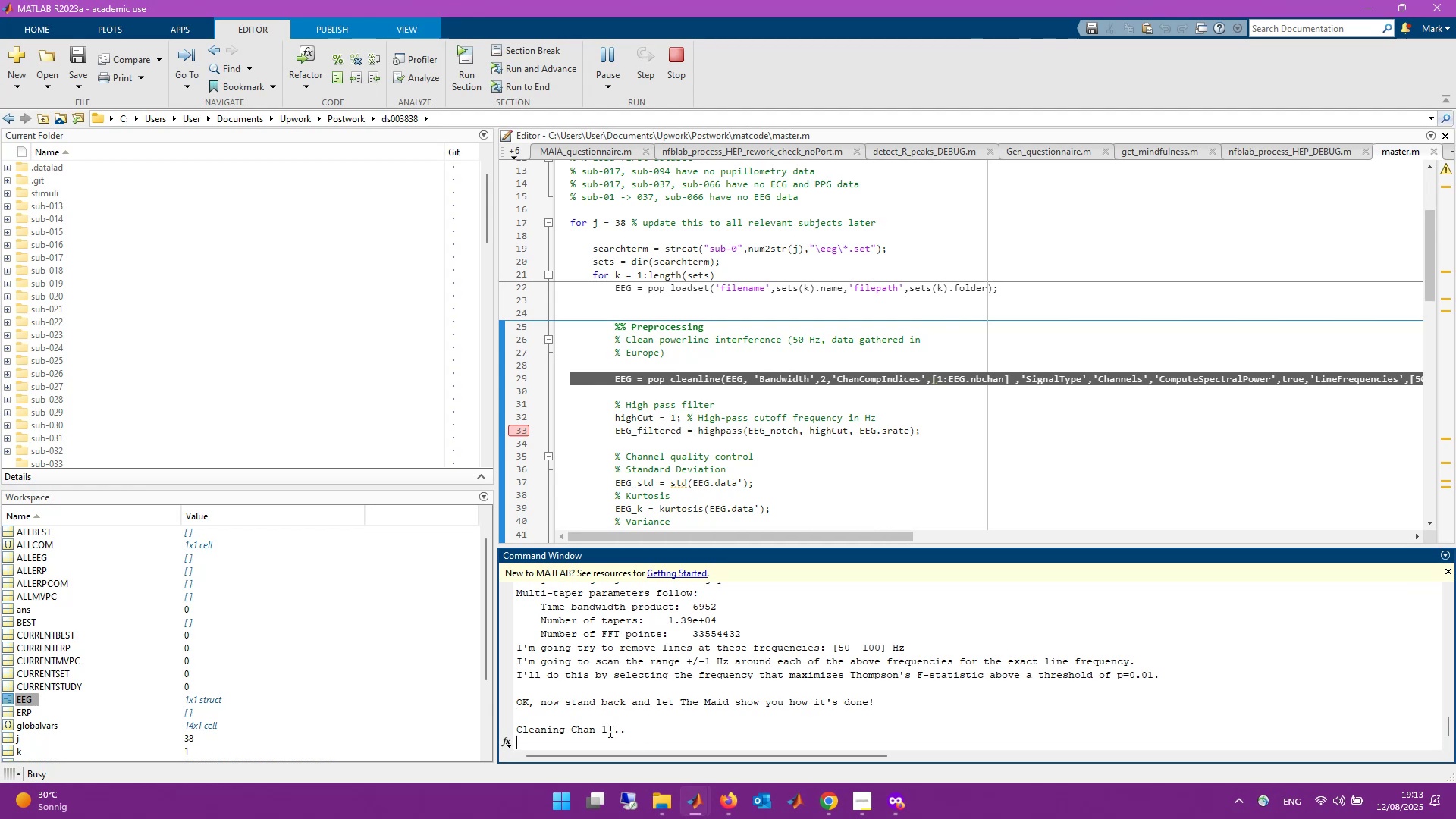 
scroll: coordinate [579, 714], scroll_direction: down, amount: 11.0
 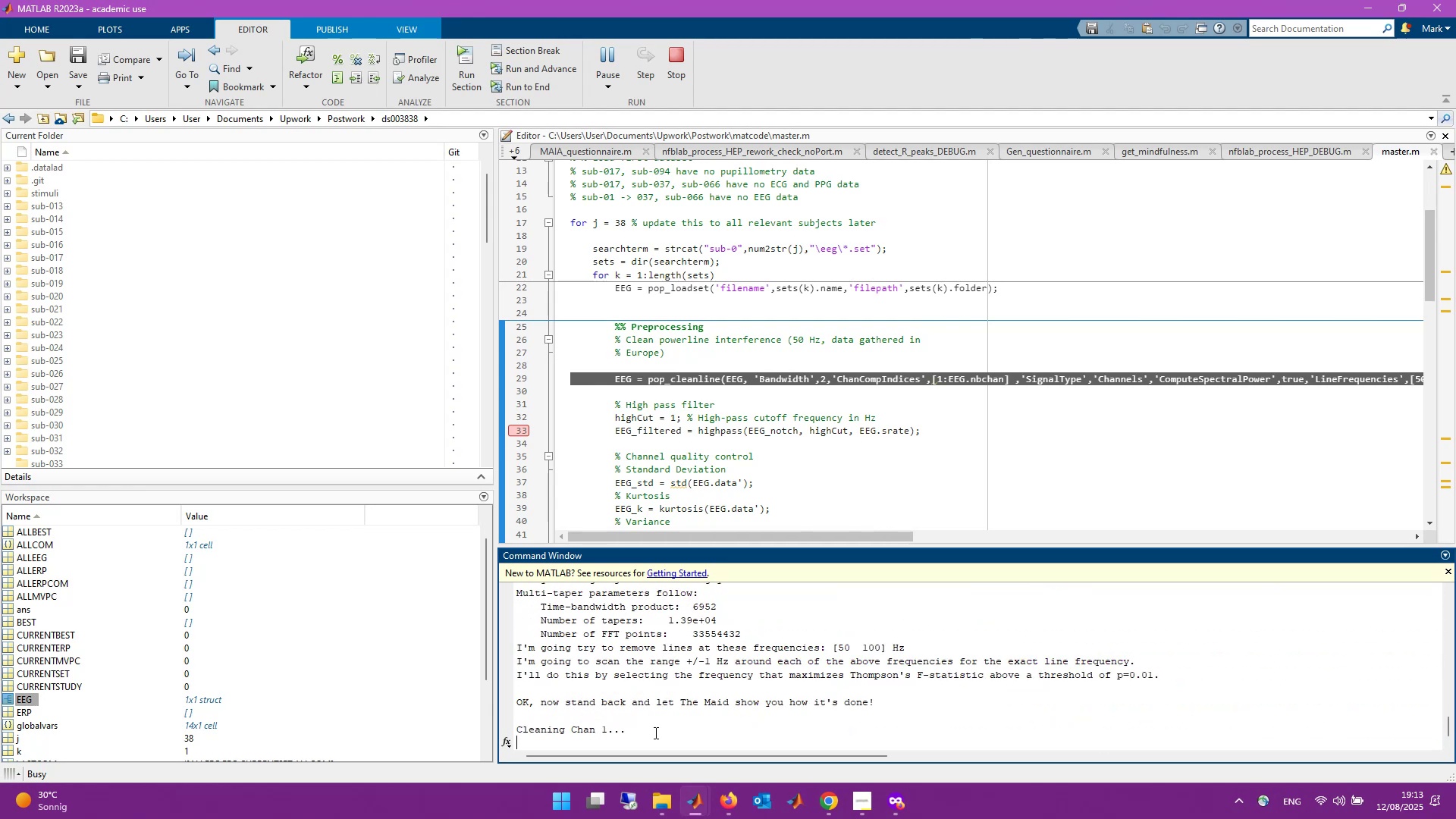 
left_click([654, 733])
 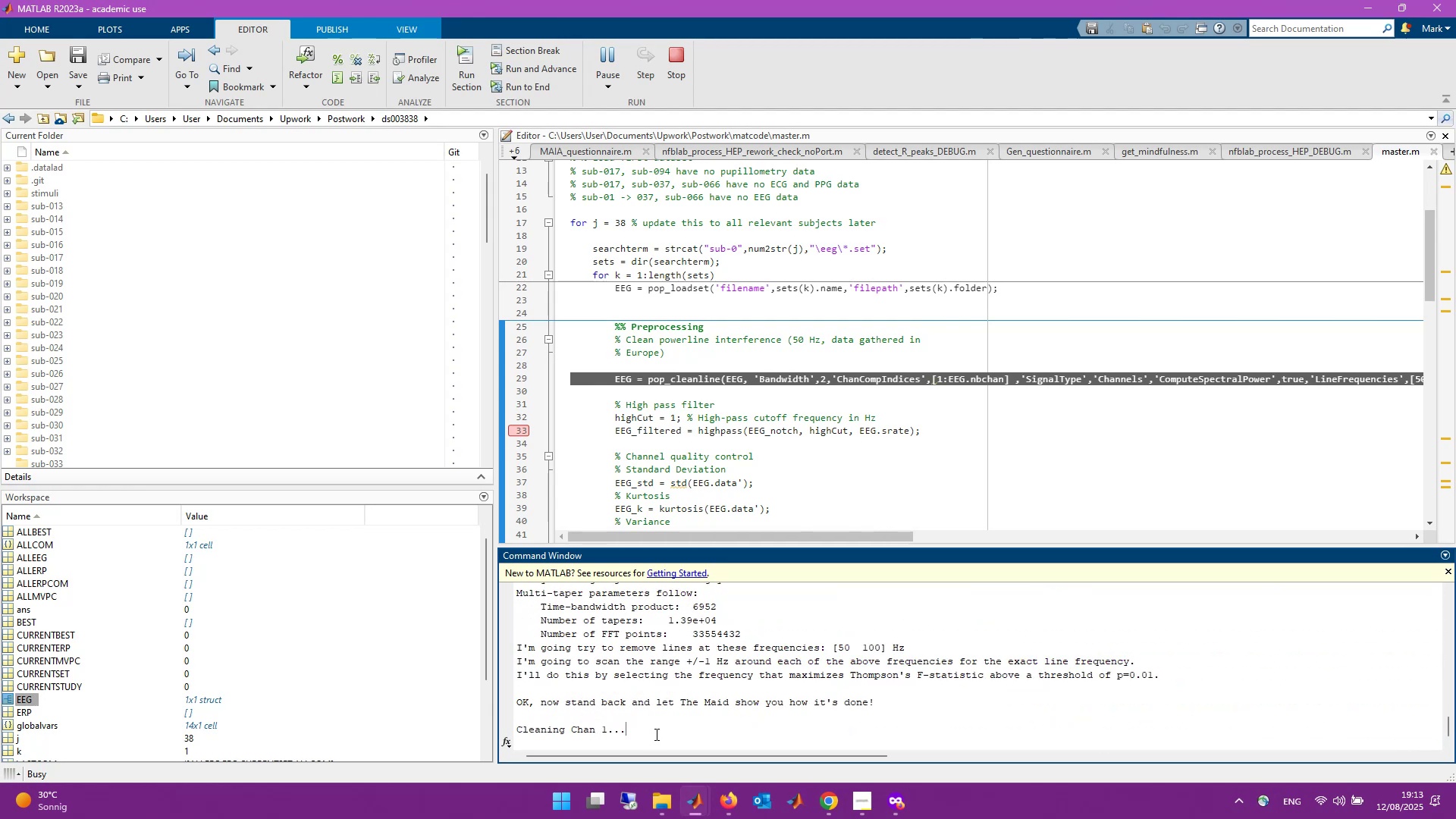 
left_click([655, 738])
 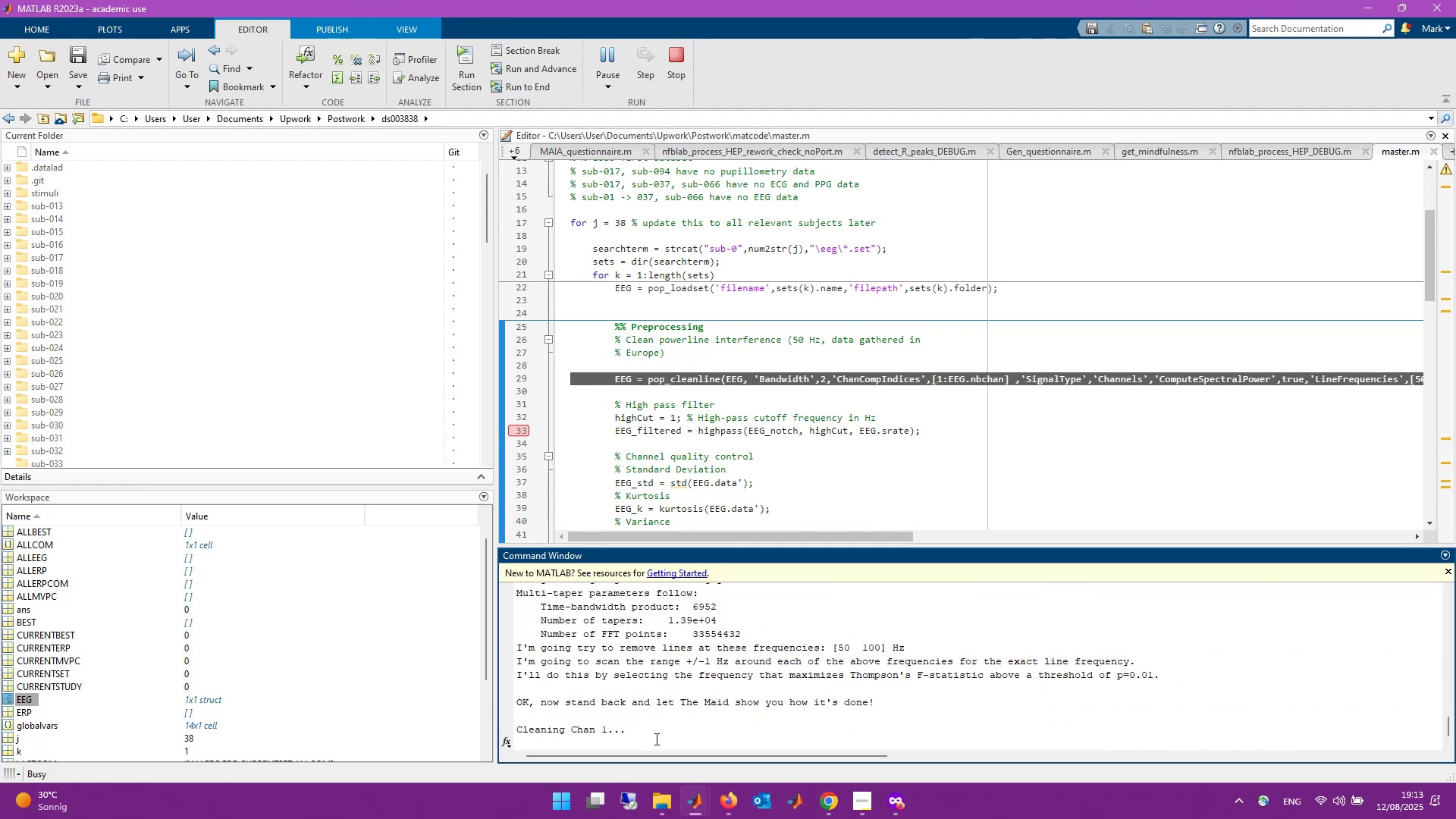 
key(Control+C)
 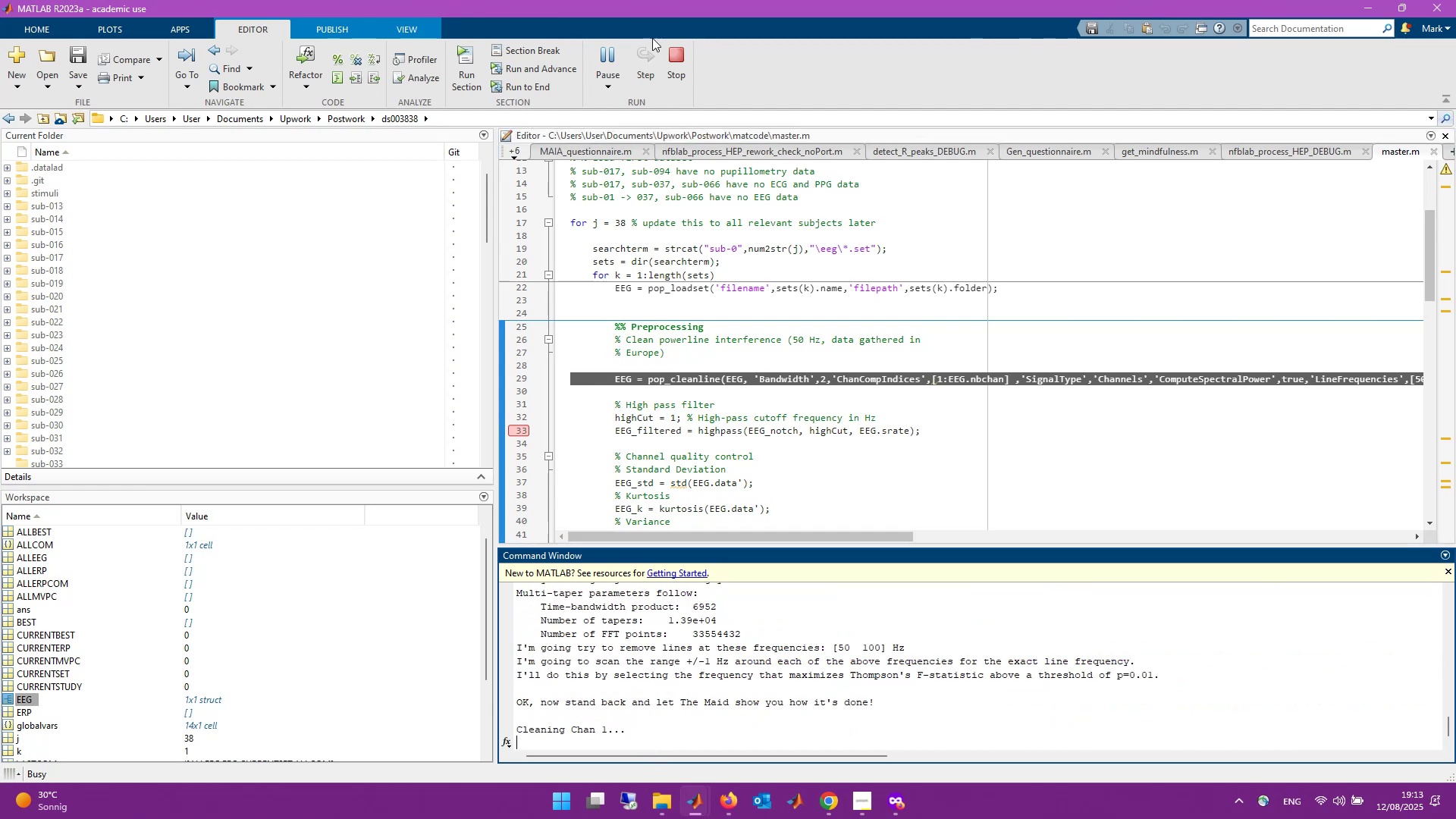 
left_click([673, 49])
 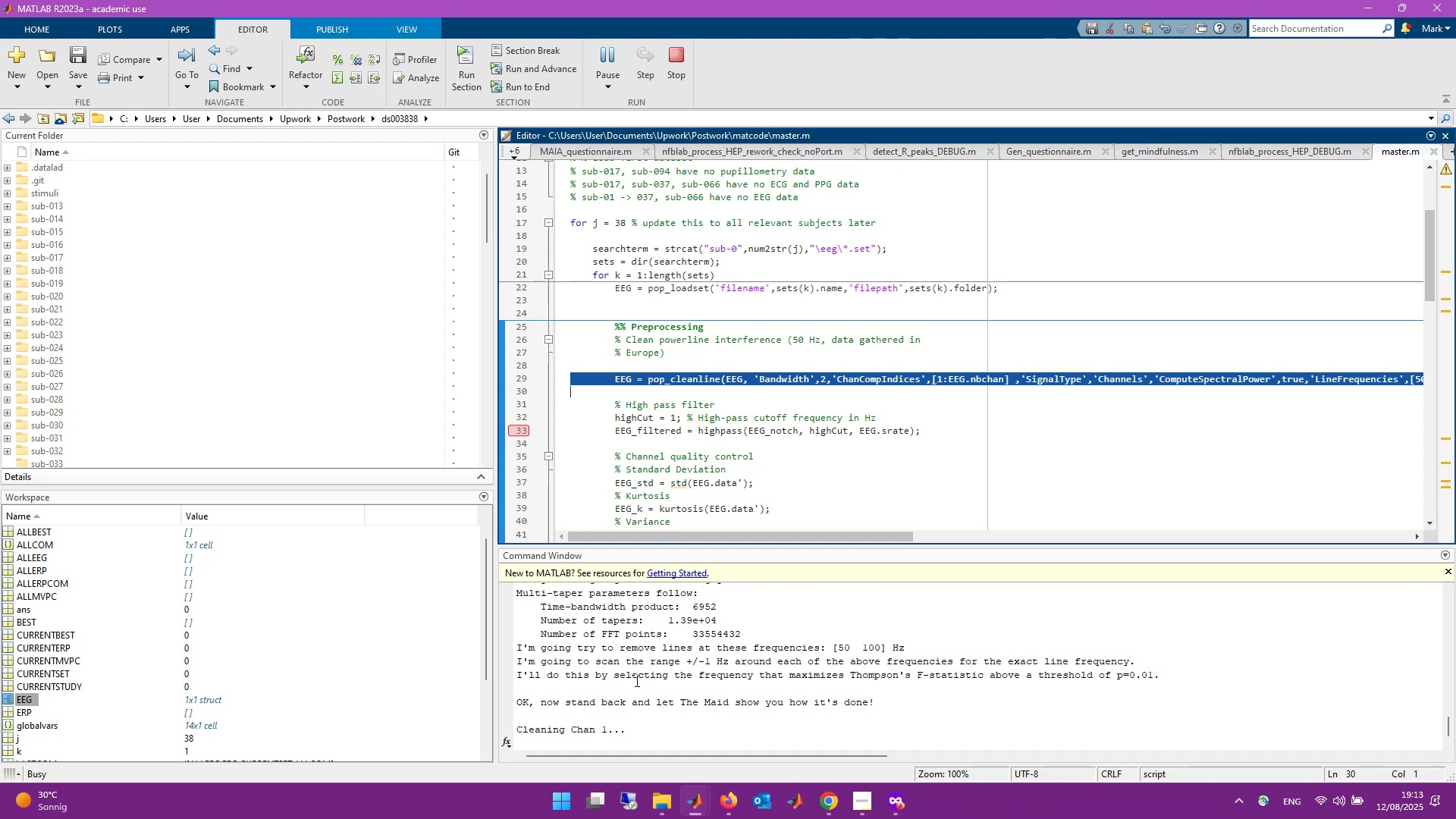 
wait(11.65)
 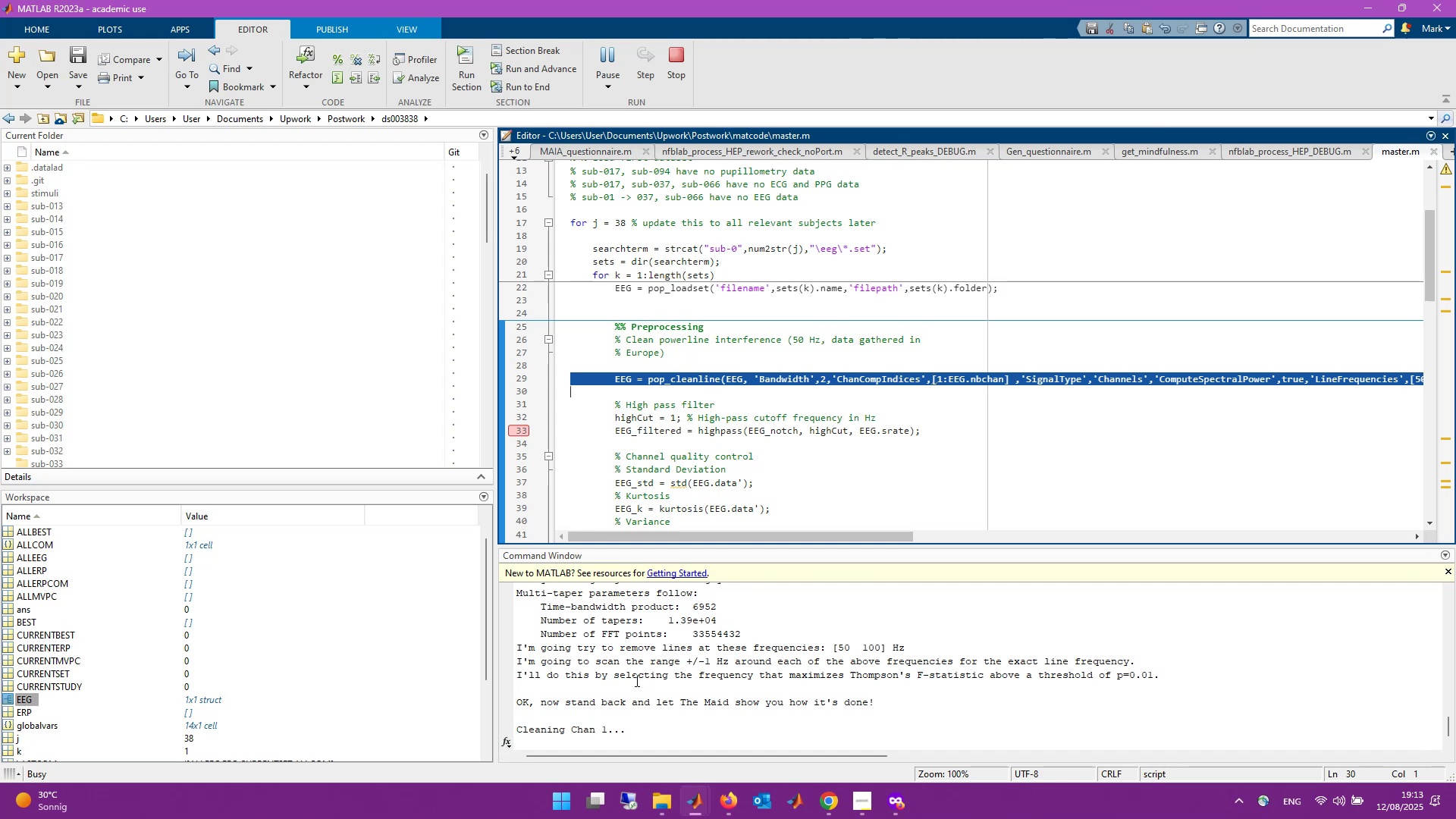 
scroll: coordinate [736, 724], scroll_direction: down, amount: 6.0
 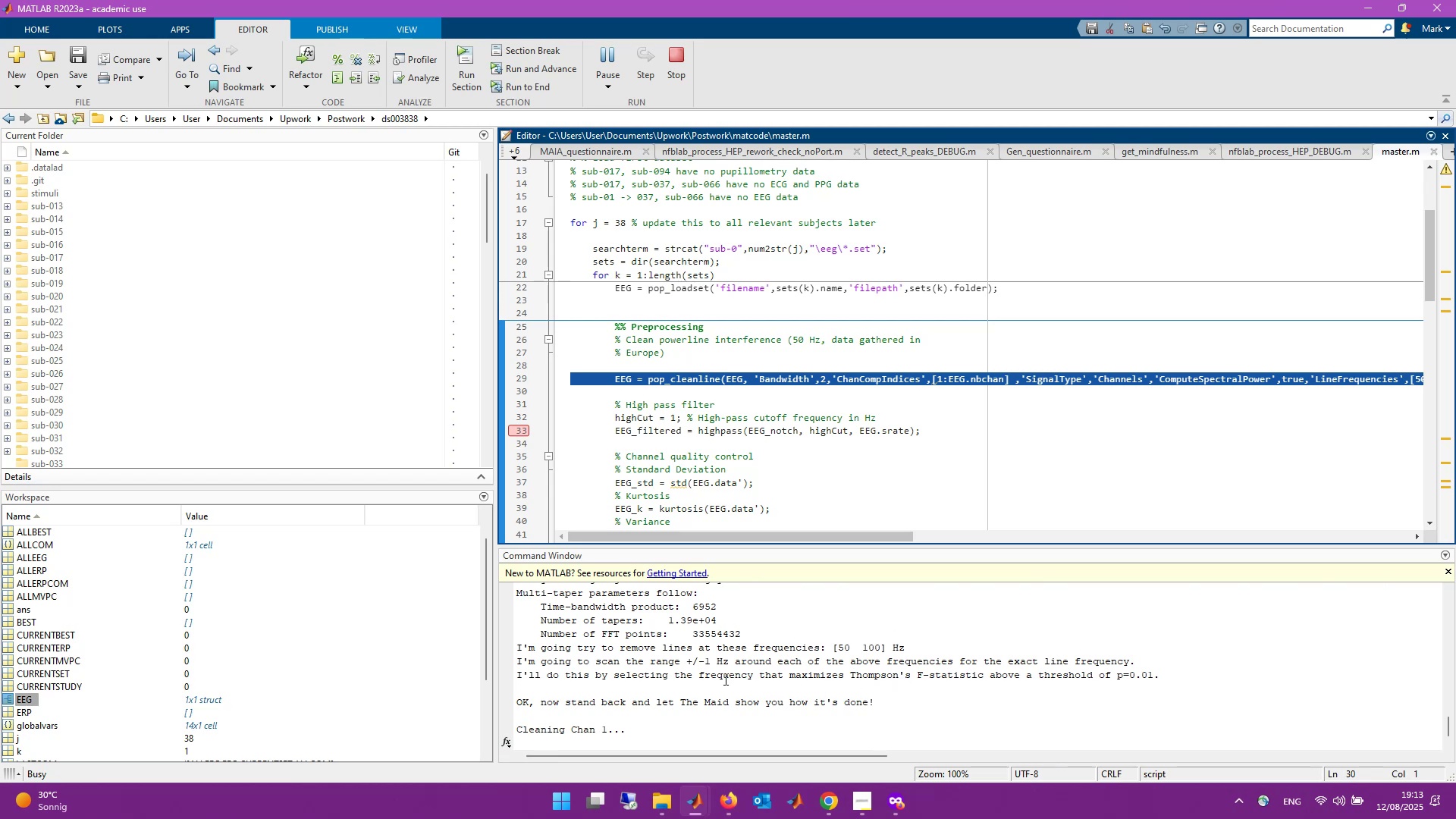 
wait(11.79)
 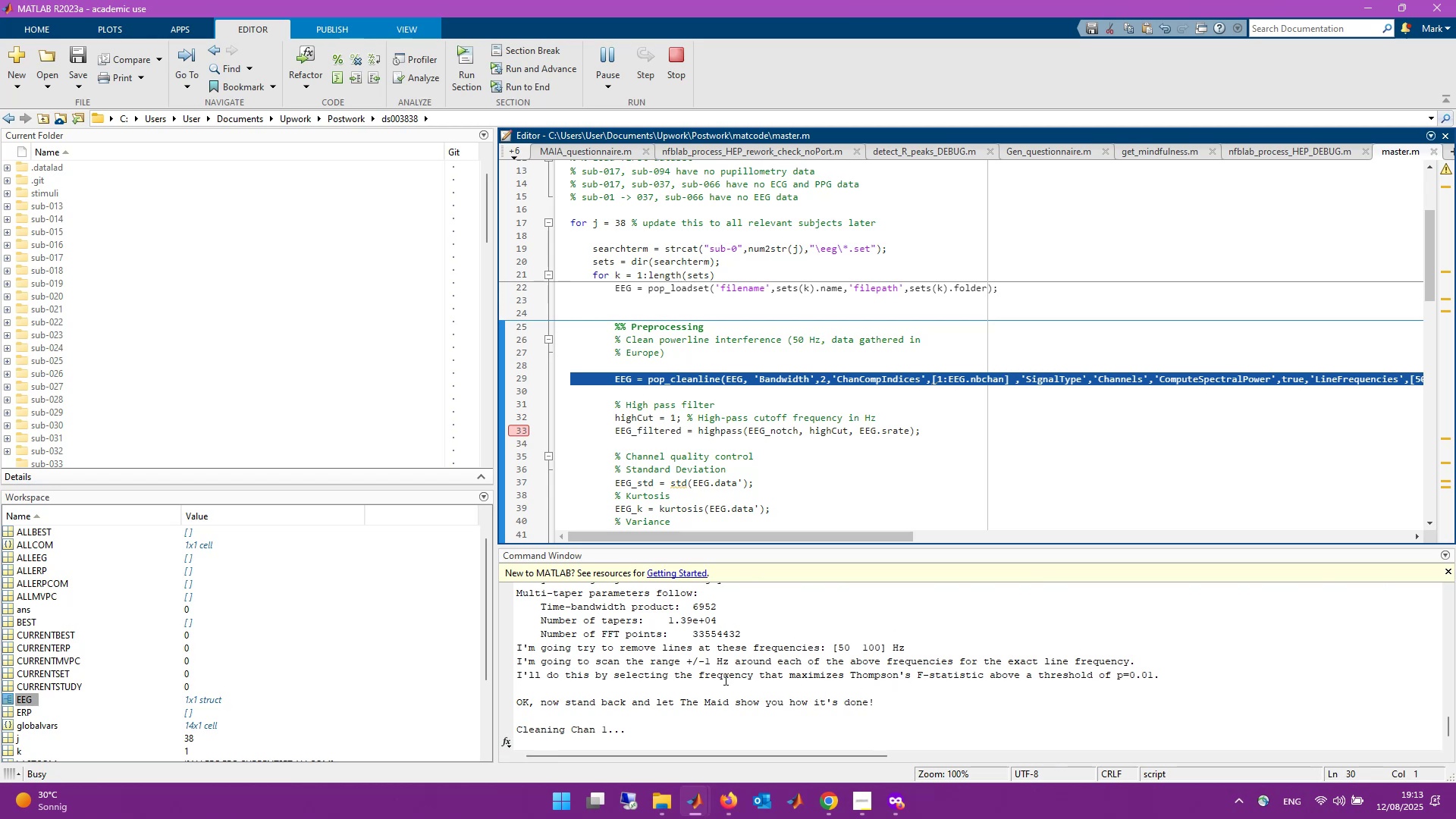 
left_click([637, 730])
 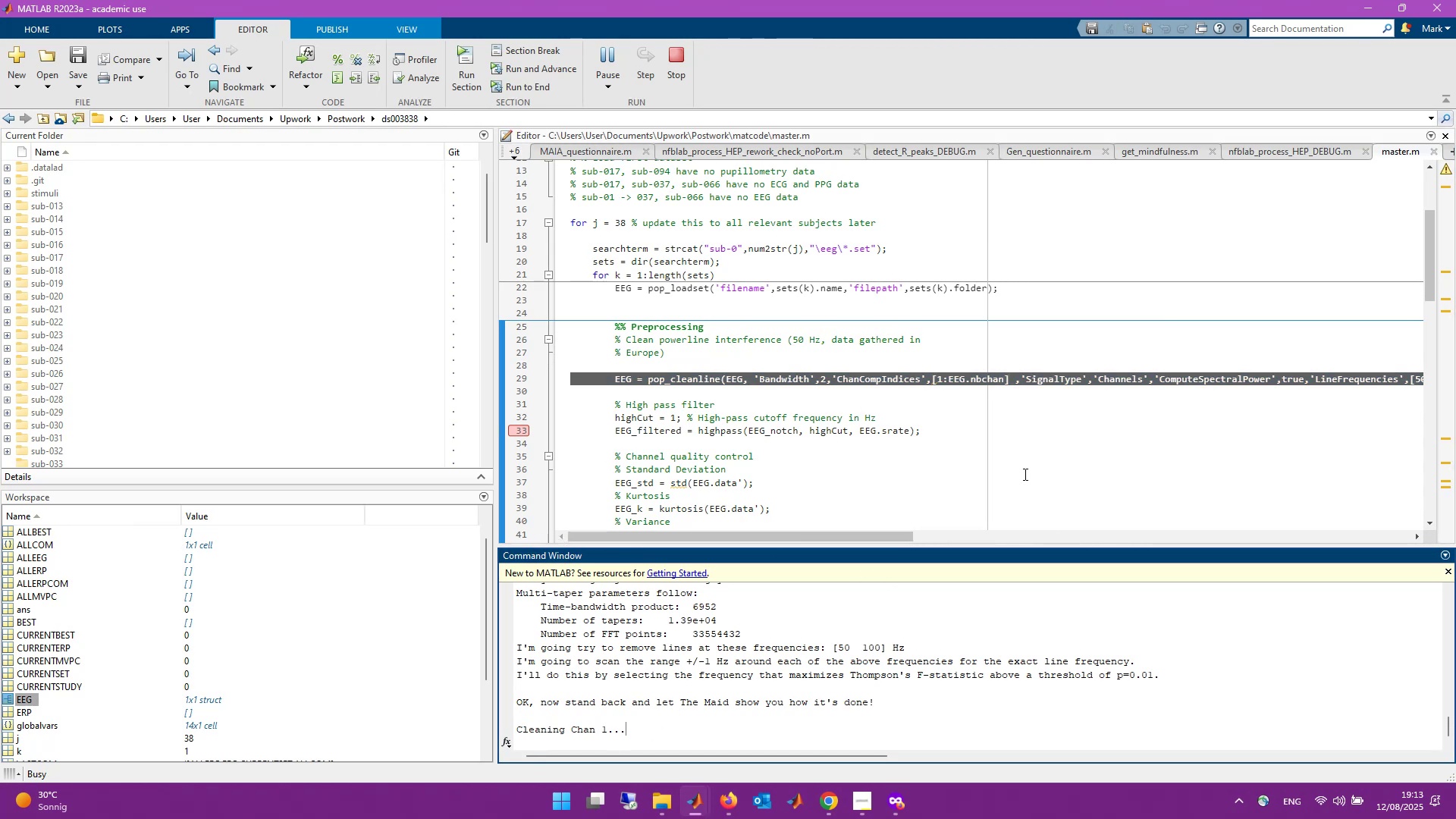 
wait(6.98)
 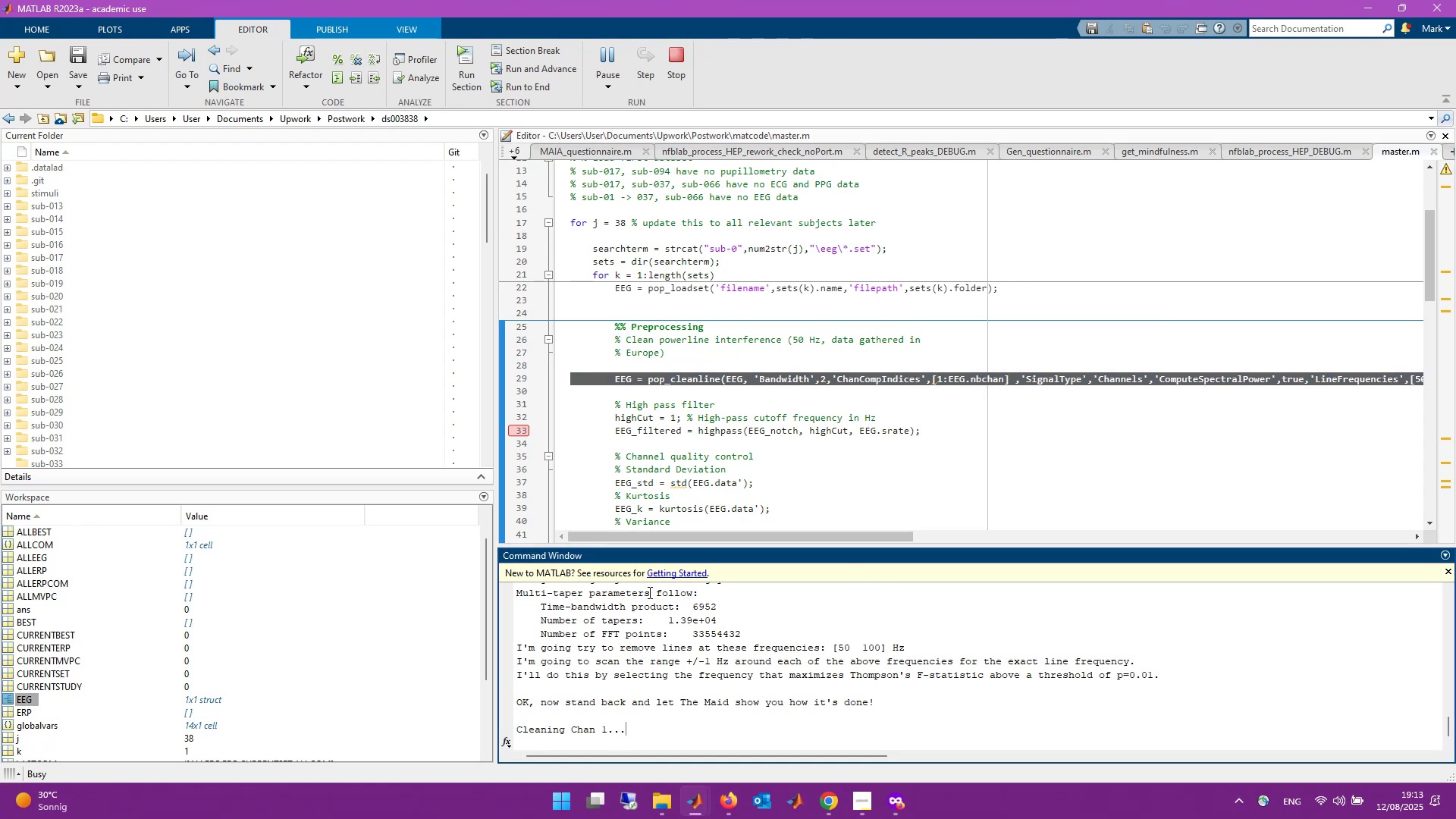 
left_click([838, 795])
 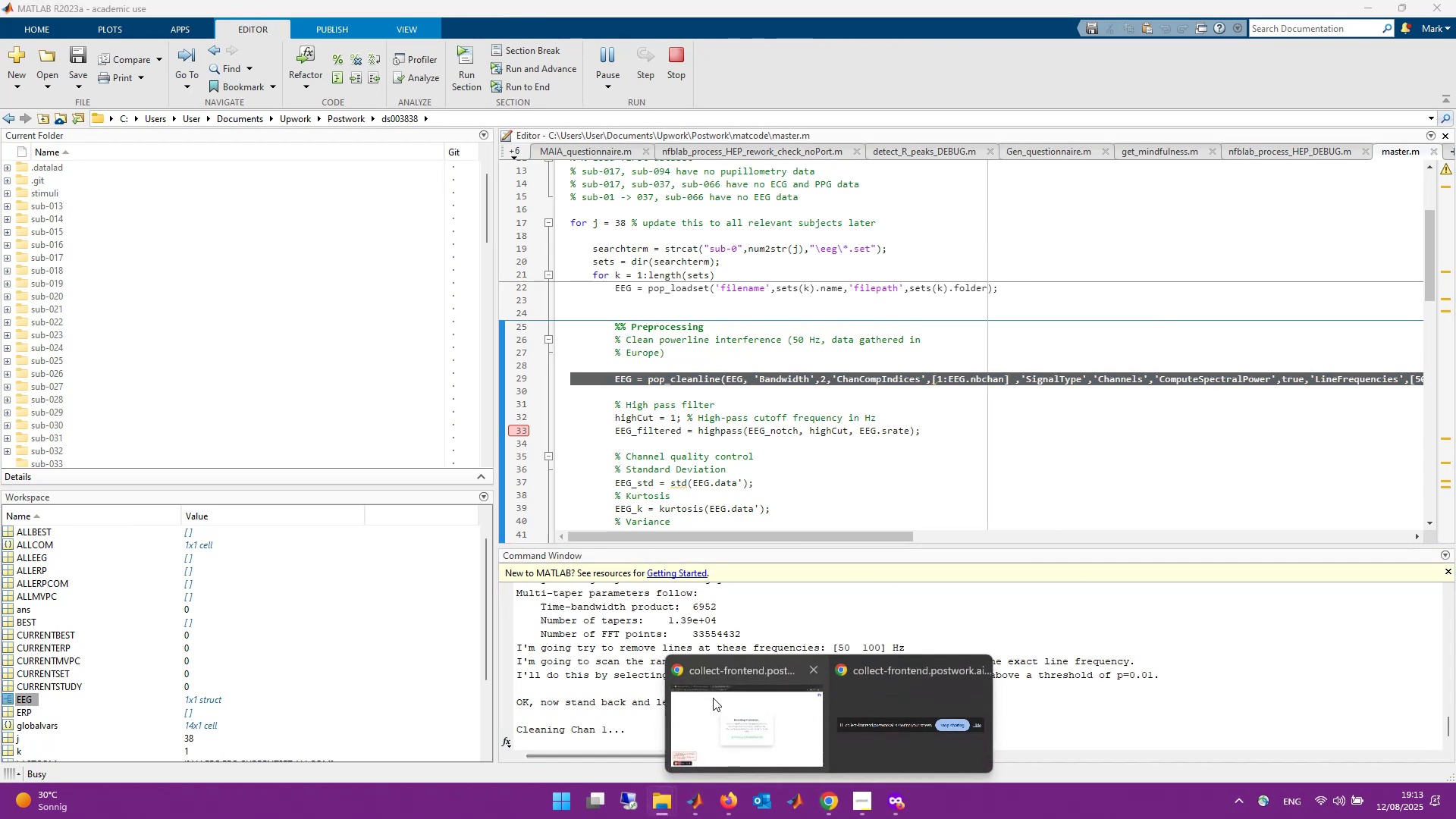 
left_click([710, 696])
 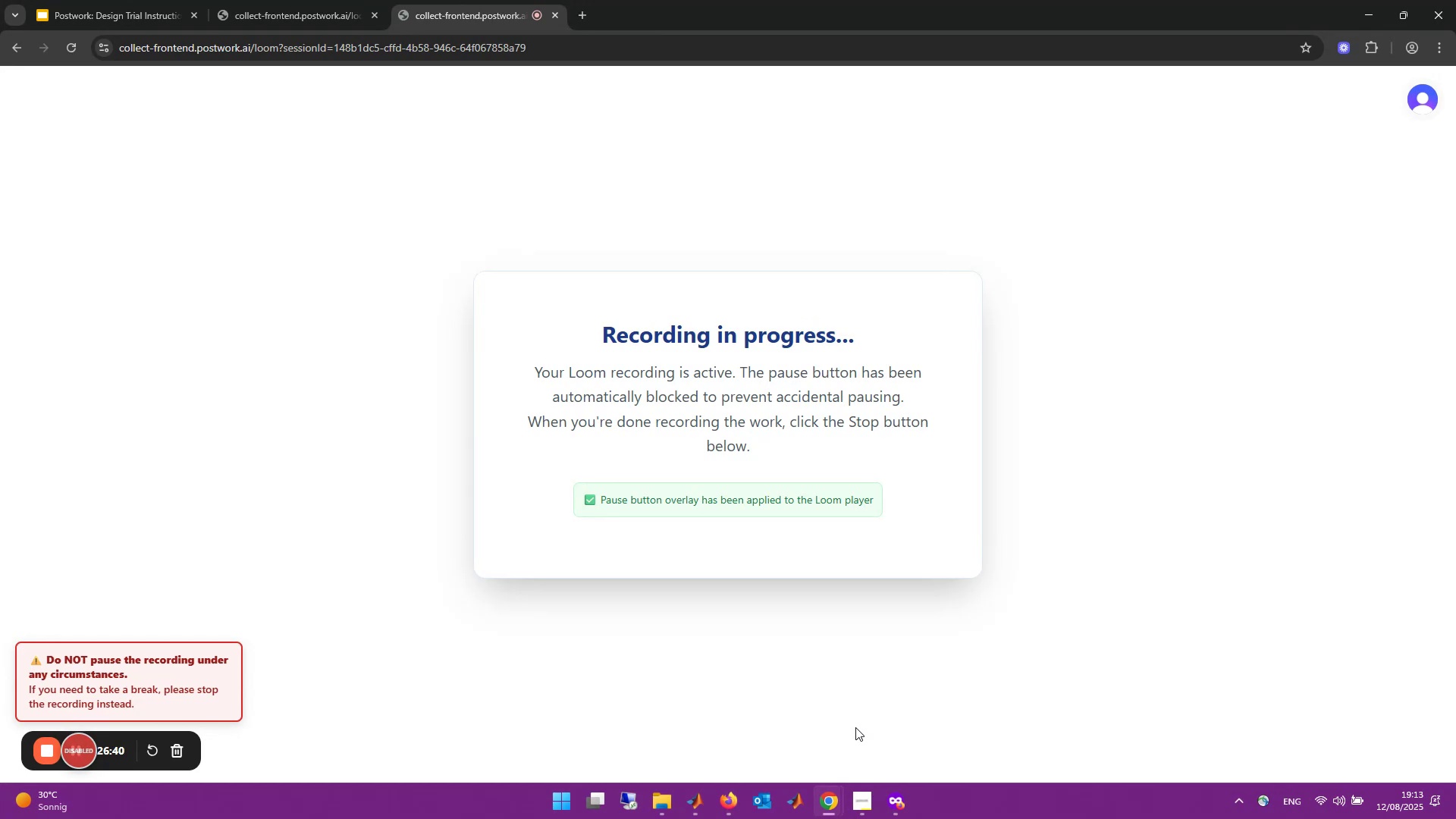 
mouse_move([816, 777])
 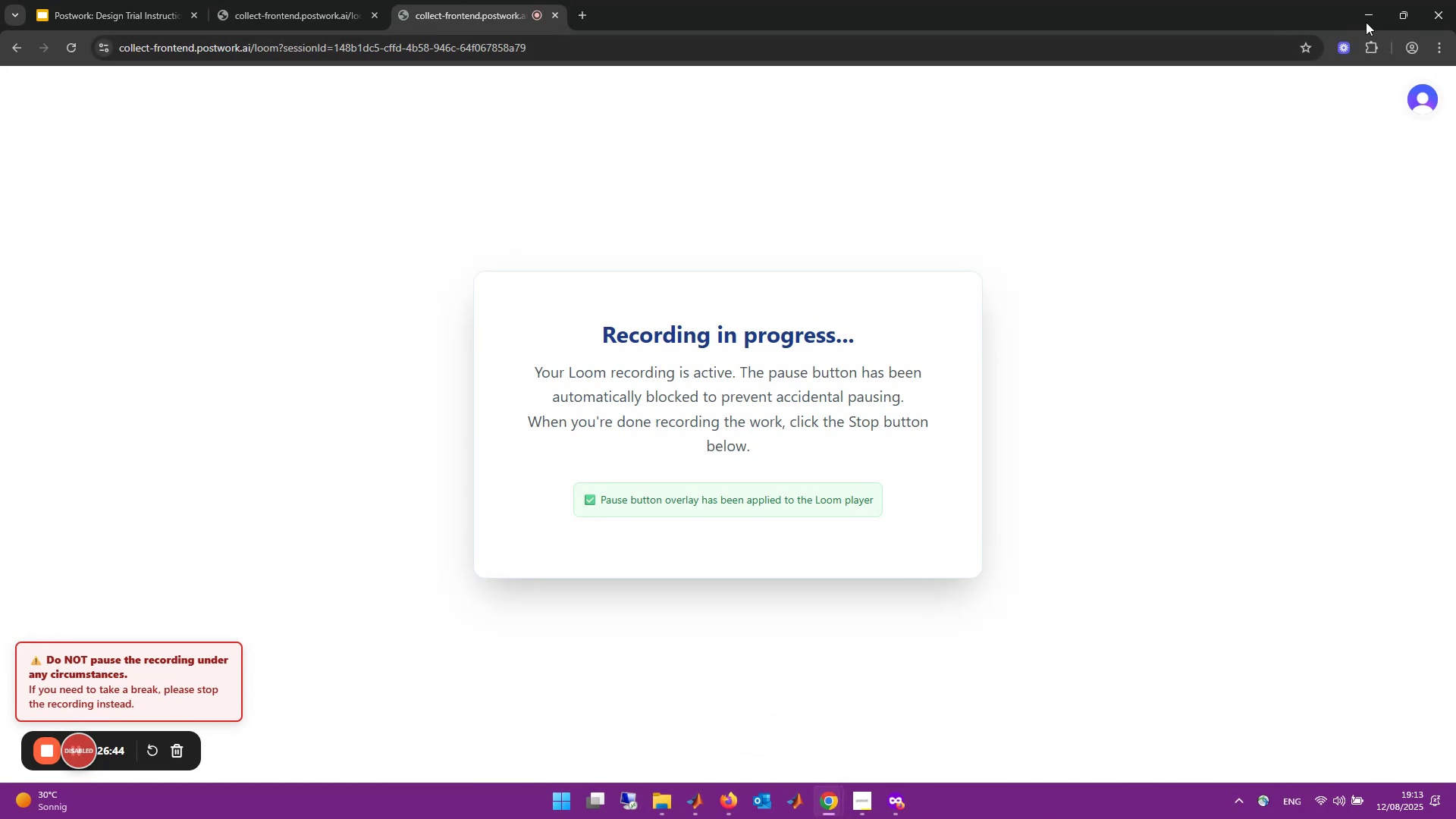 
left_click([1372, 20])
 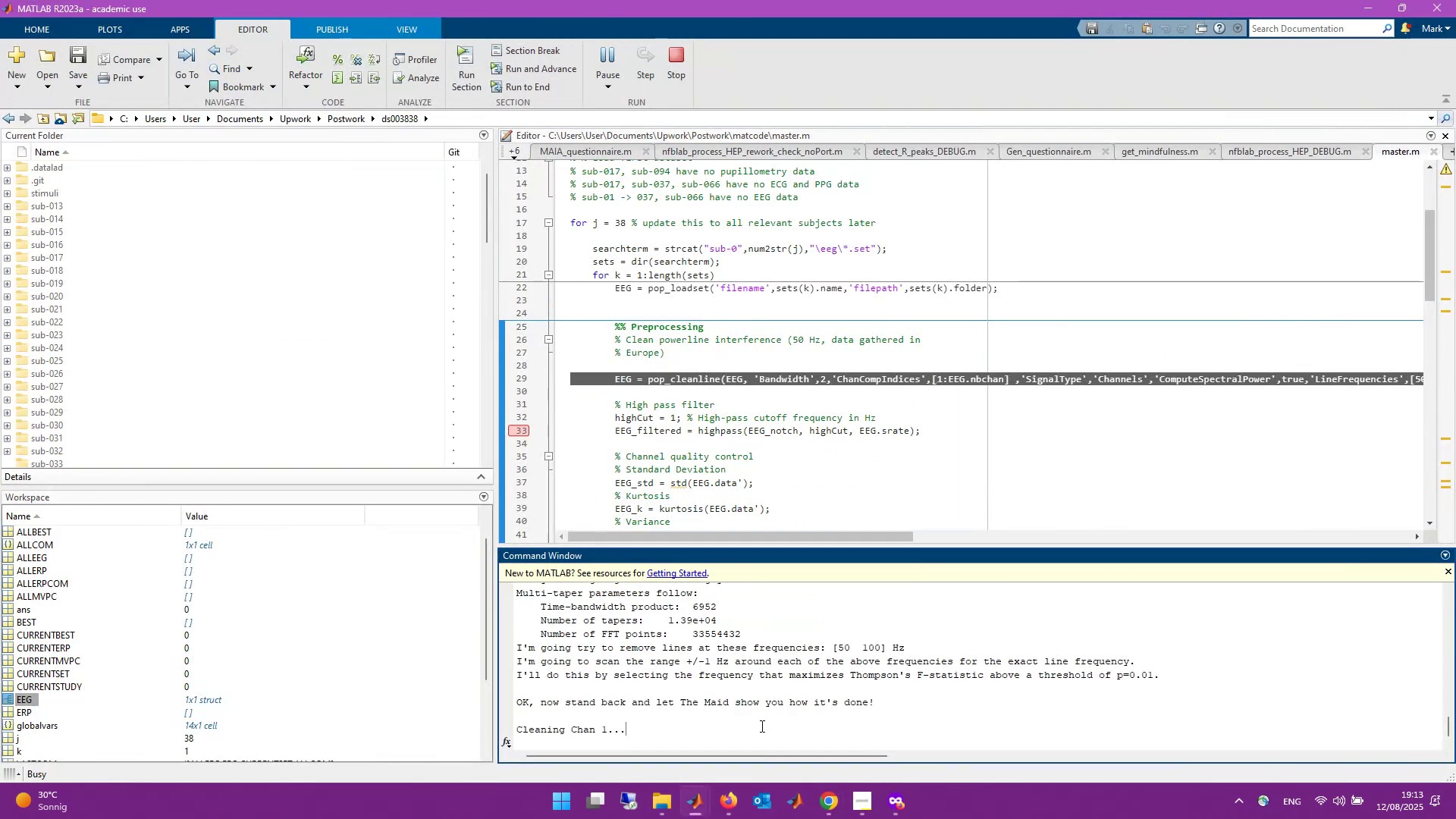 
left_click([716, 738])
 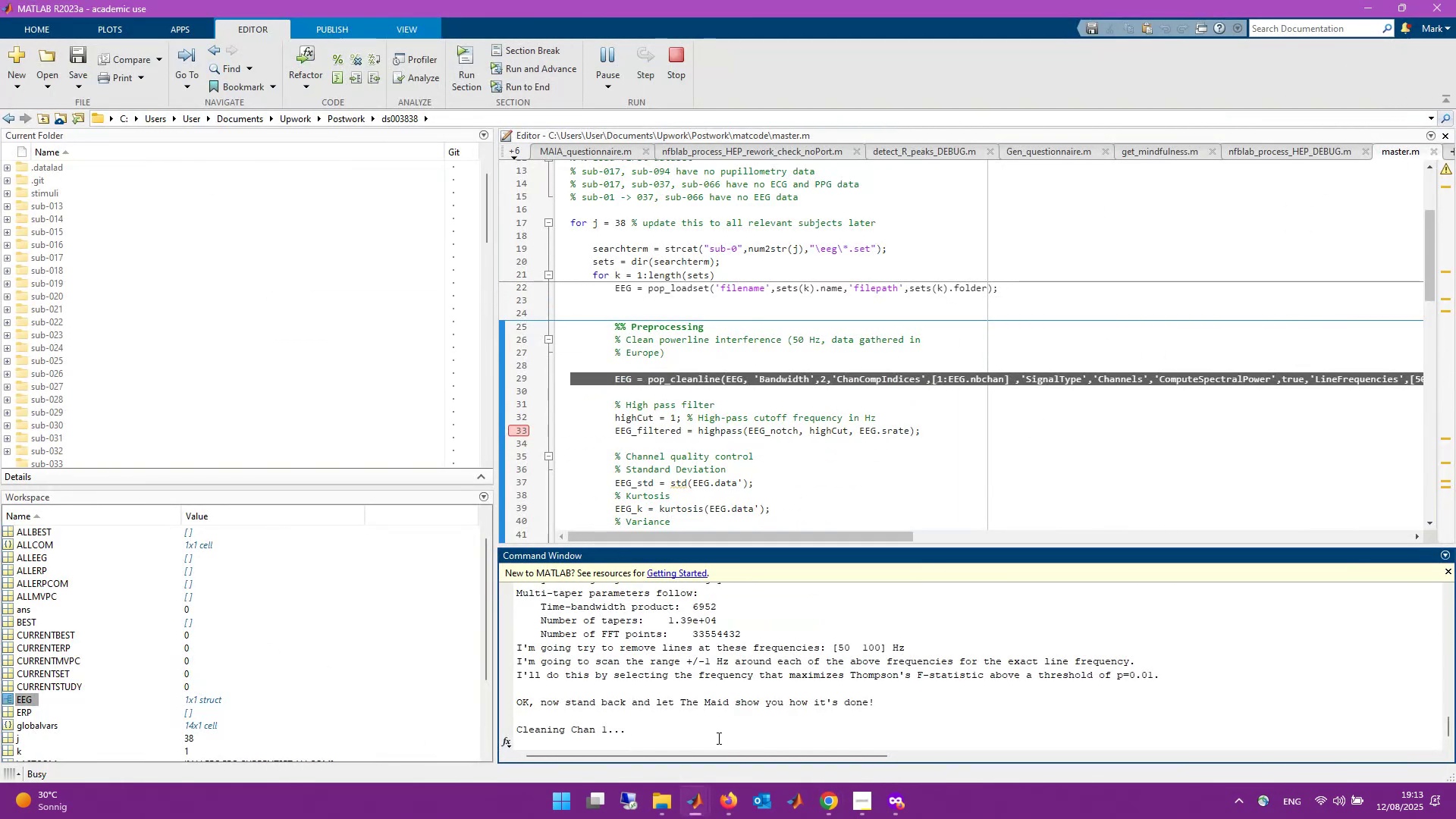 
key(Enter)
 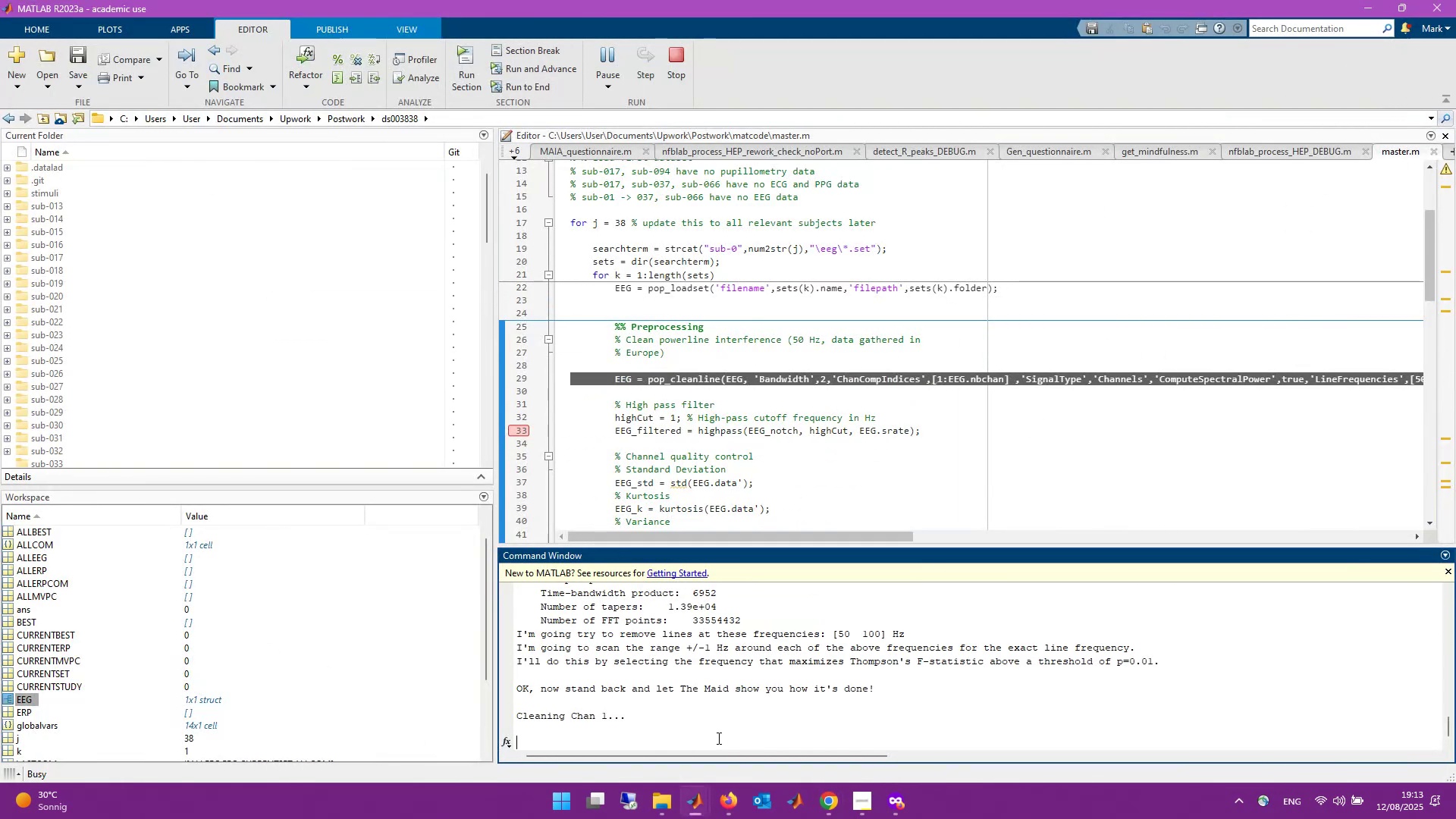 
key(Enter)
 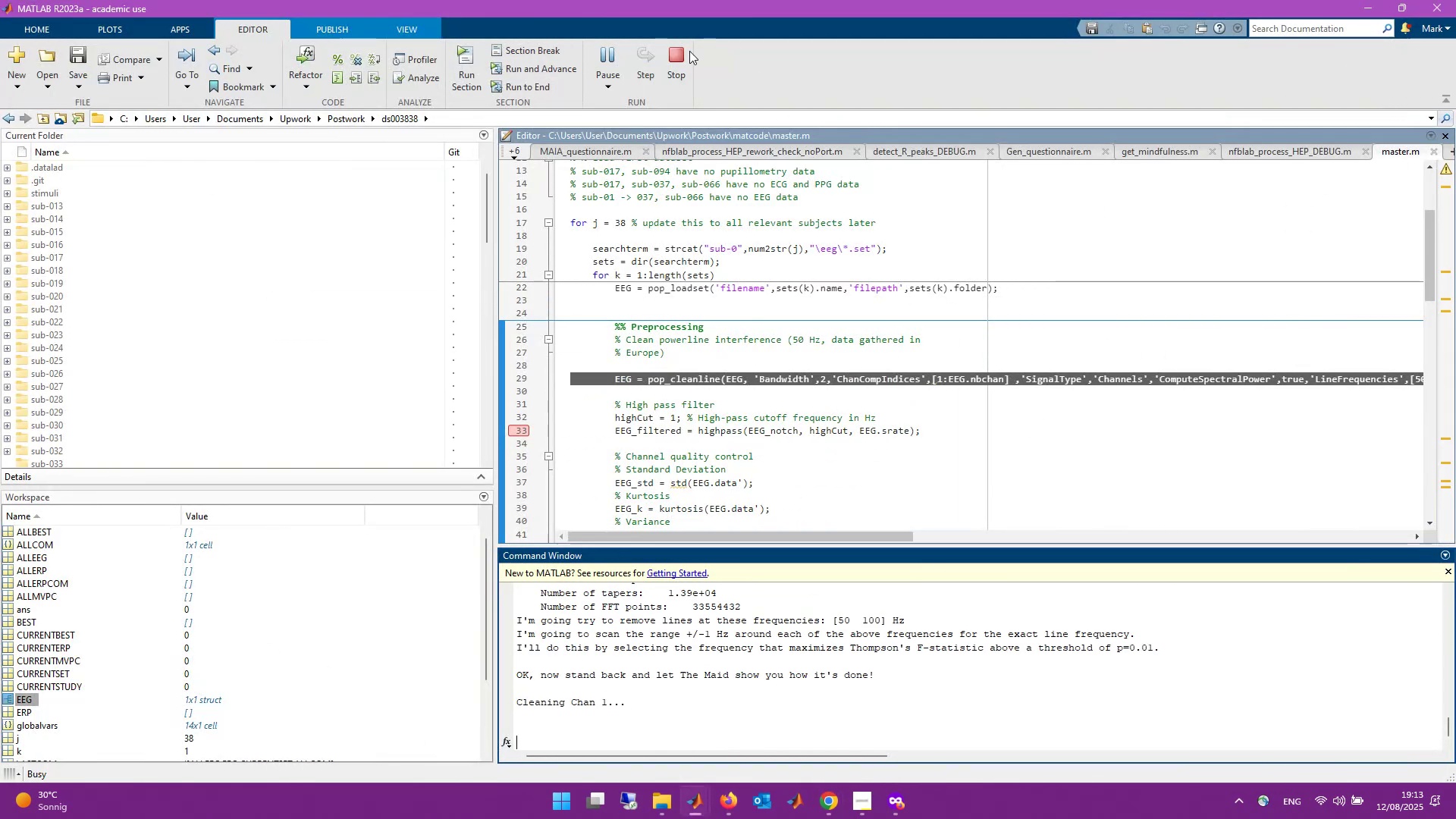 
double_click([665, 51])
 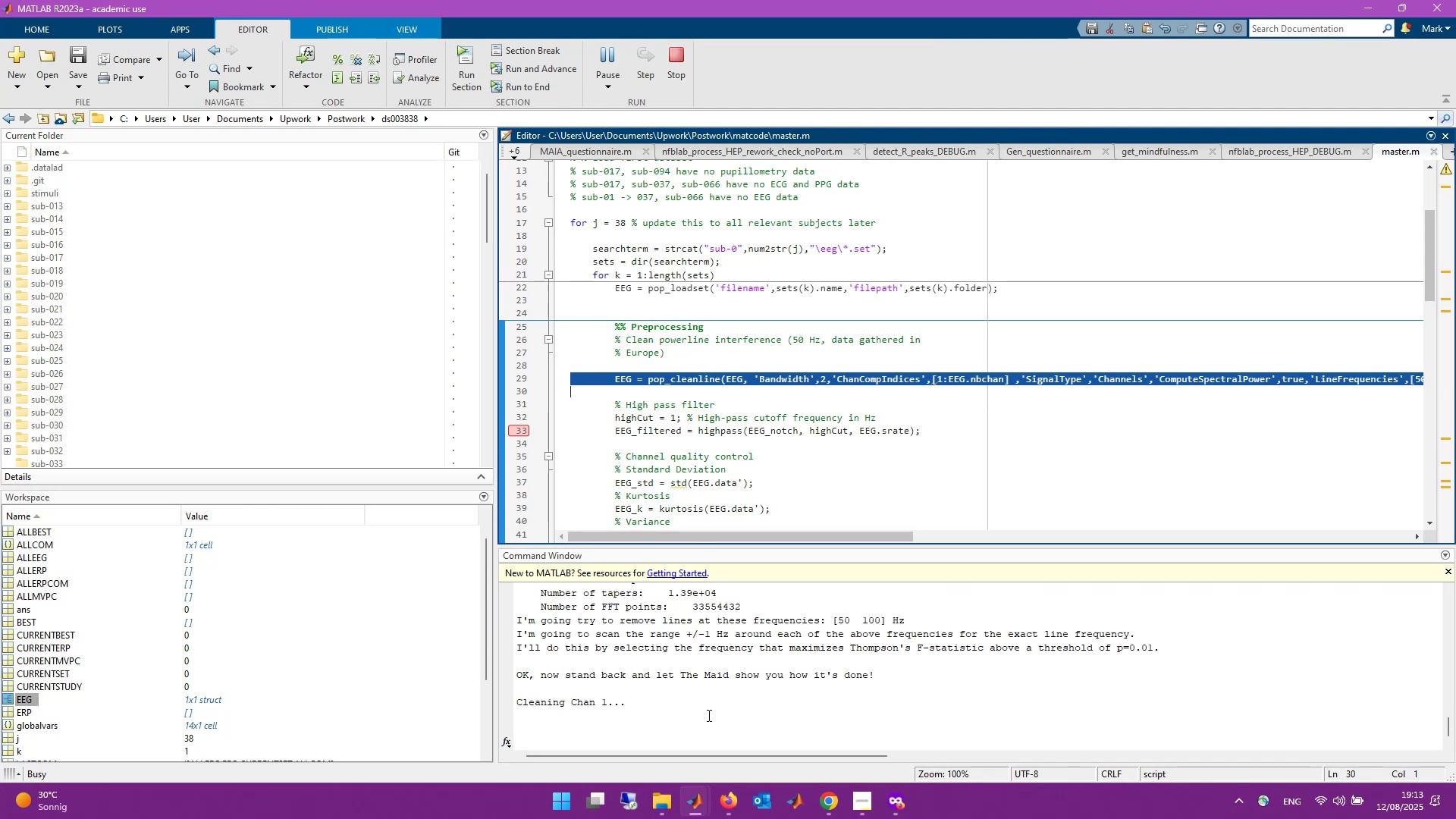 
left_click([708, 717])
 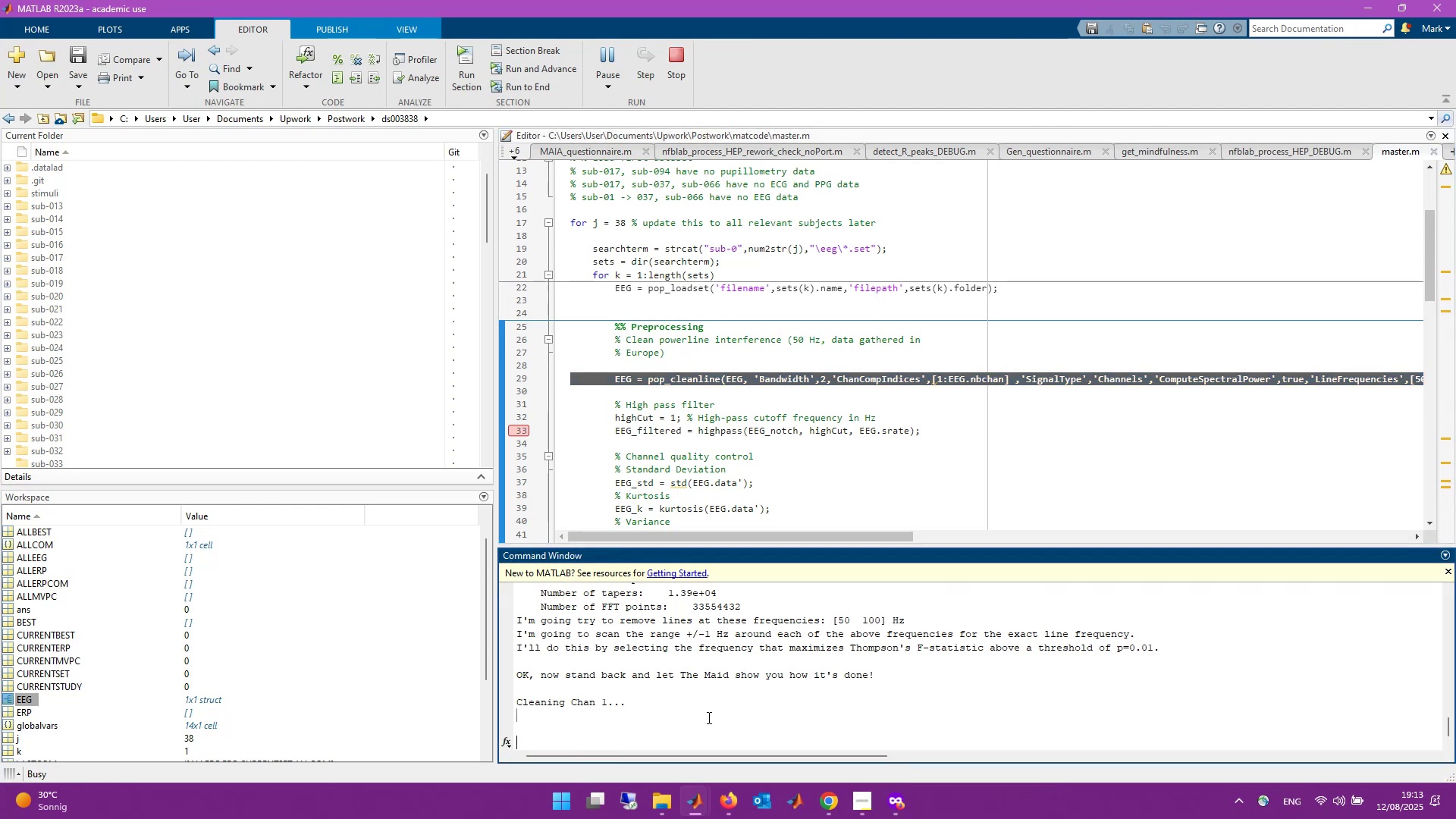 
key(Control+C)
 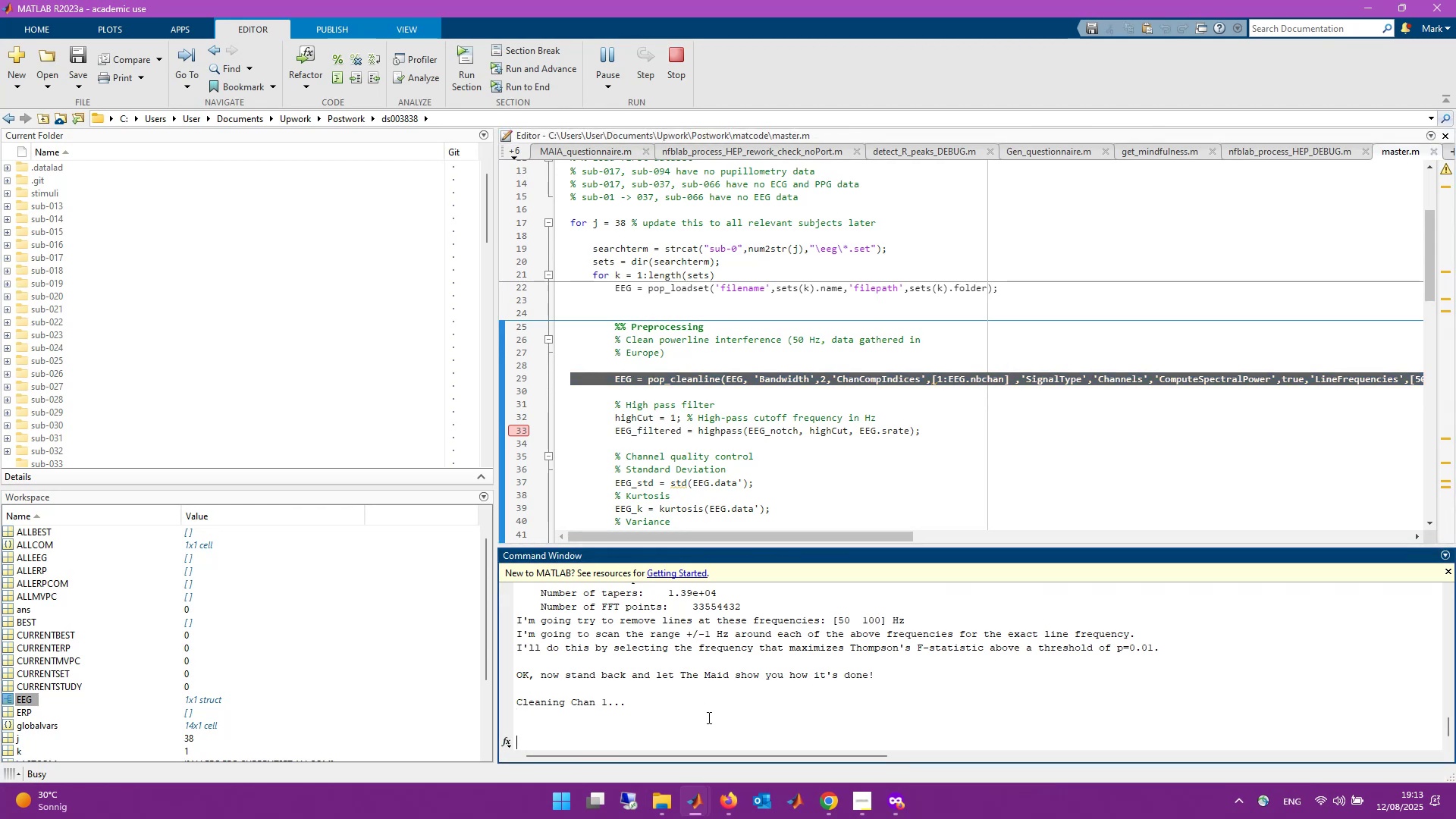 
key(Control+C)
 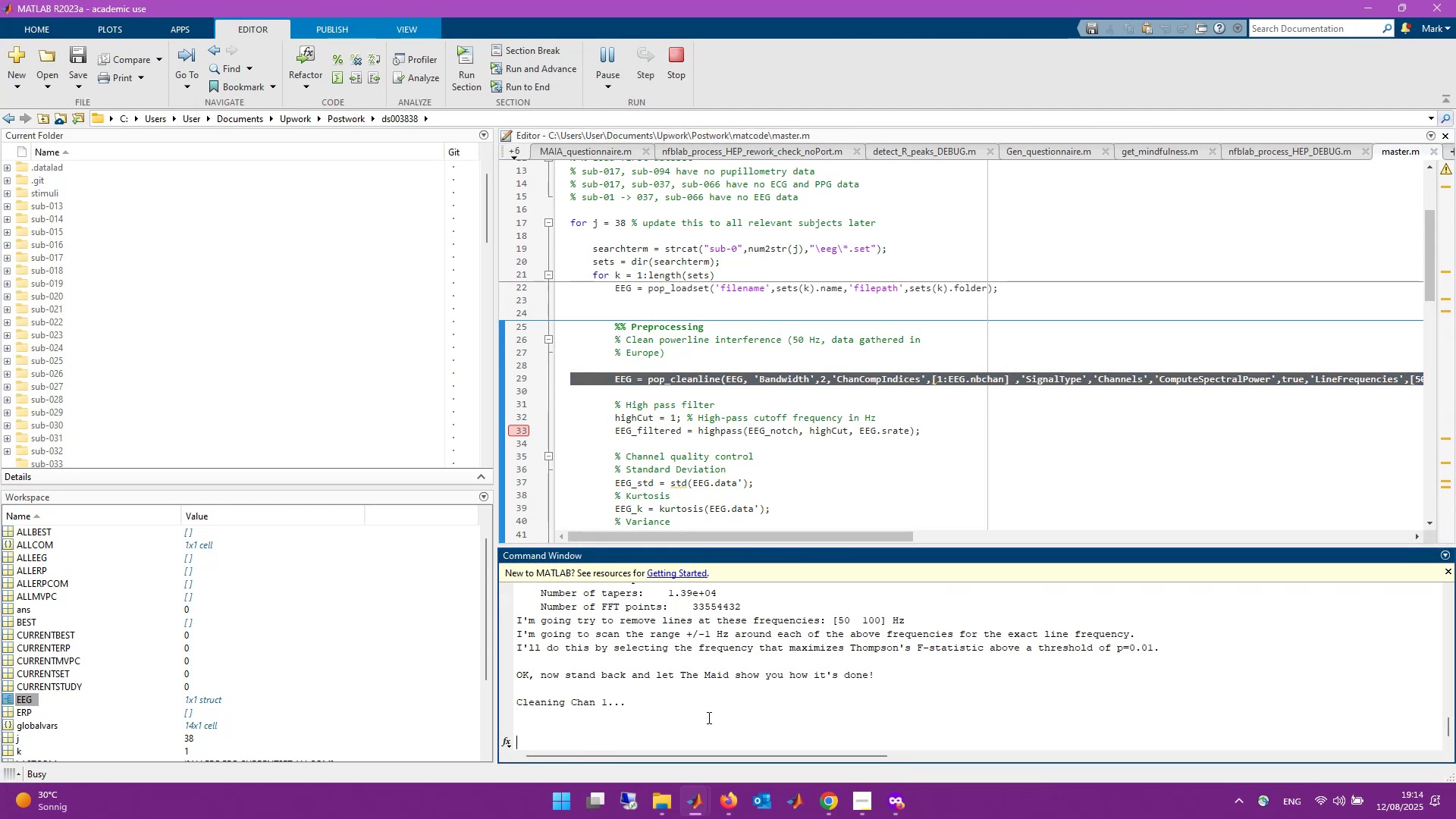 
key(Control+C)
 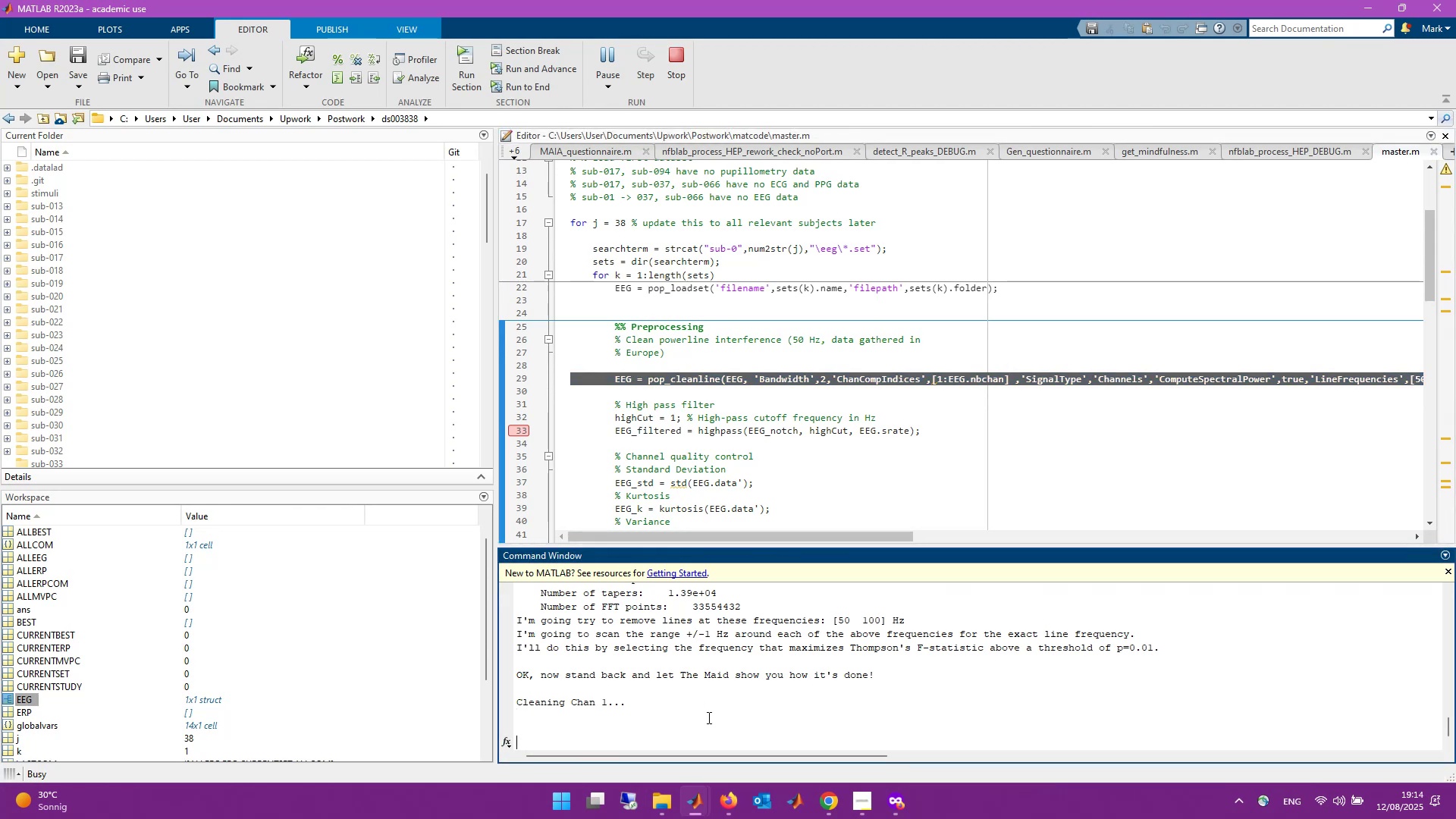 
key(Control+C)
 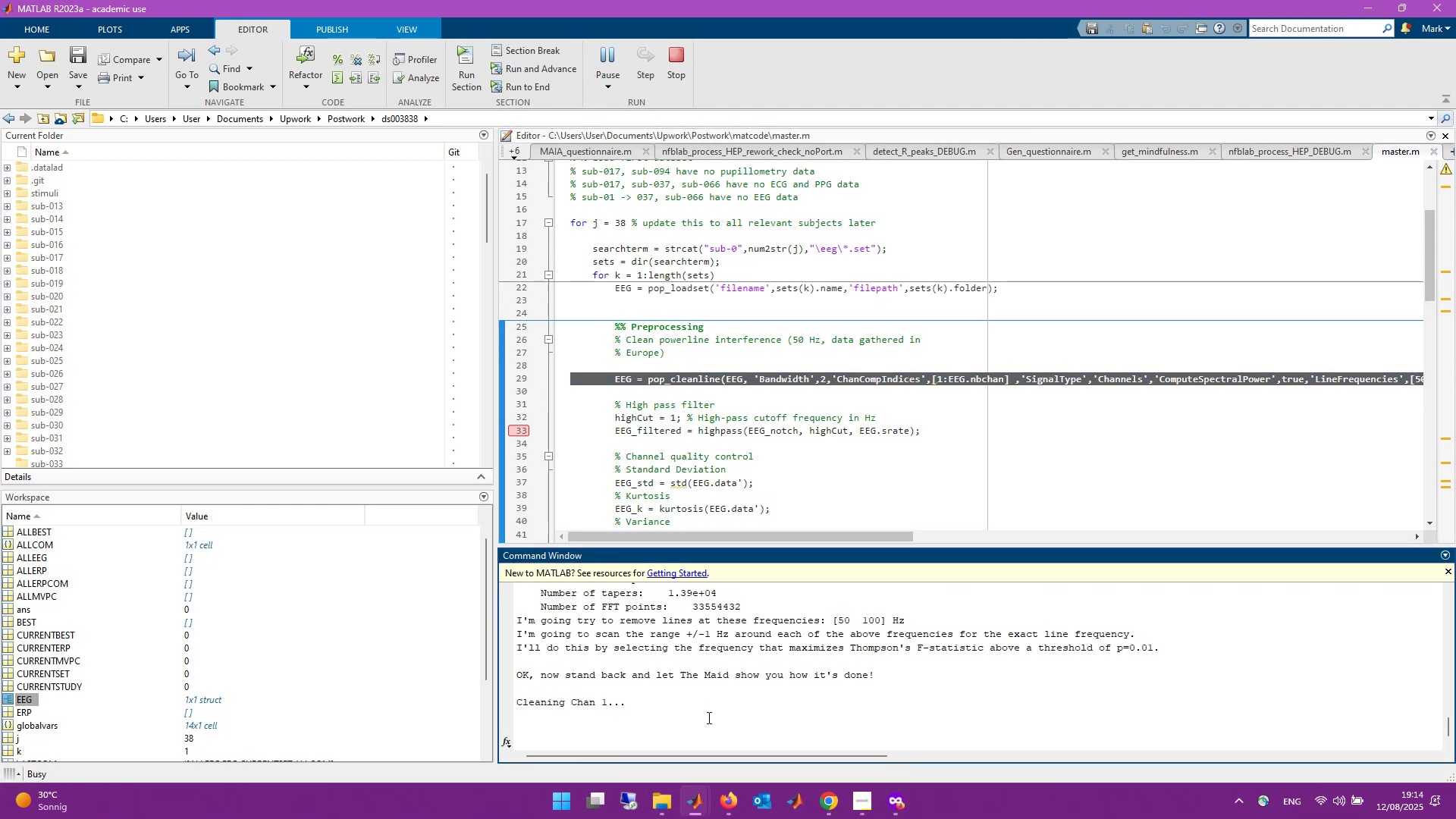 
key(Escape)
 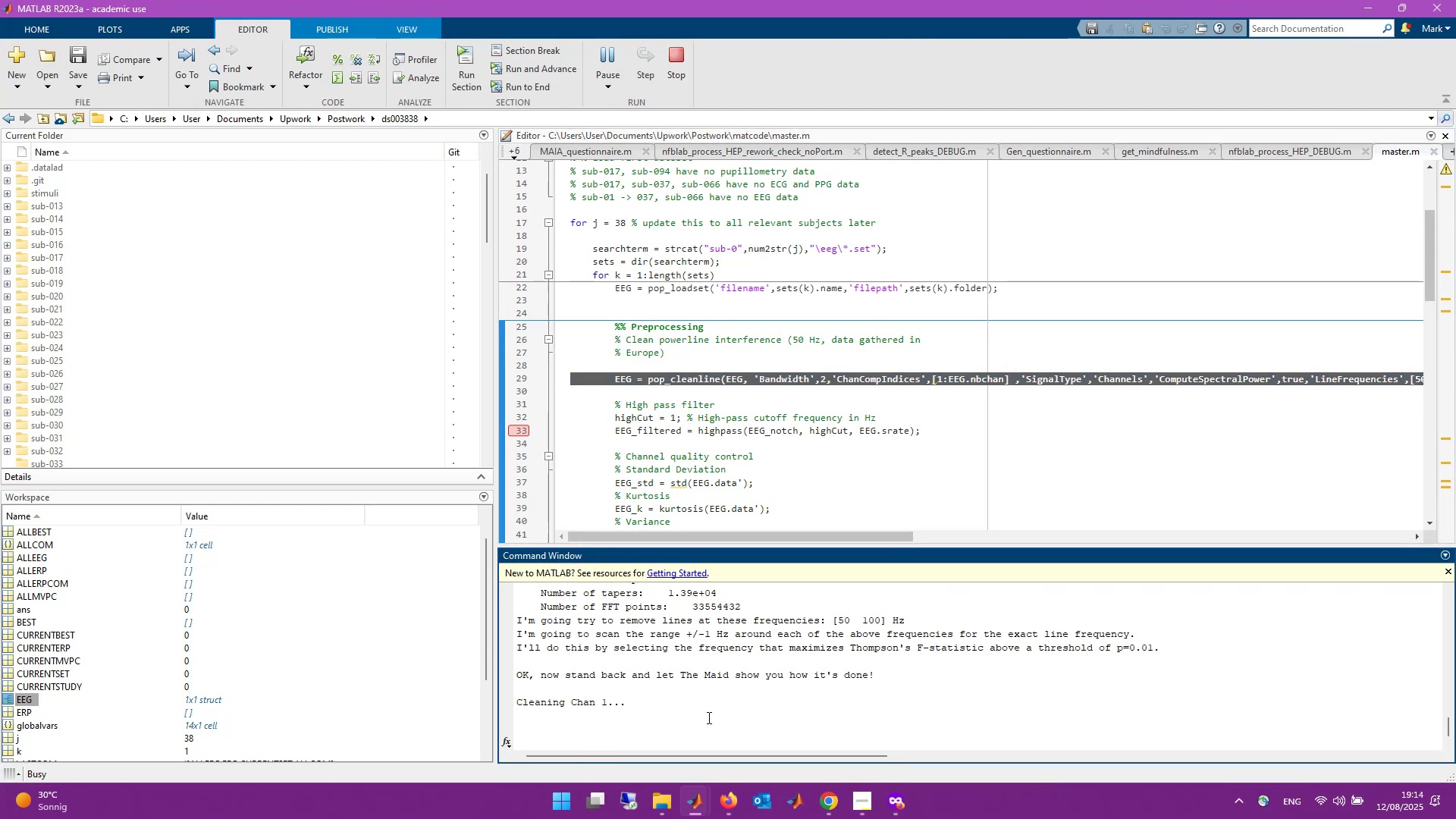 
key(Escape)
 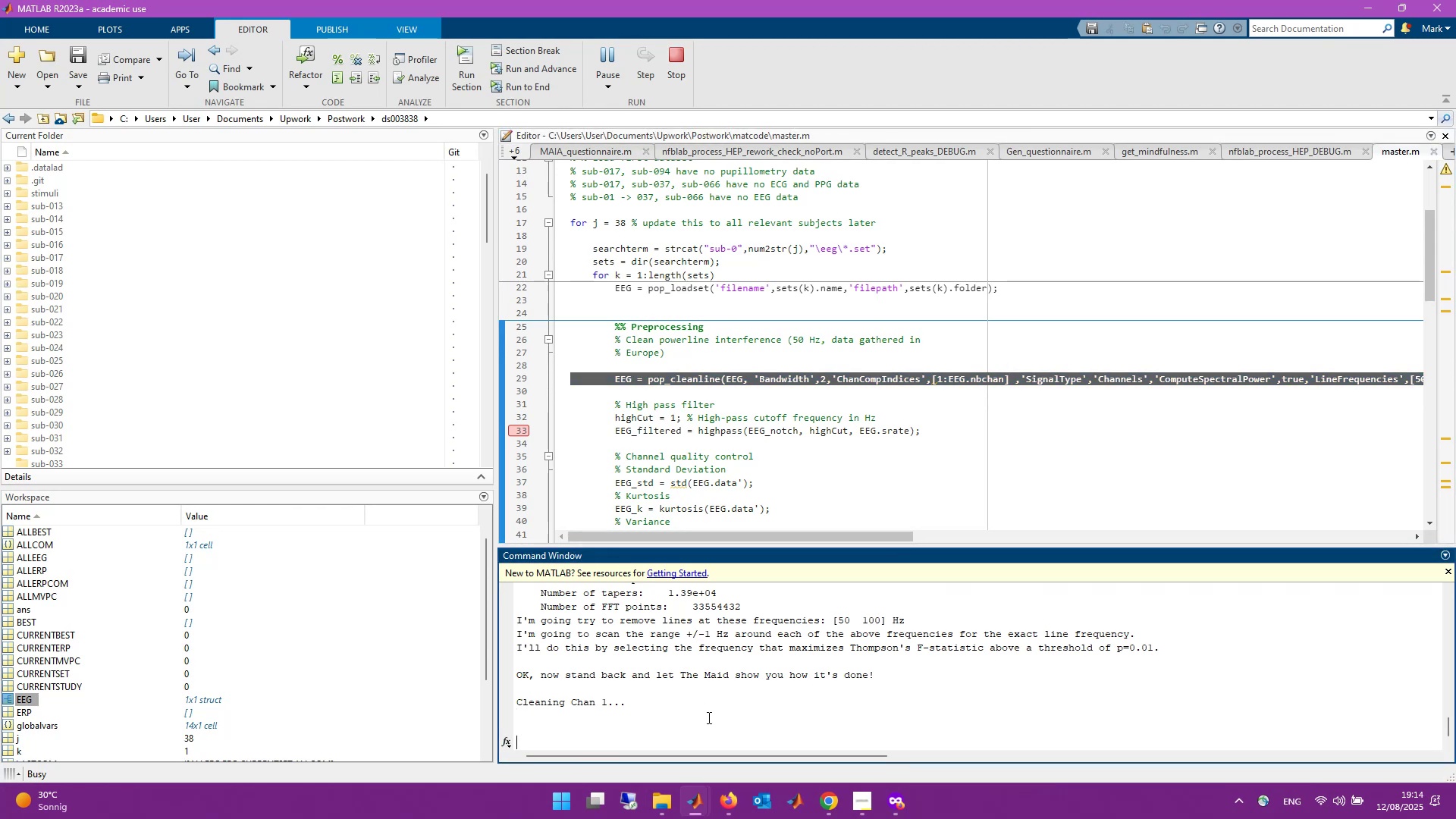 
key(Escape)
 